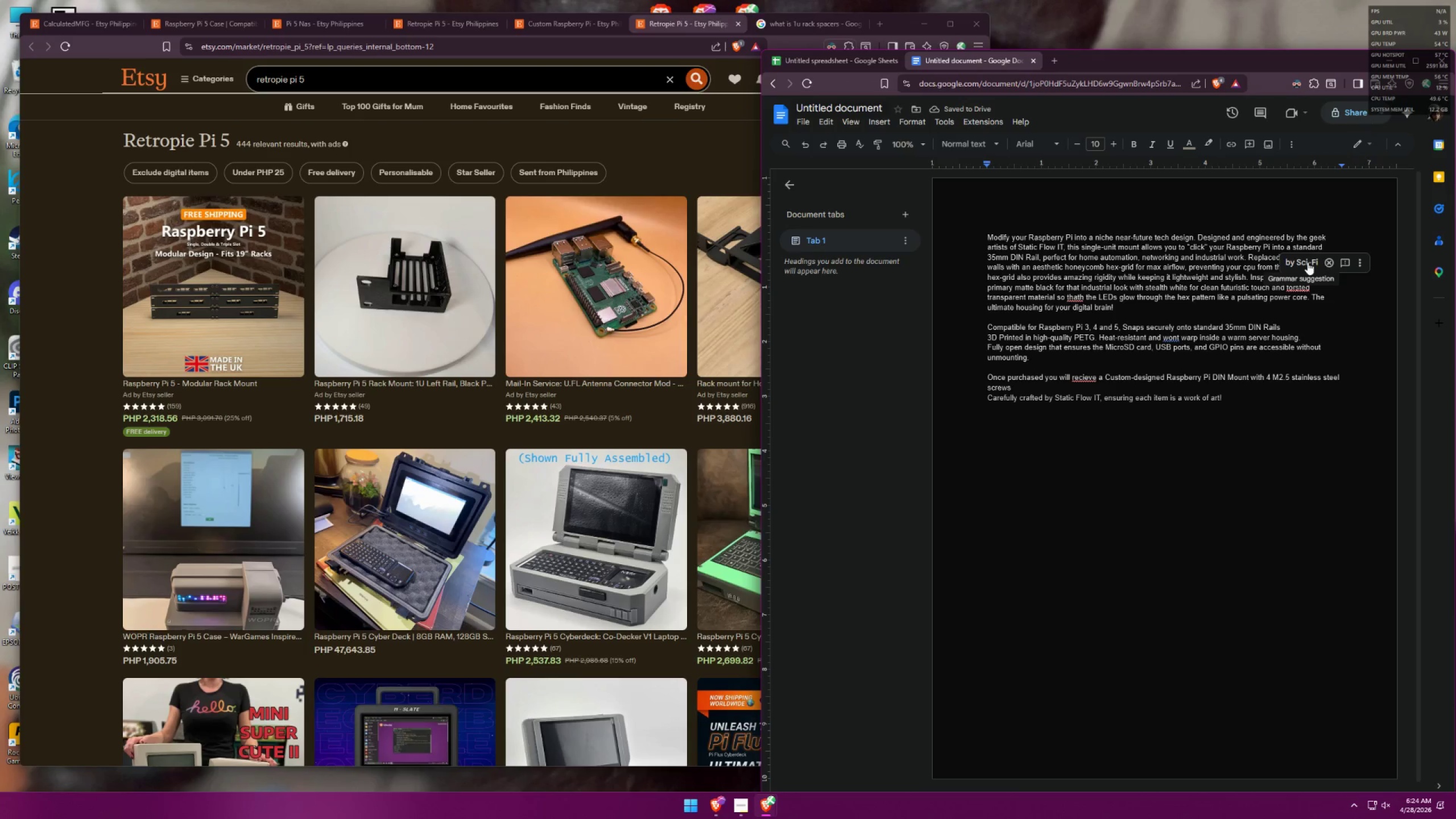 
left_click([1308, 262])
 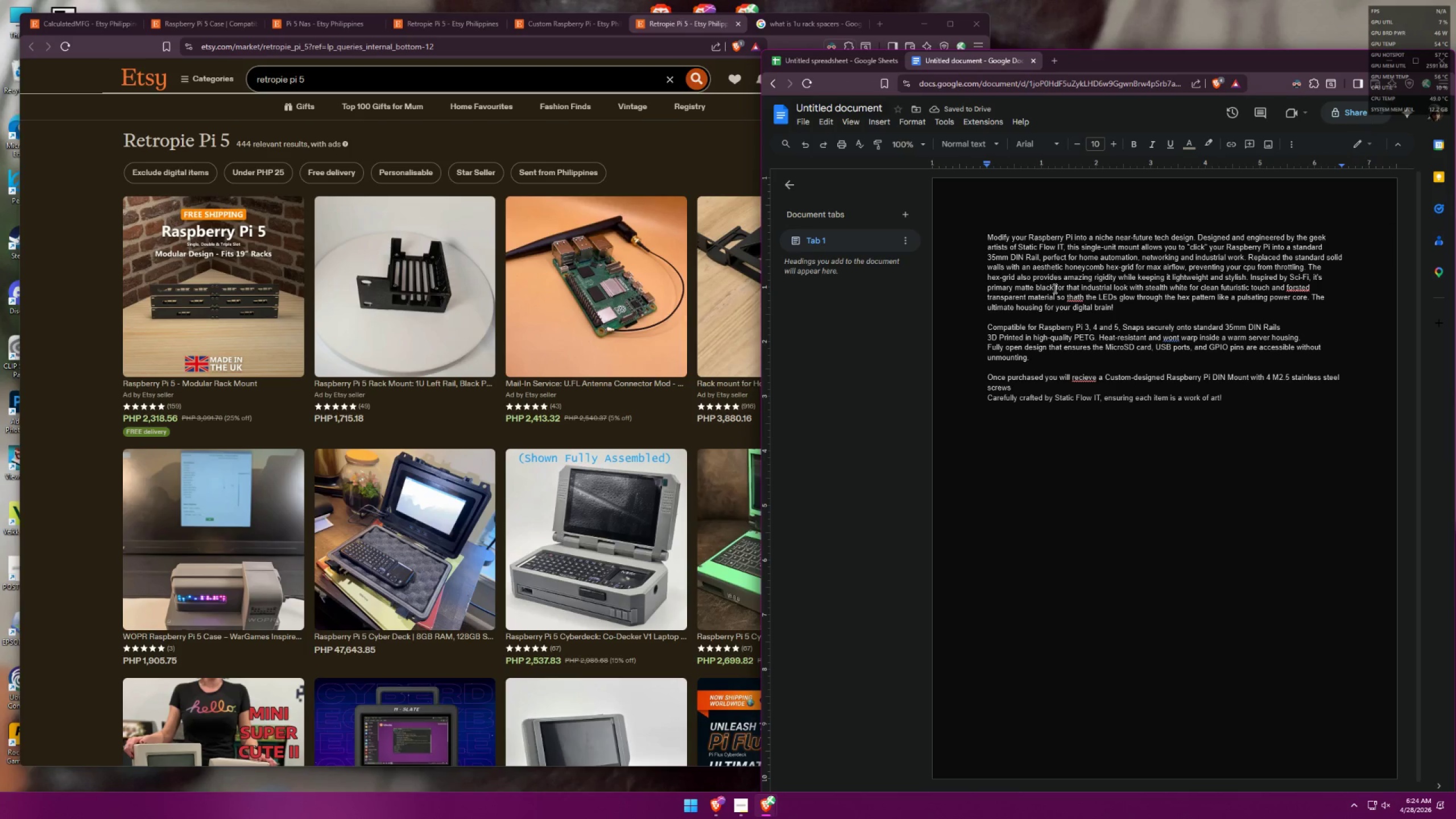 
wait(5.89)
 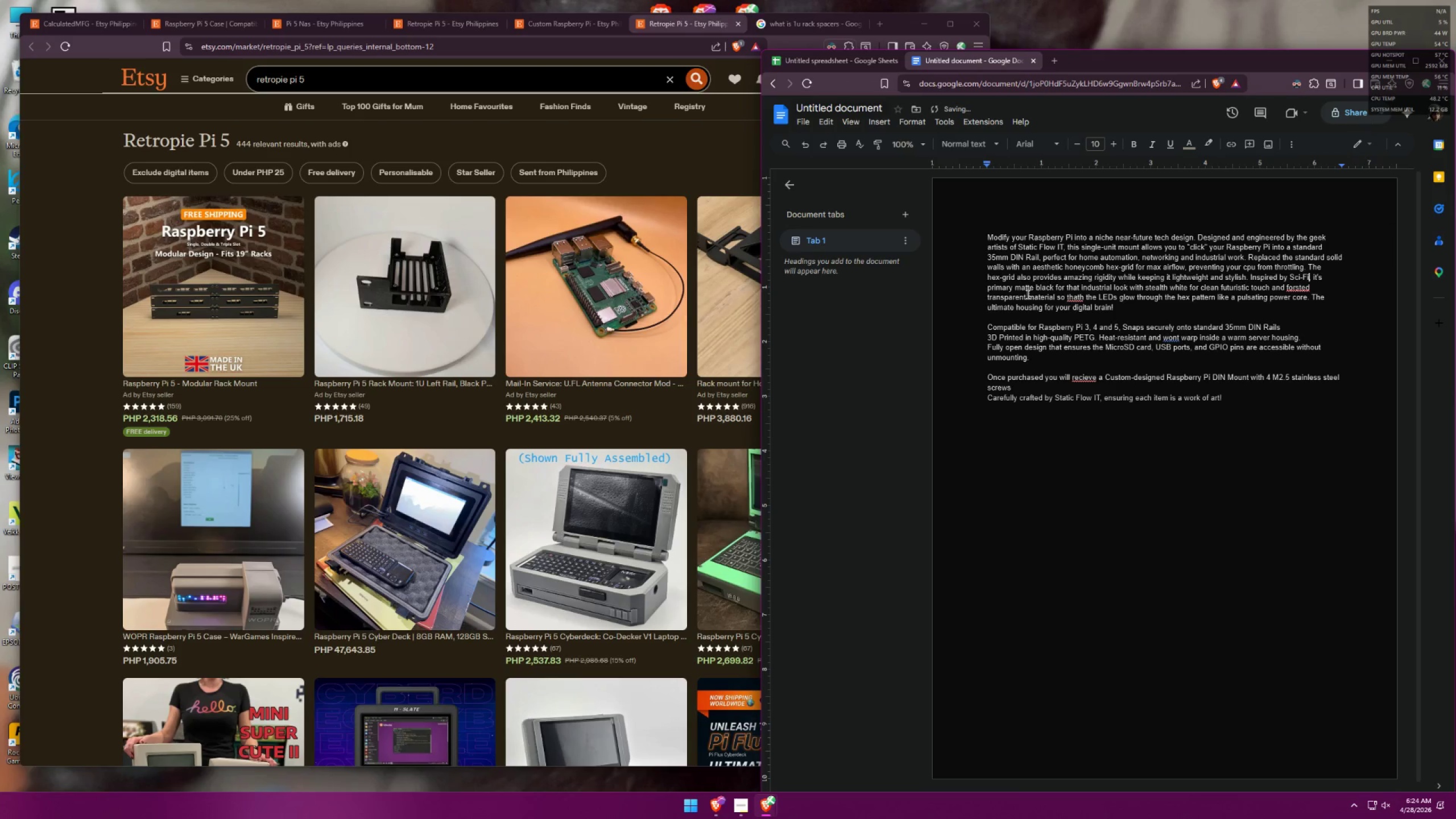 
type( theme)
 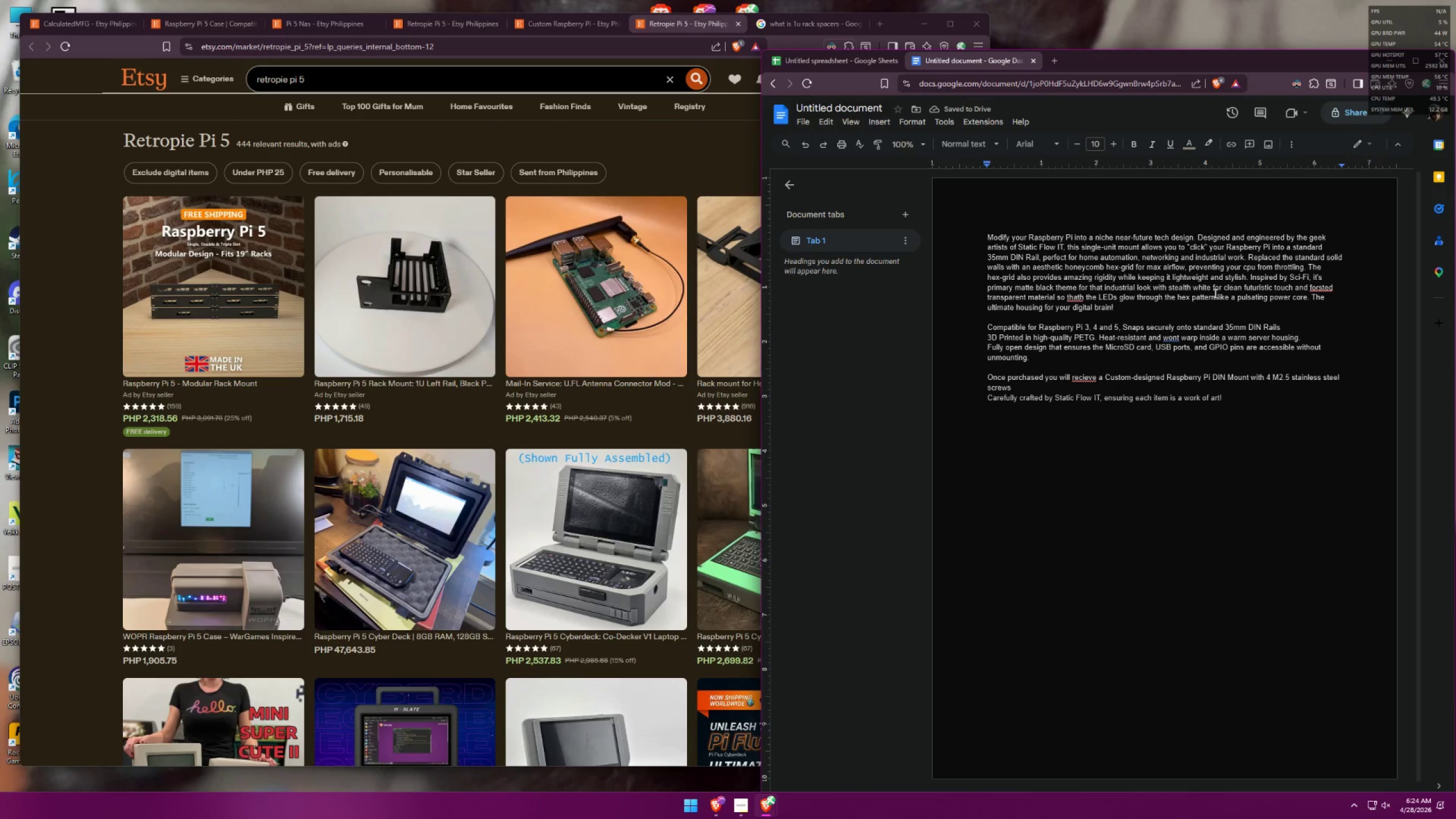 
wait(9.56)
 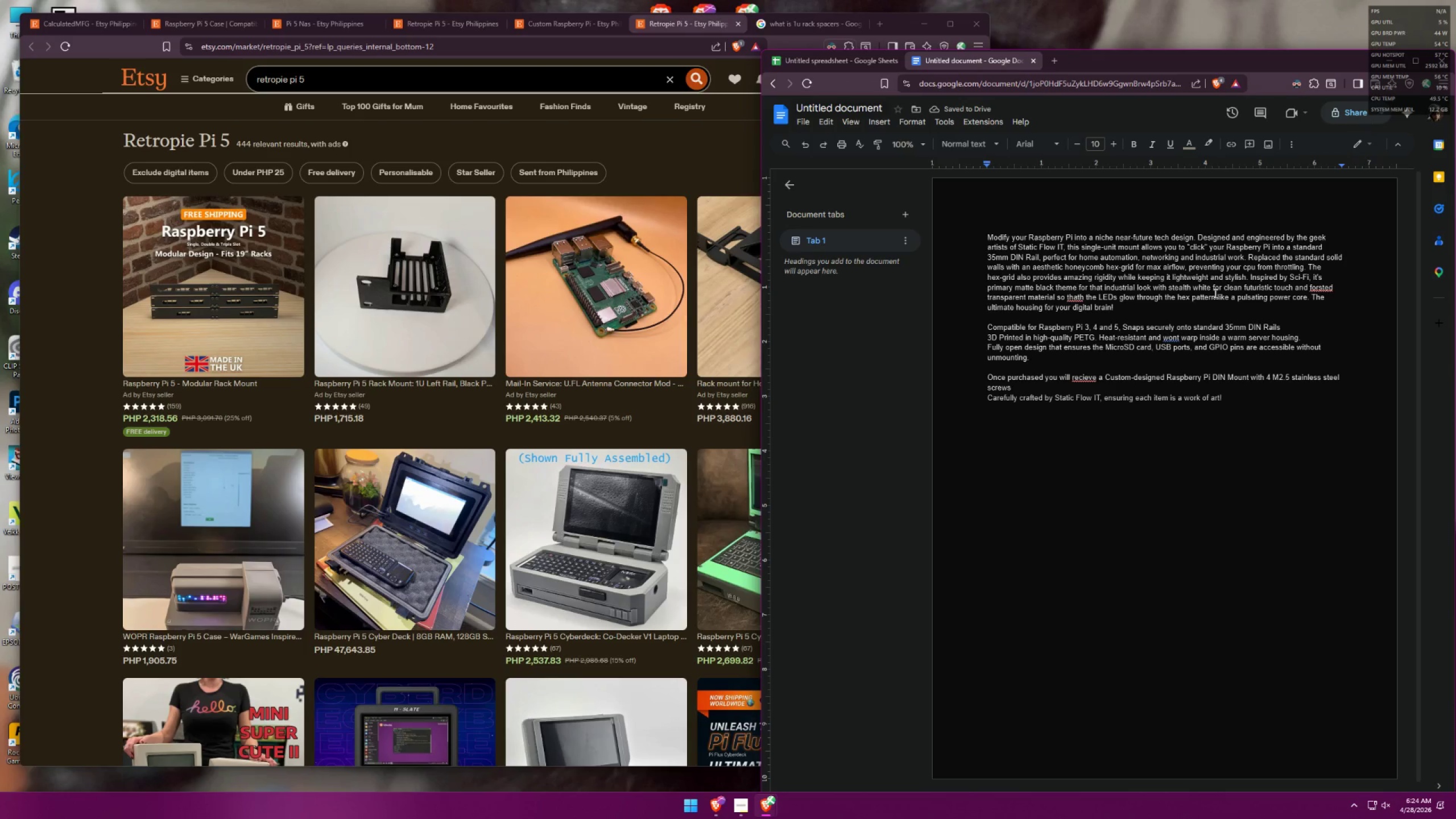 
left_click([1314, 289])
 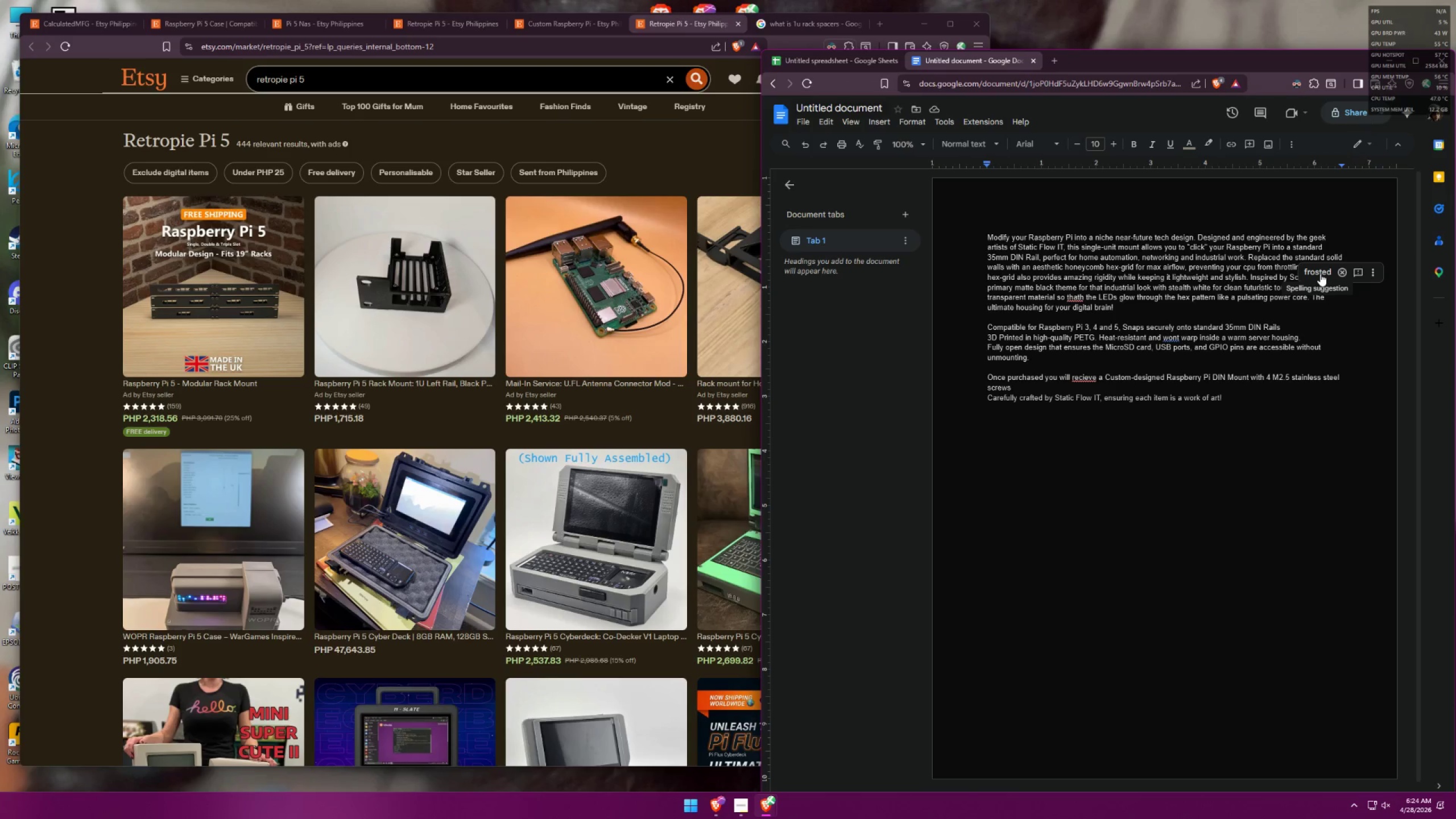 
left_click([1320, 275])
 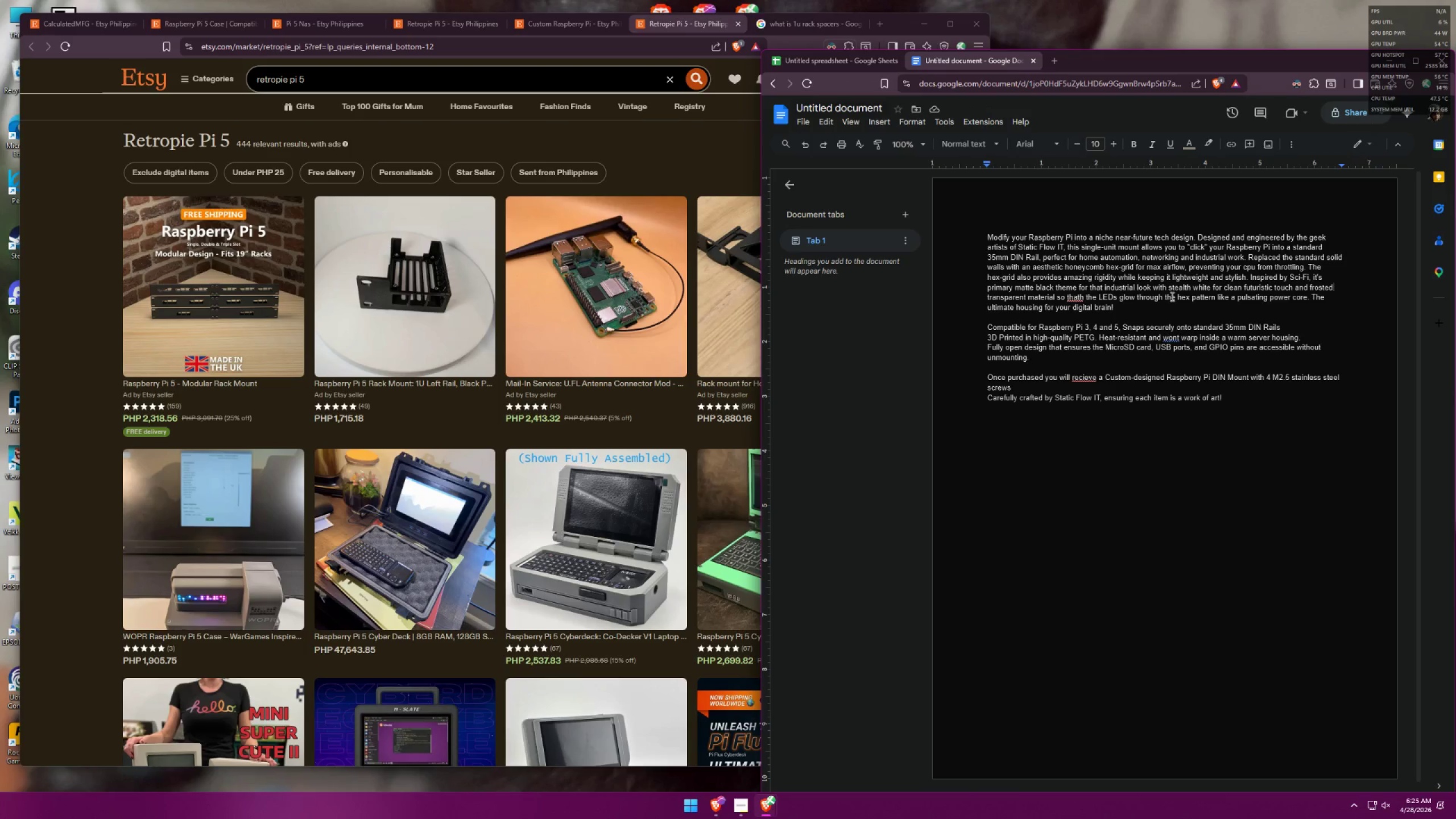 
wait(7.52)
 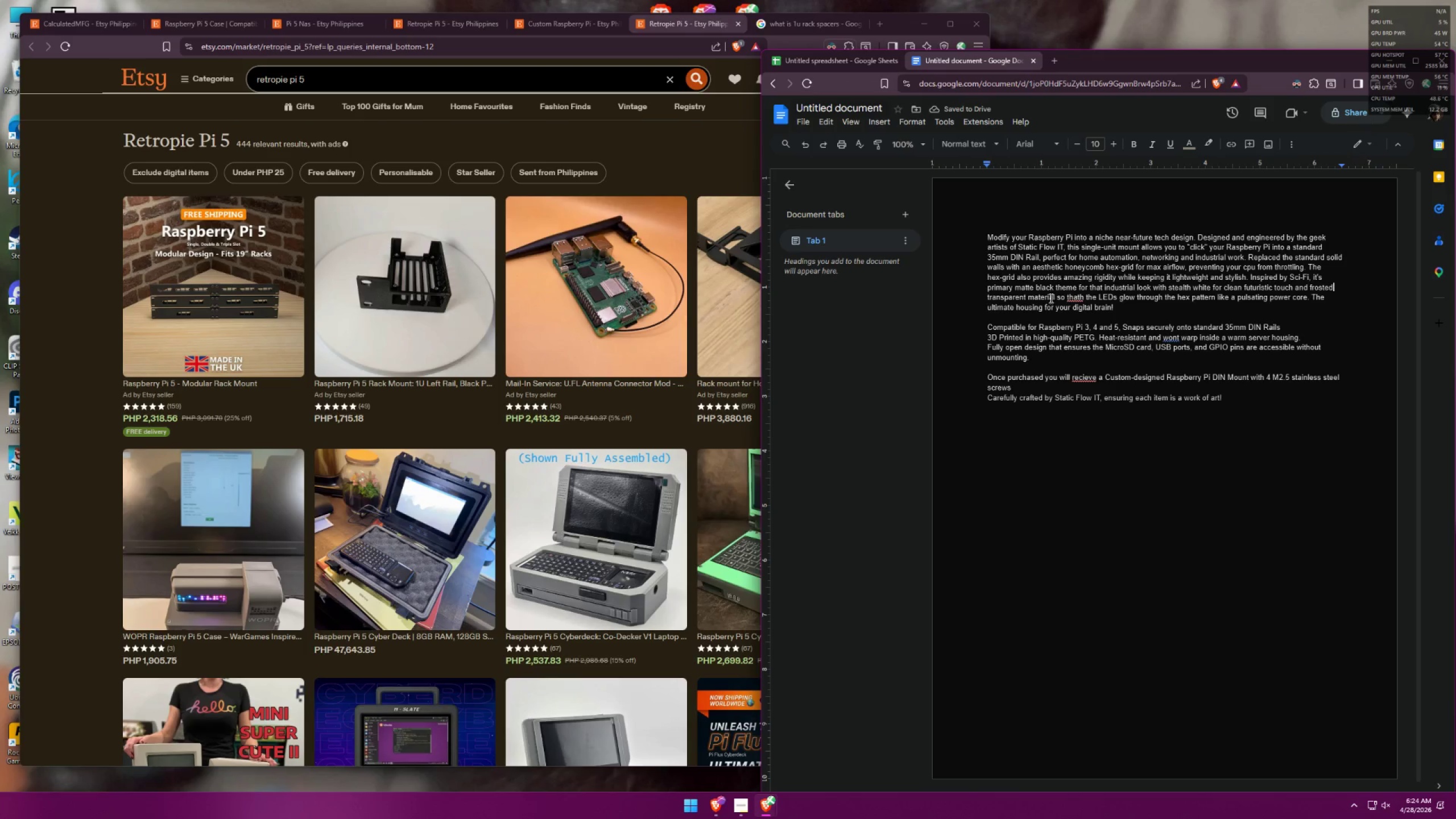 
left_click([1212, 288])
 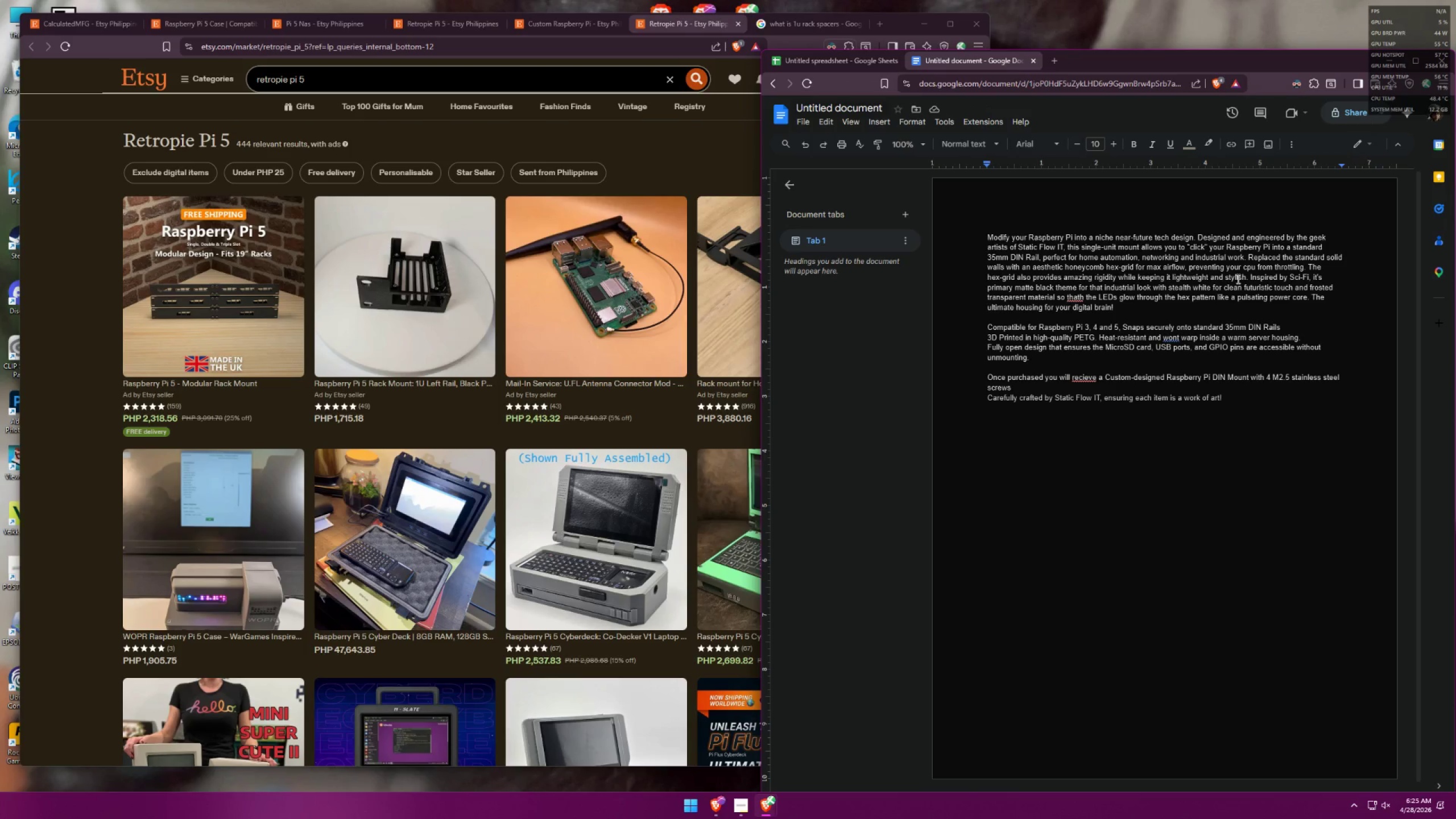 
type(accent)
 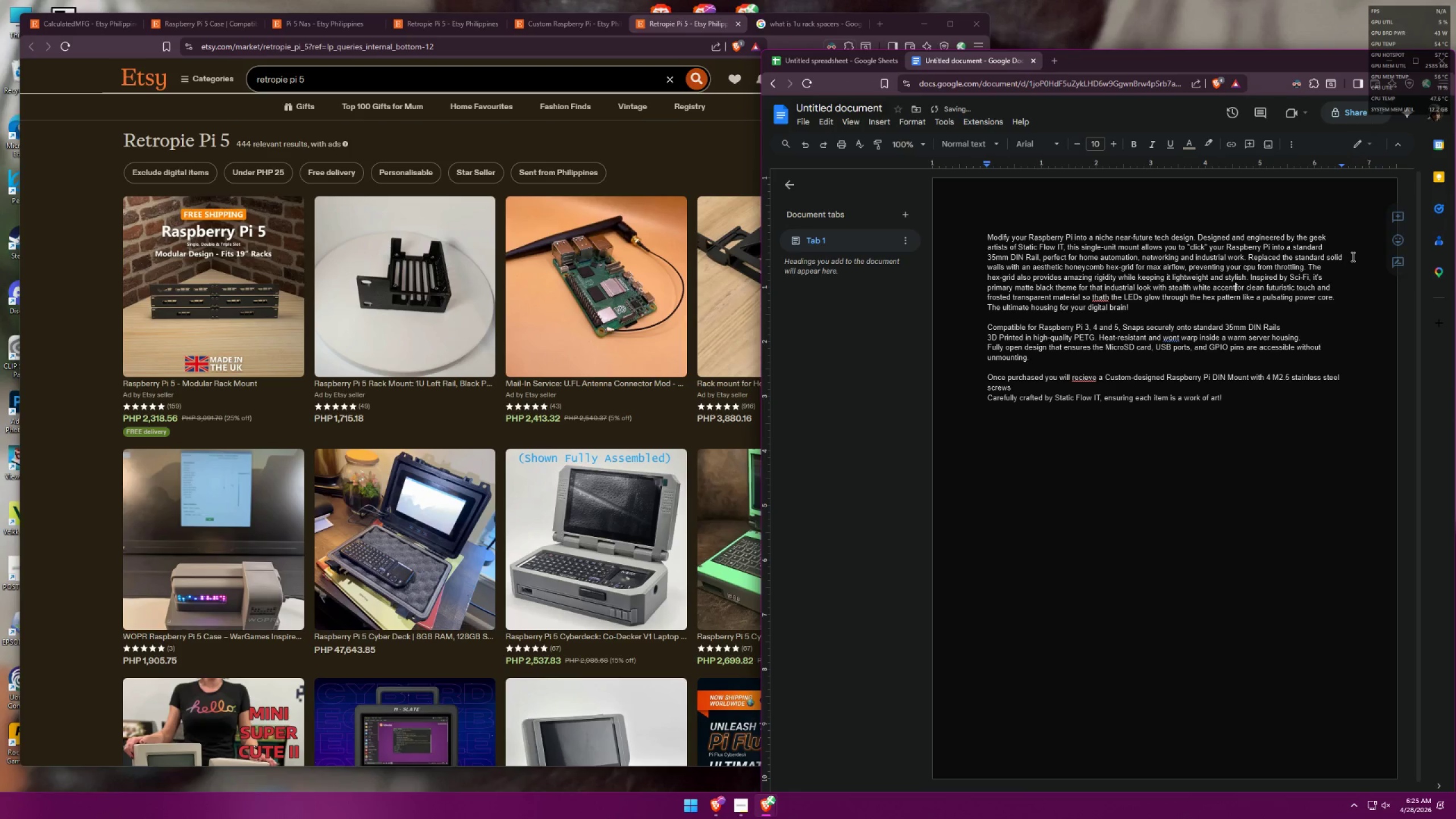 
key(Space)
 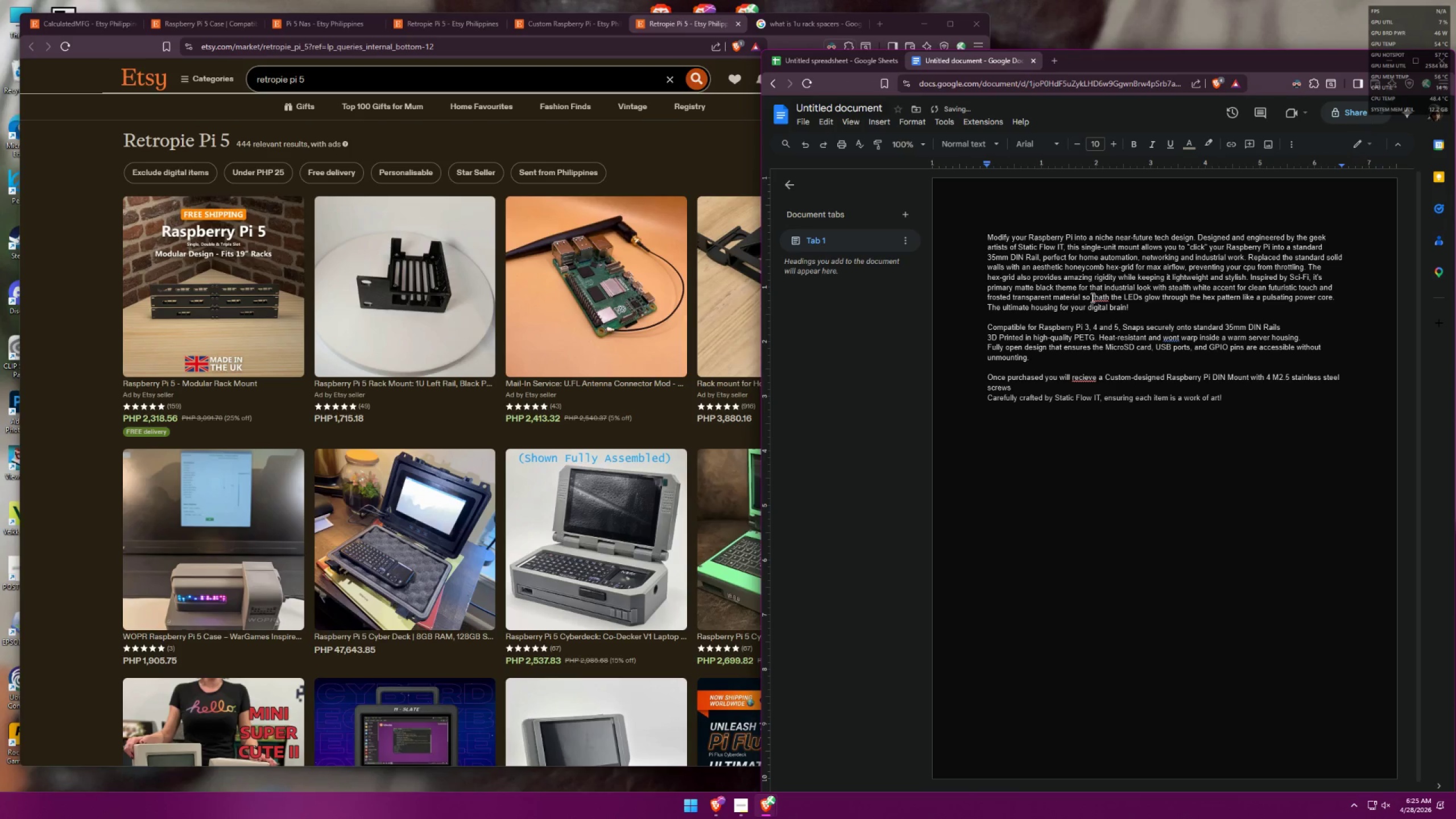 
left_click([1101, 296])
 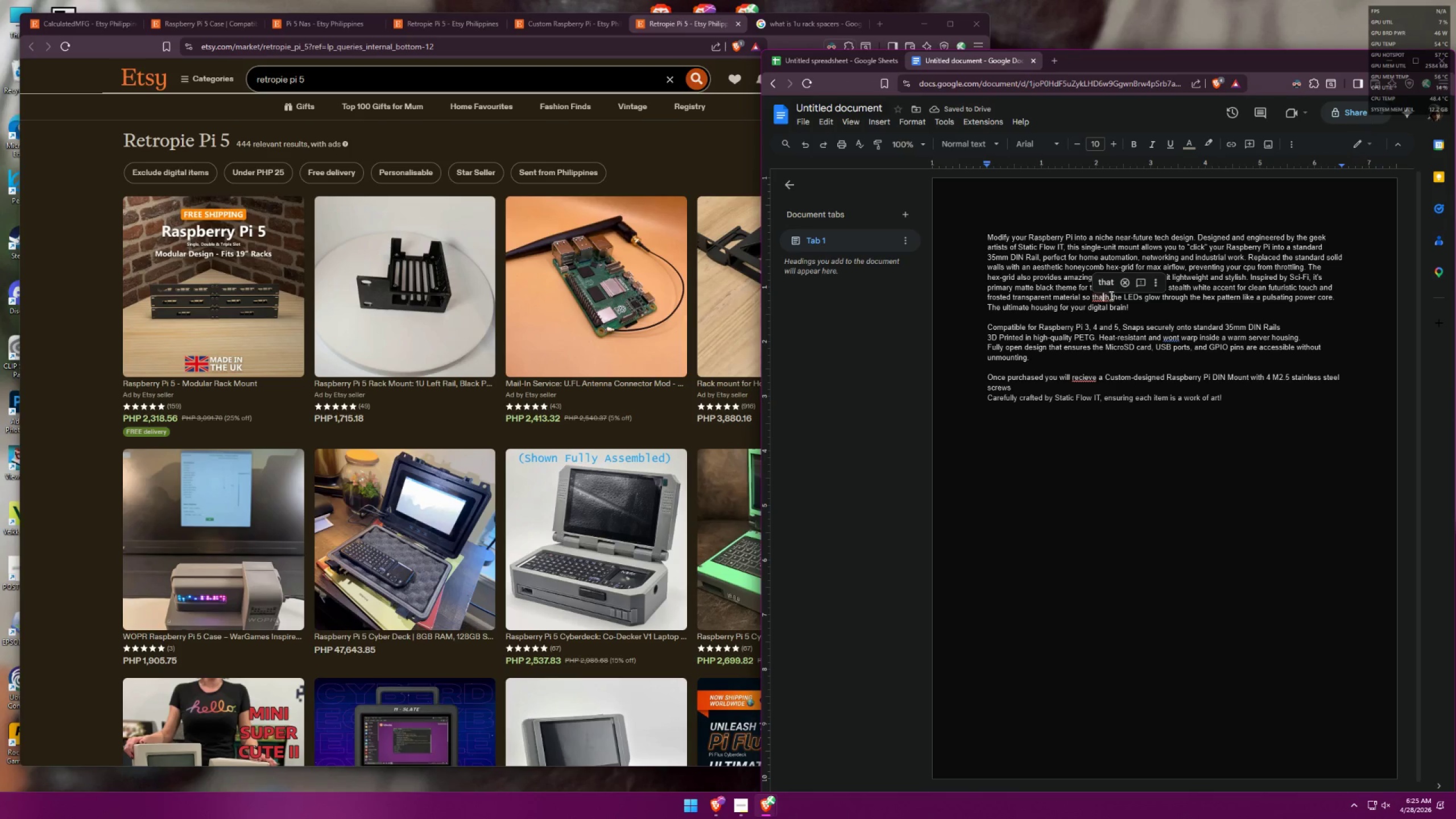 
left_click([1107, 288])
 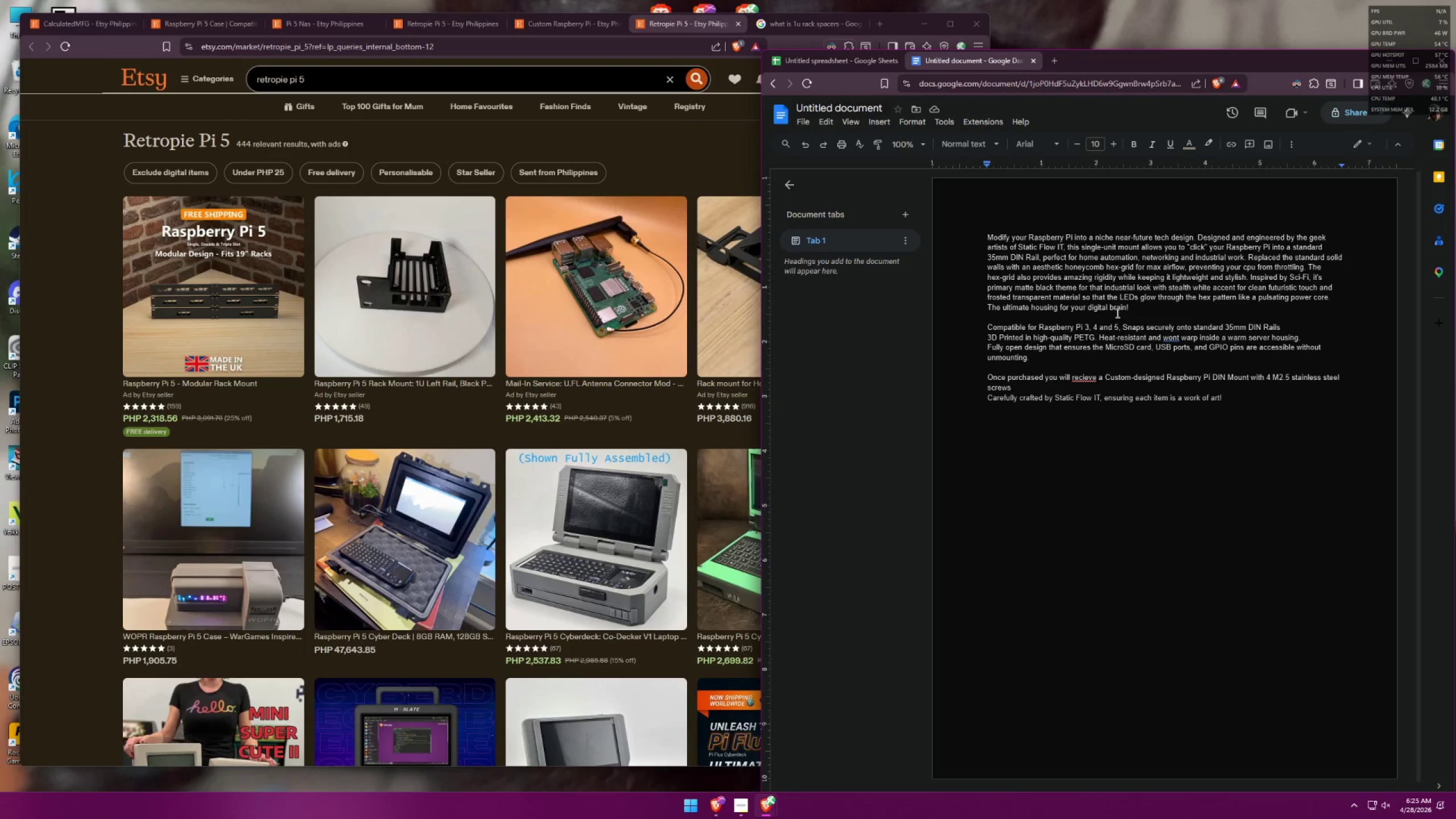 
wait(15.72)
 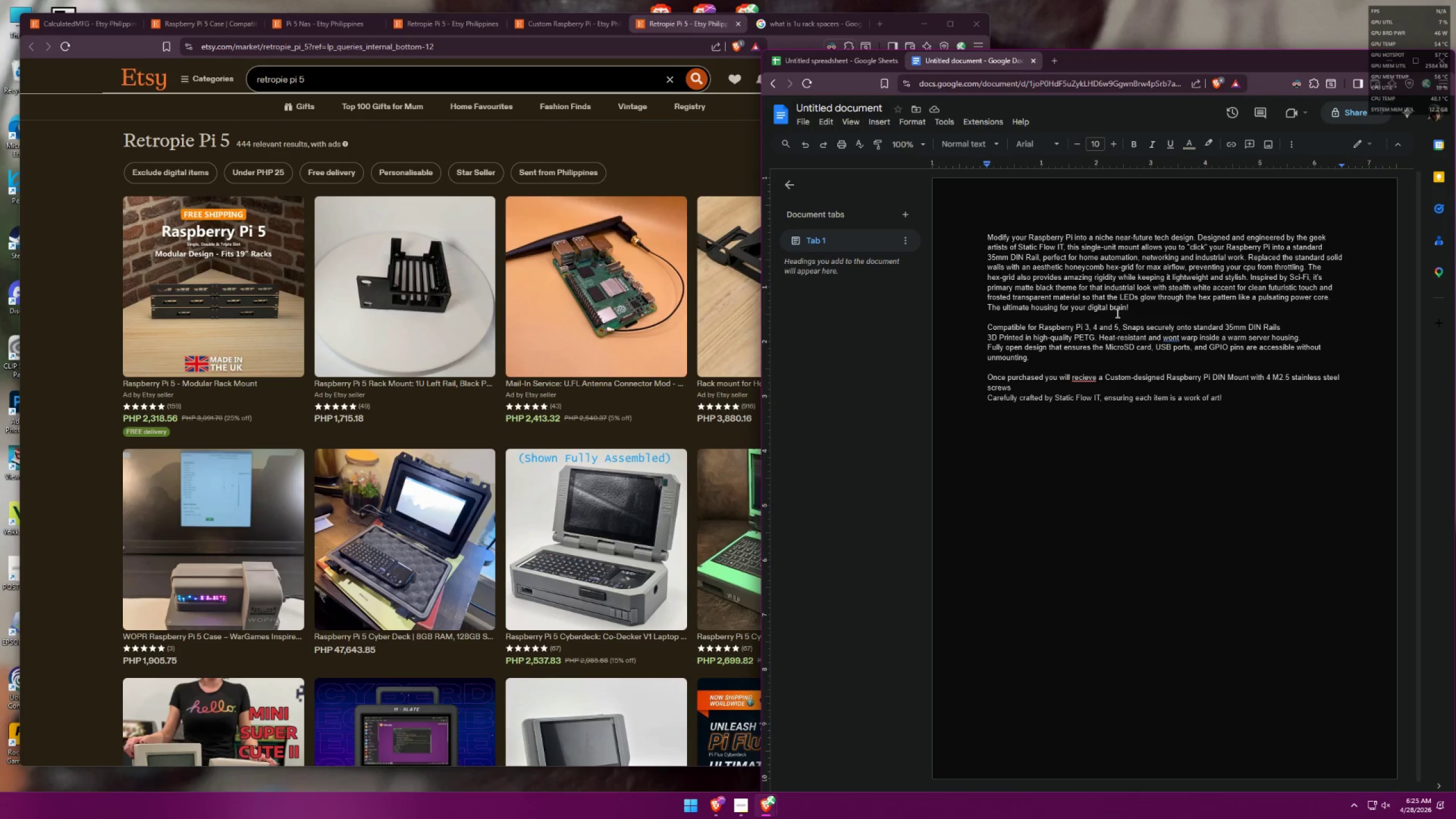 
left_click([1115, 328])
 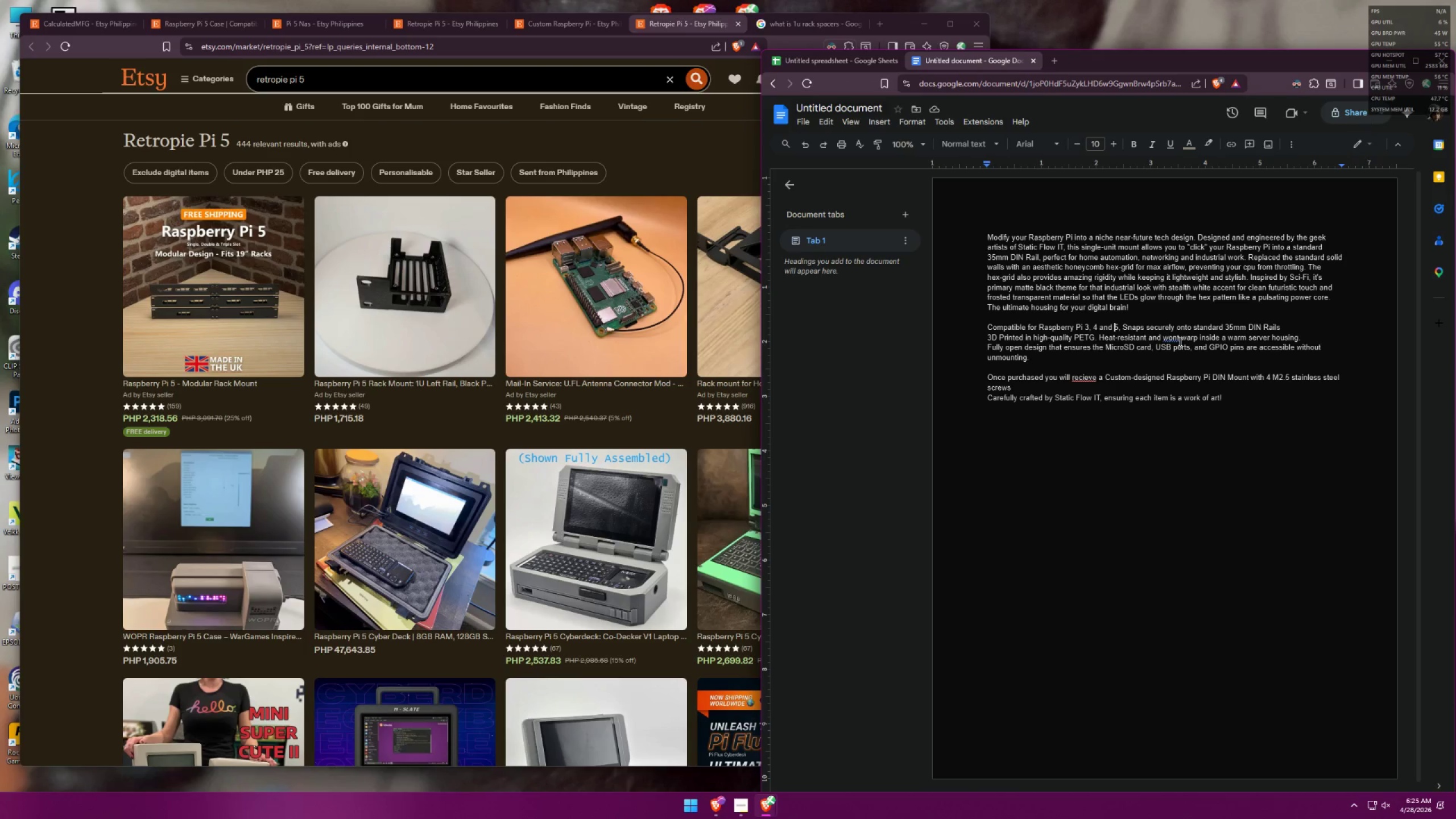 
wait(5.48)
 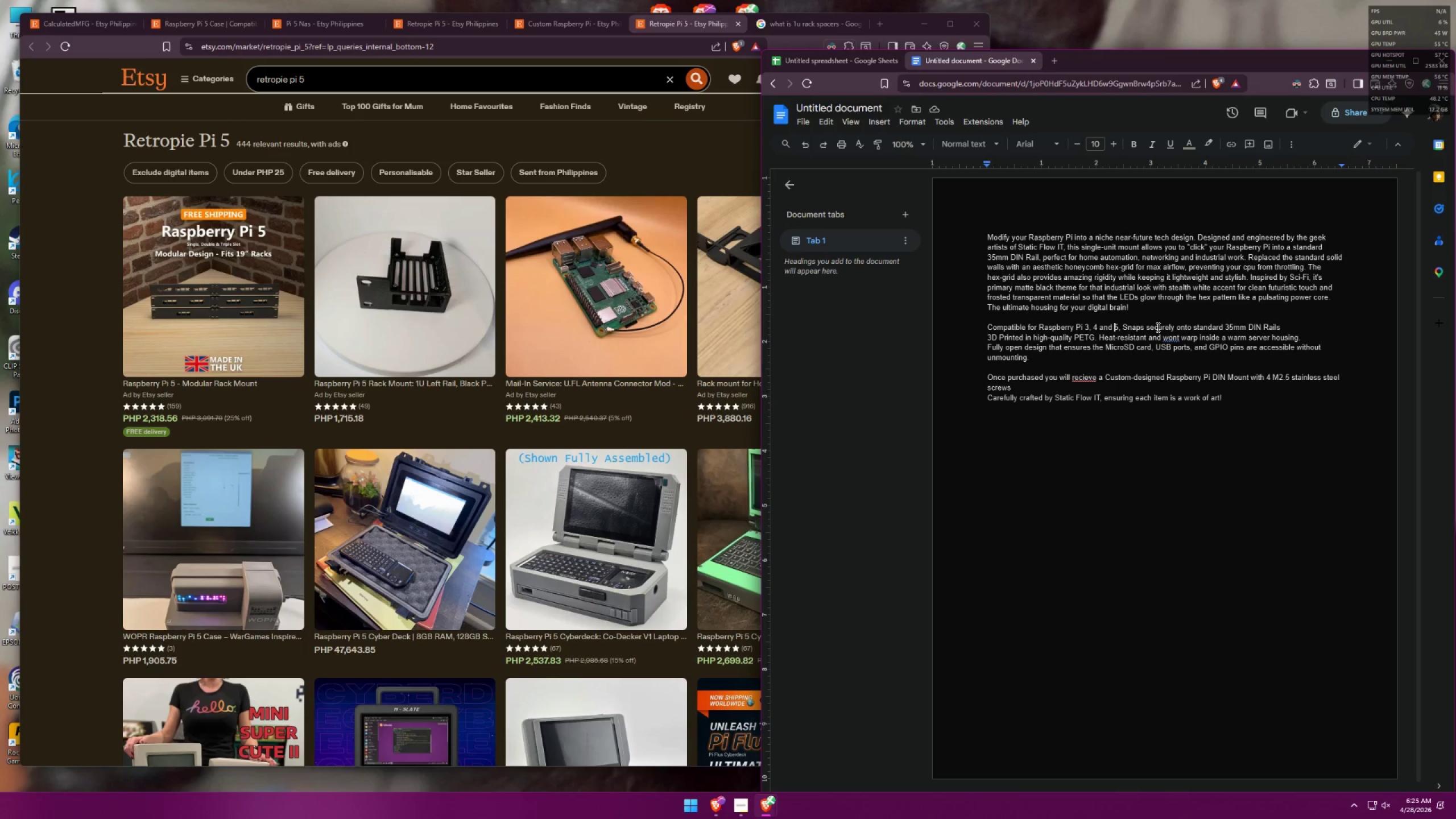 
left_click([1179, 341])
 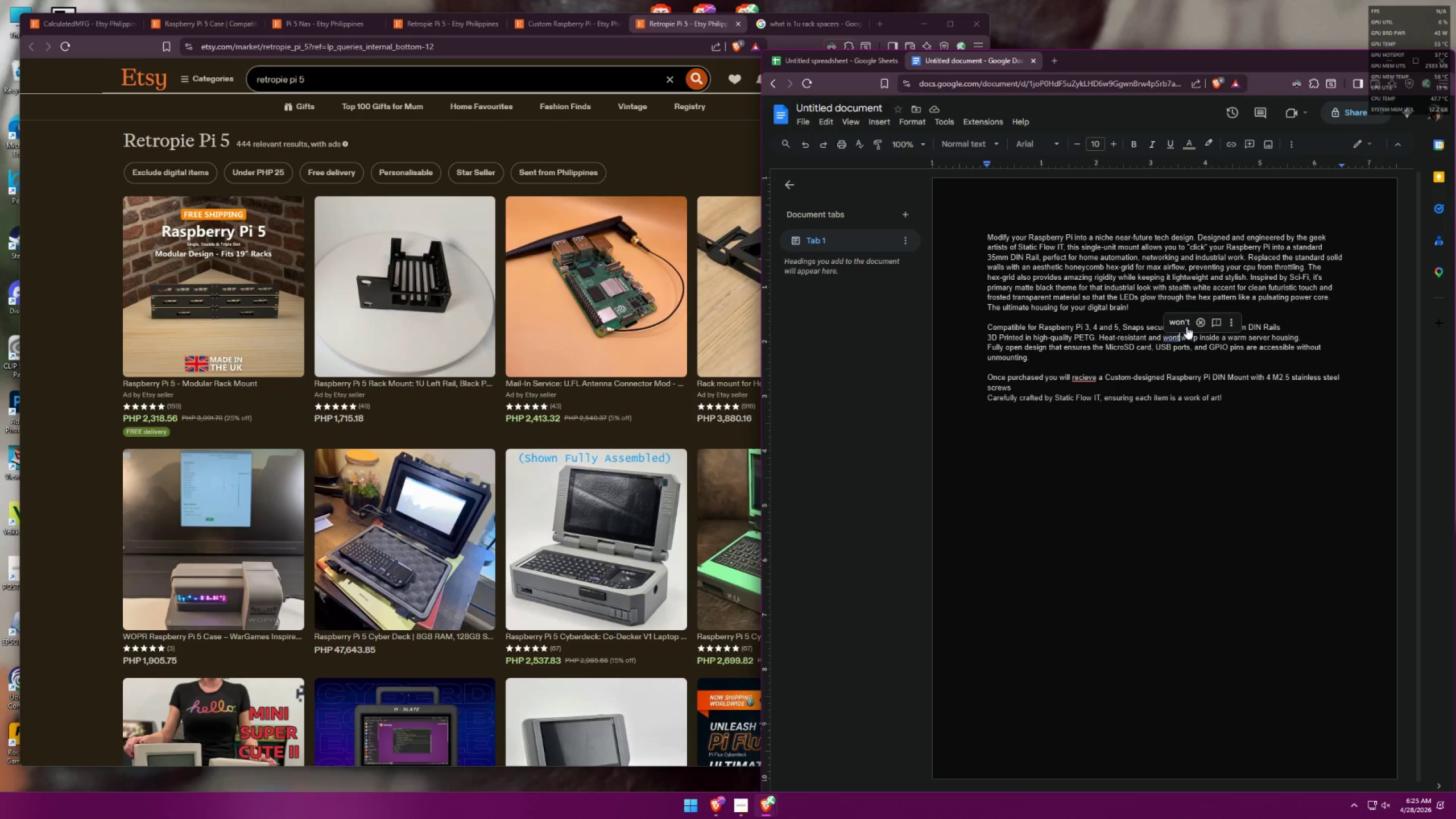 
left_click([1186, 326])
 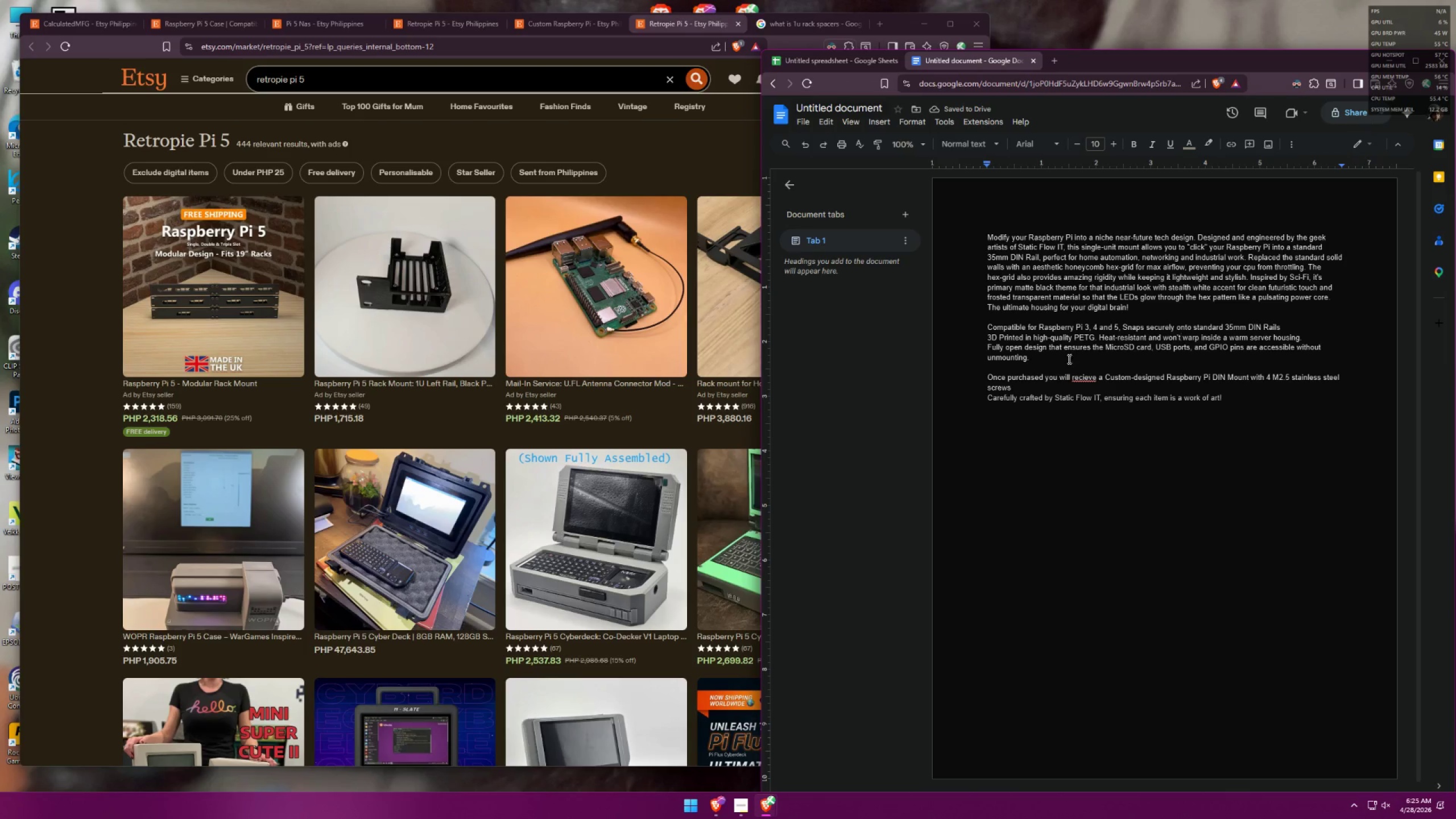 
wait(8.52)
 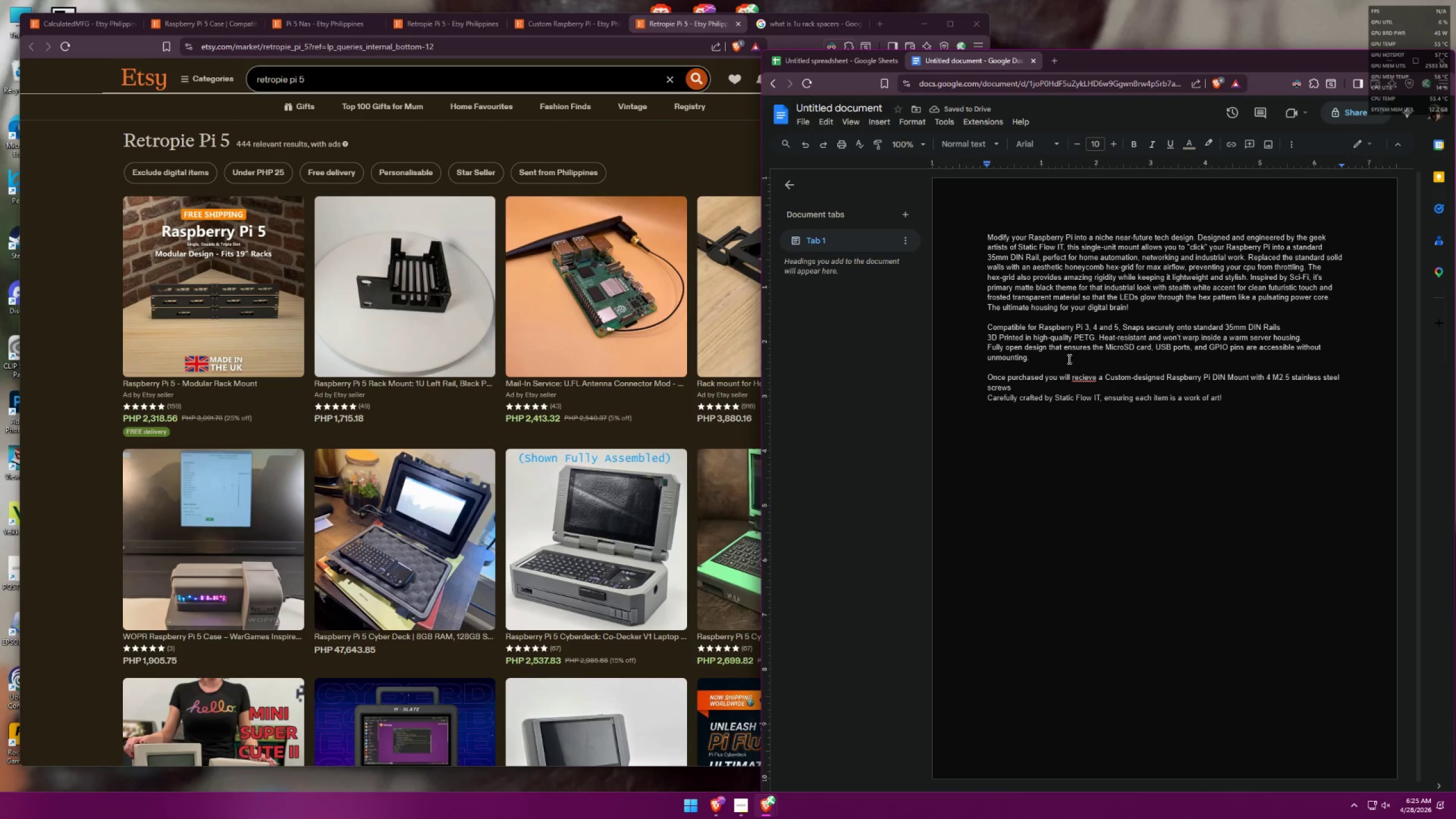 
double_click([1095, 362])
 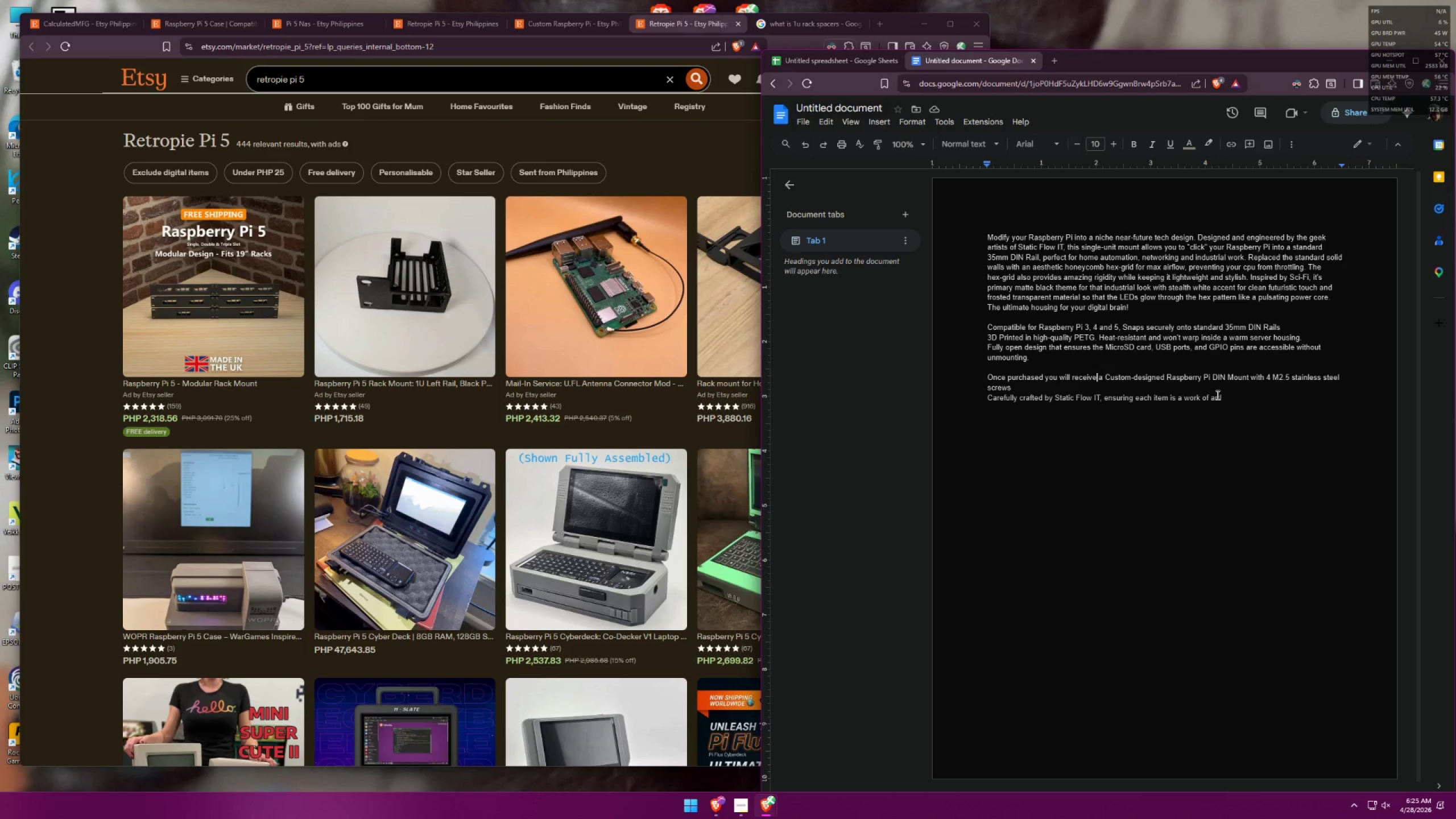 
wait(11.98)
 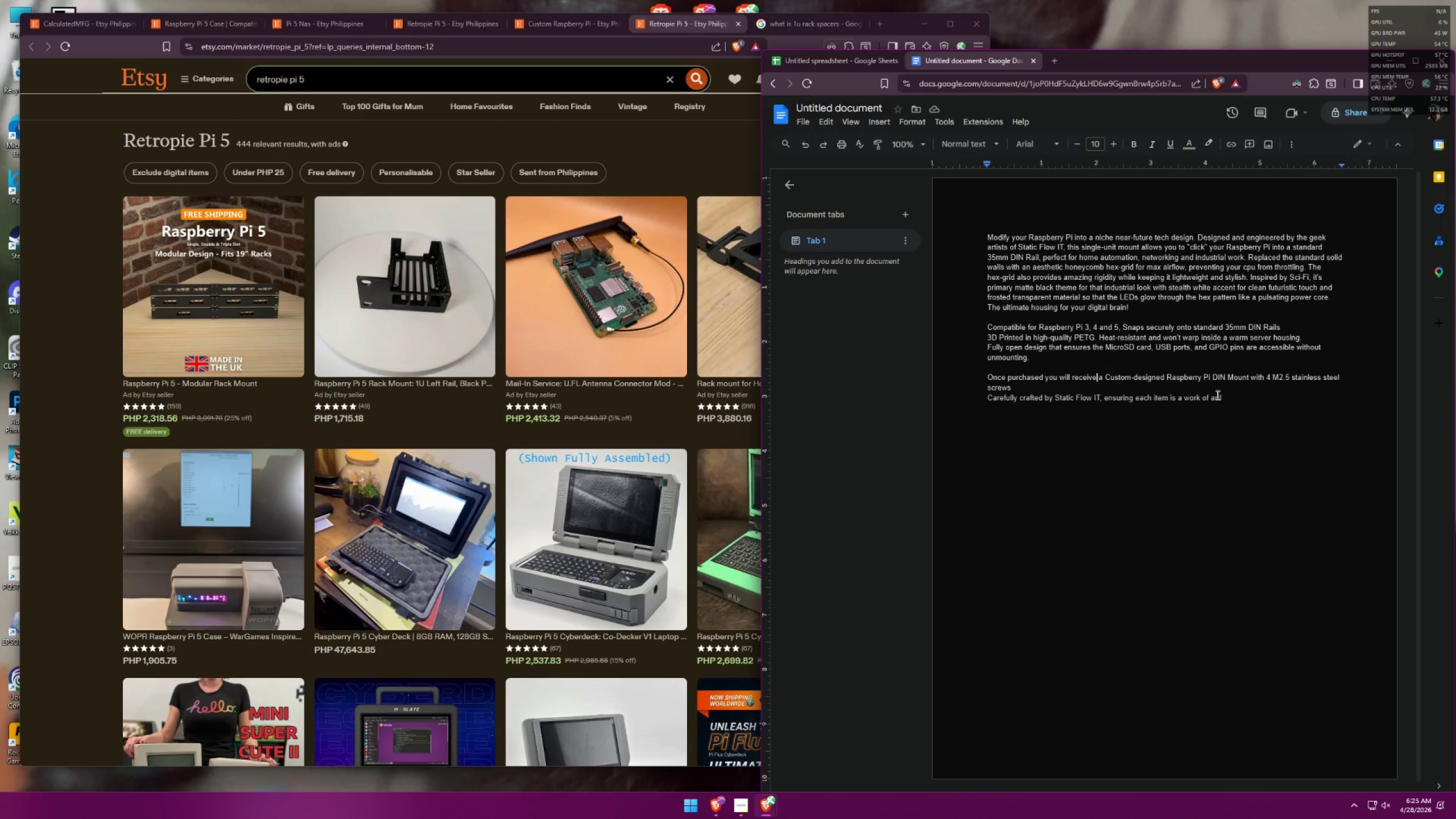 
left_click_drag(start_coordinate=[1236, 398], to_coordinate=[971, 218])
 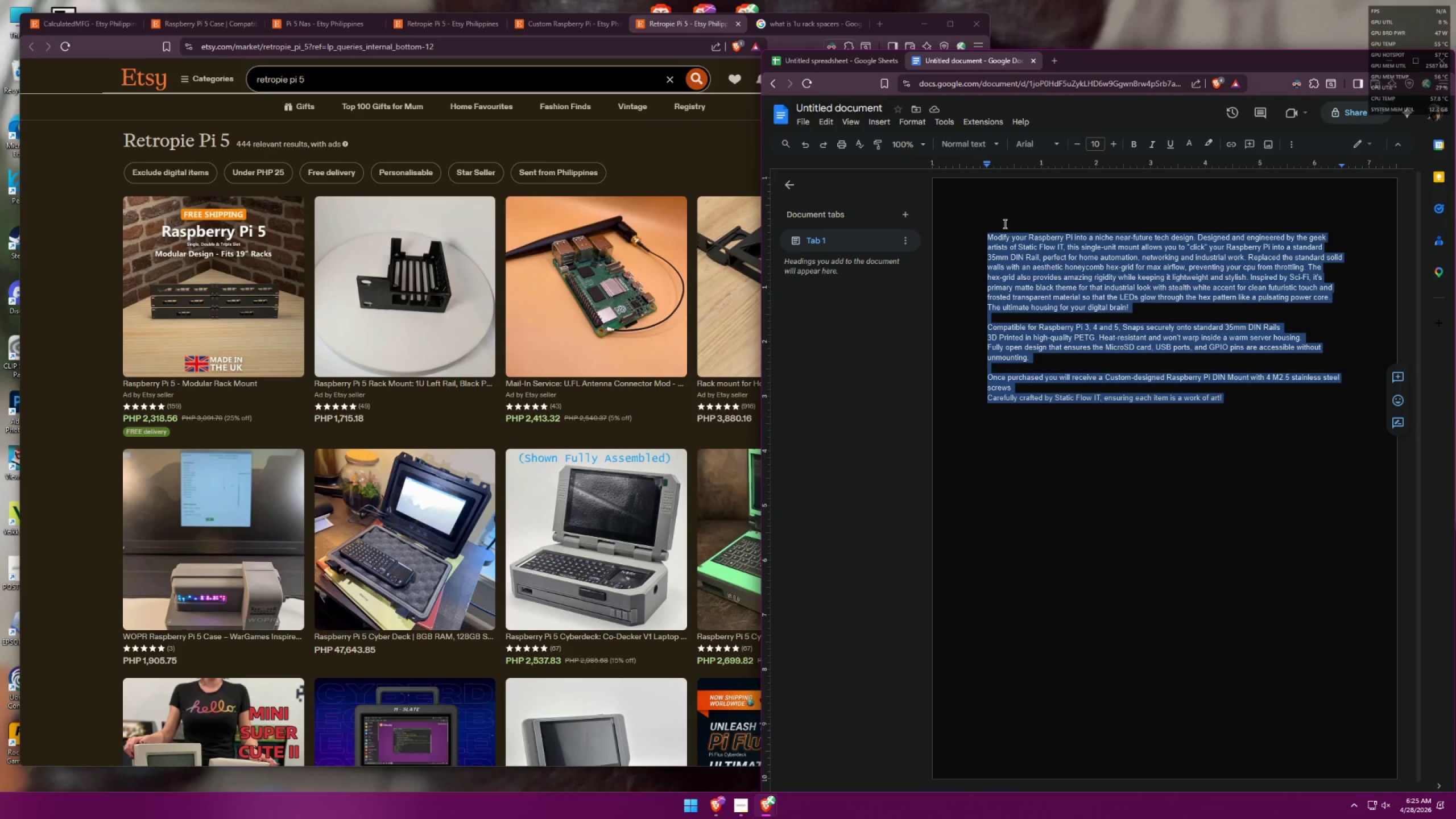 
key(Control+C)
 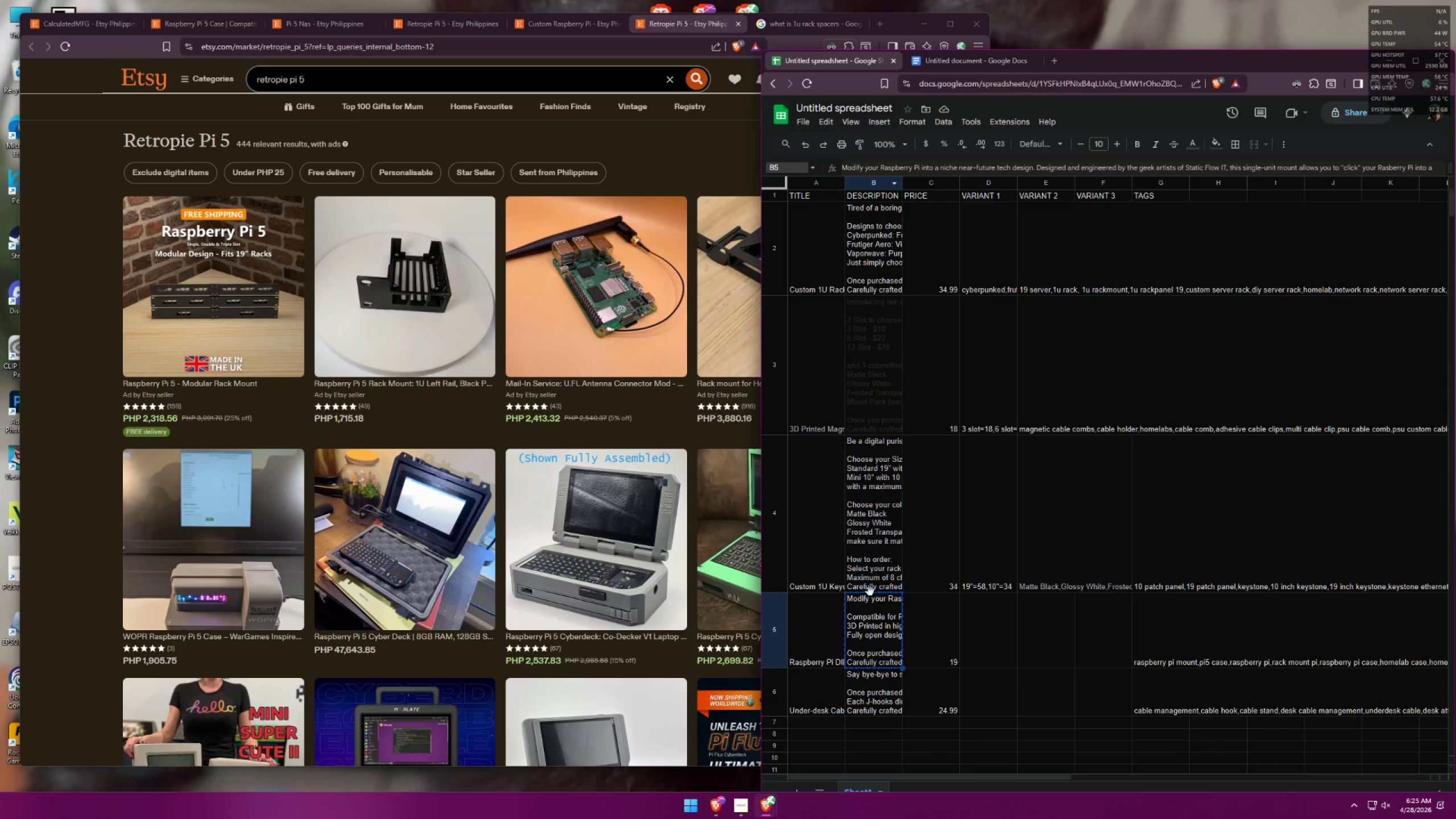 
double_click([875, 634])
 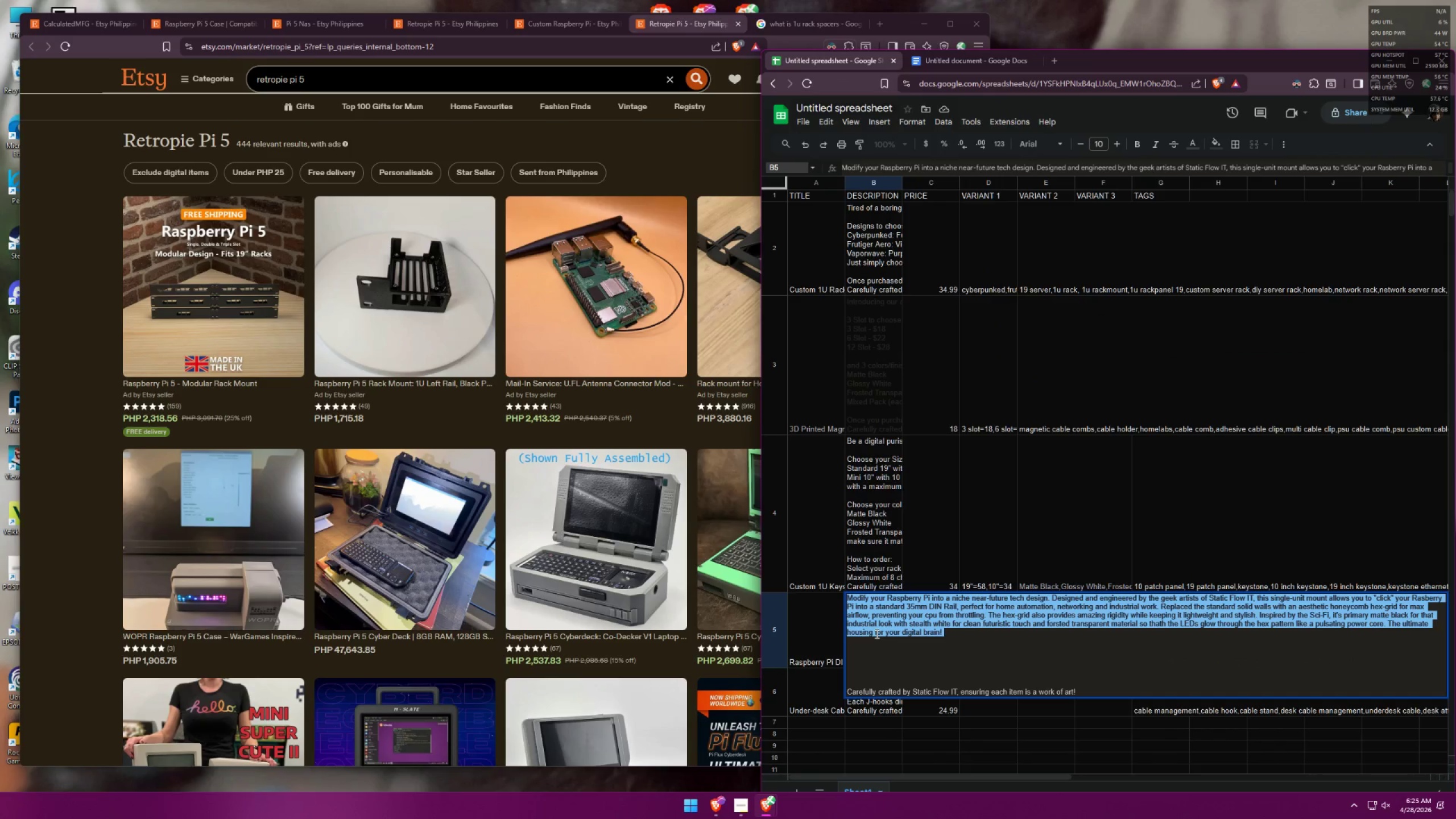 
key(Control+A)
 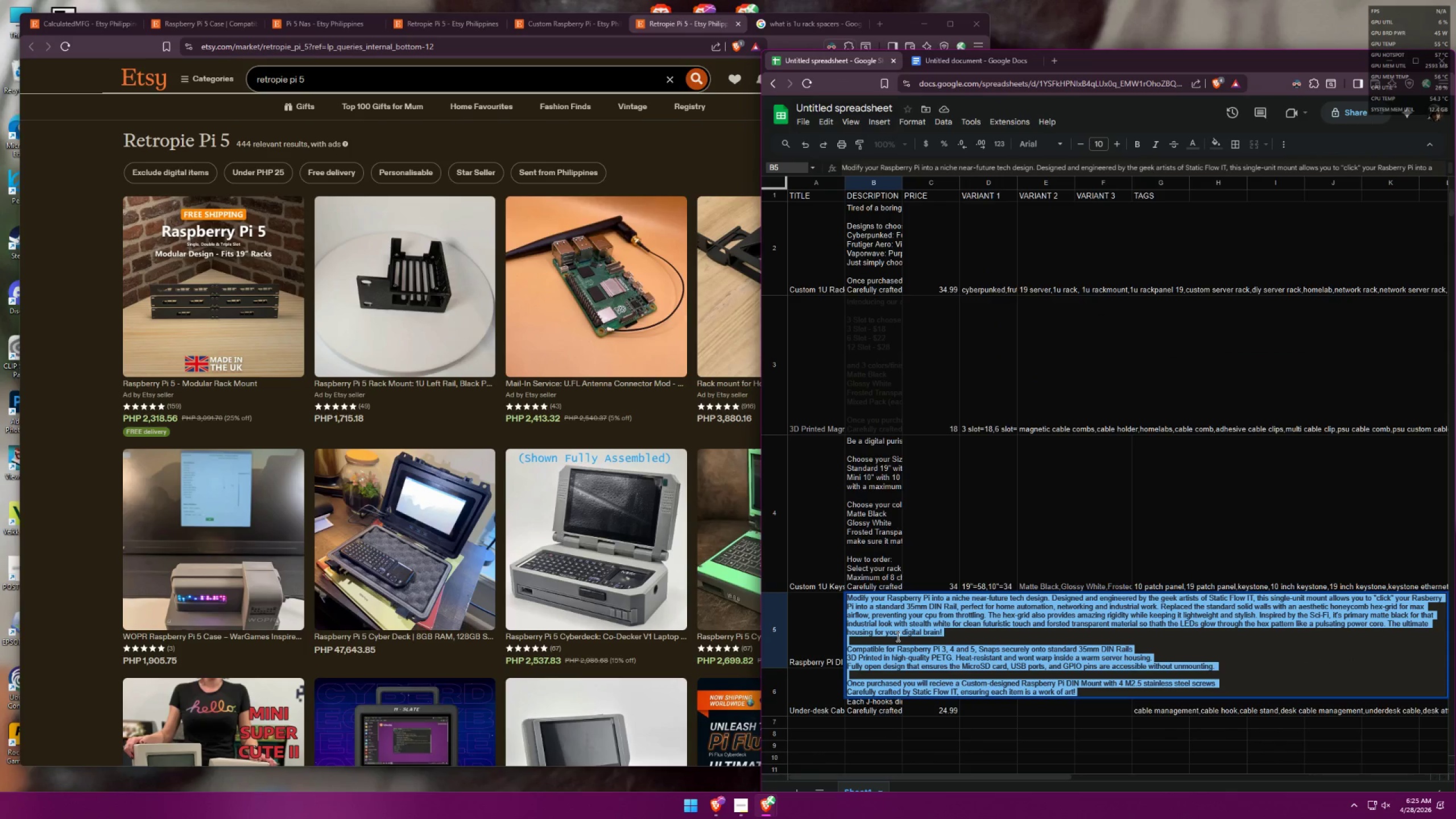 
key(Control+V)
 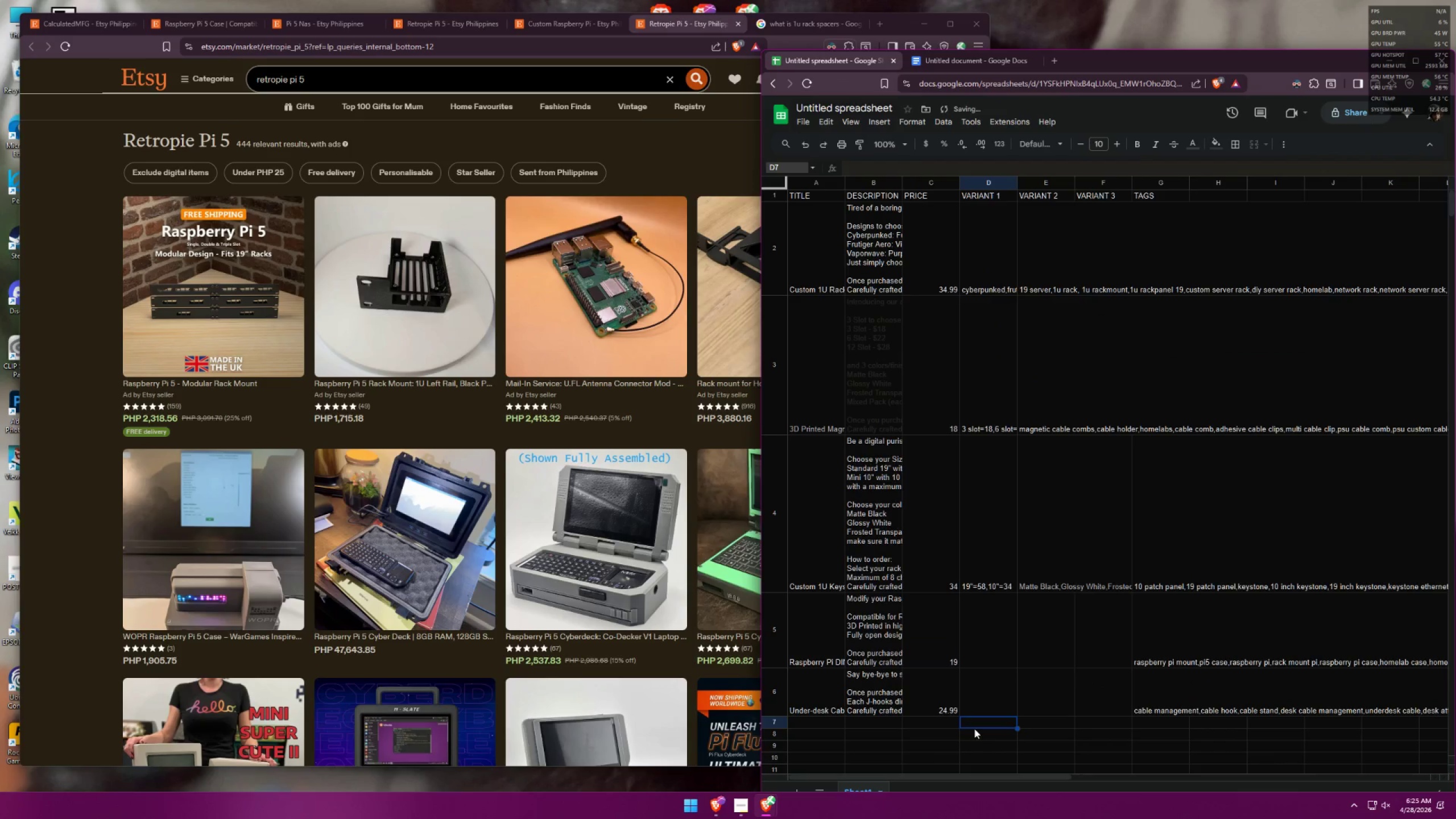 
double_click([867, 684])
 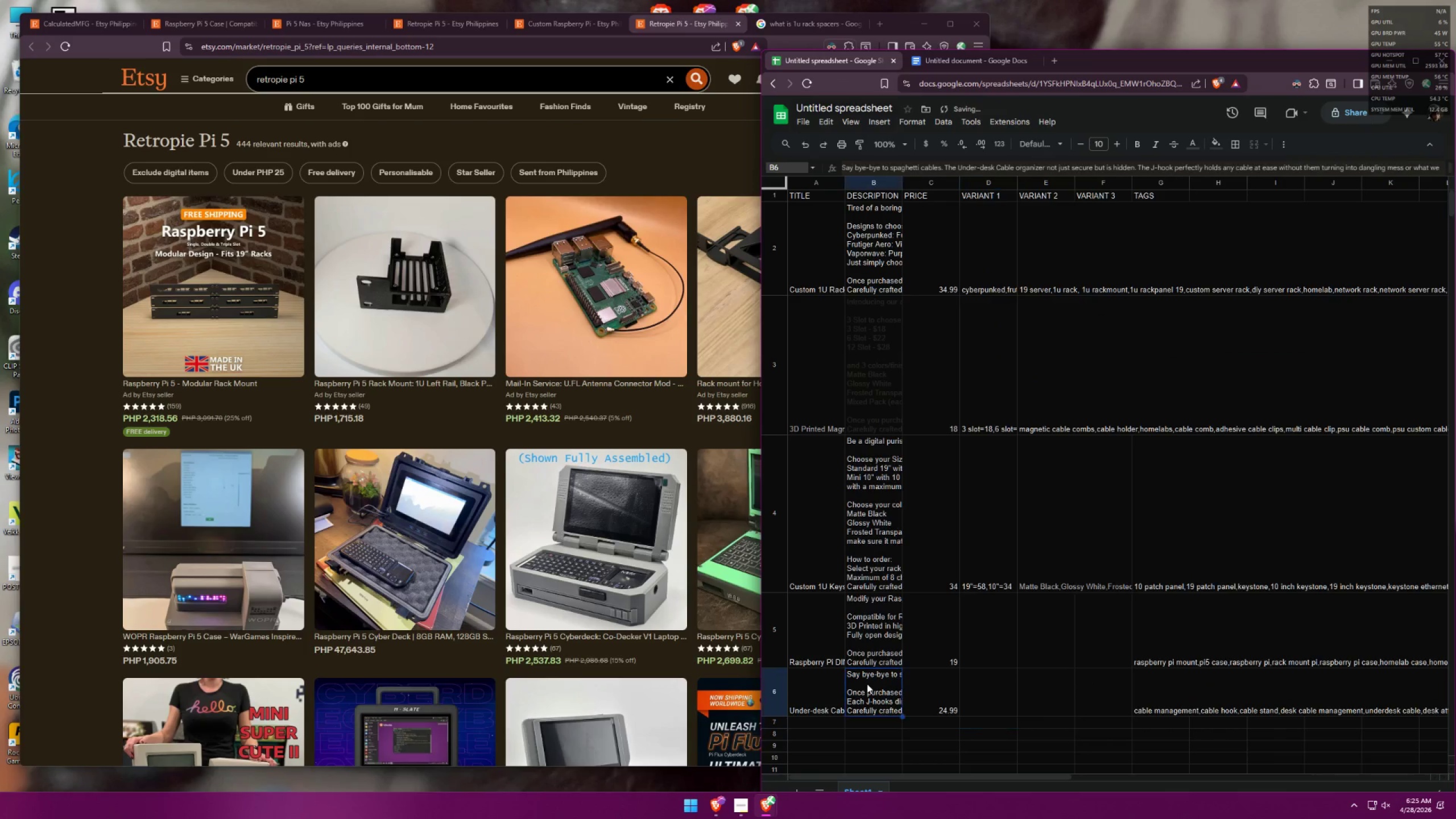 
key(Control+ControlLeft)
 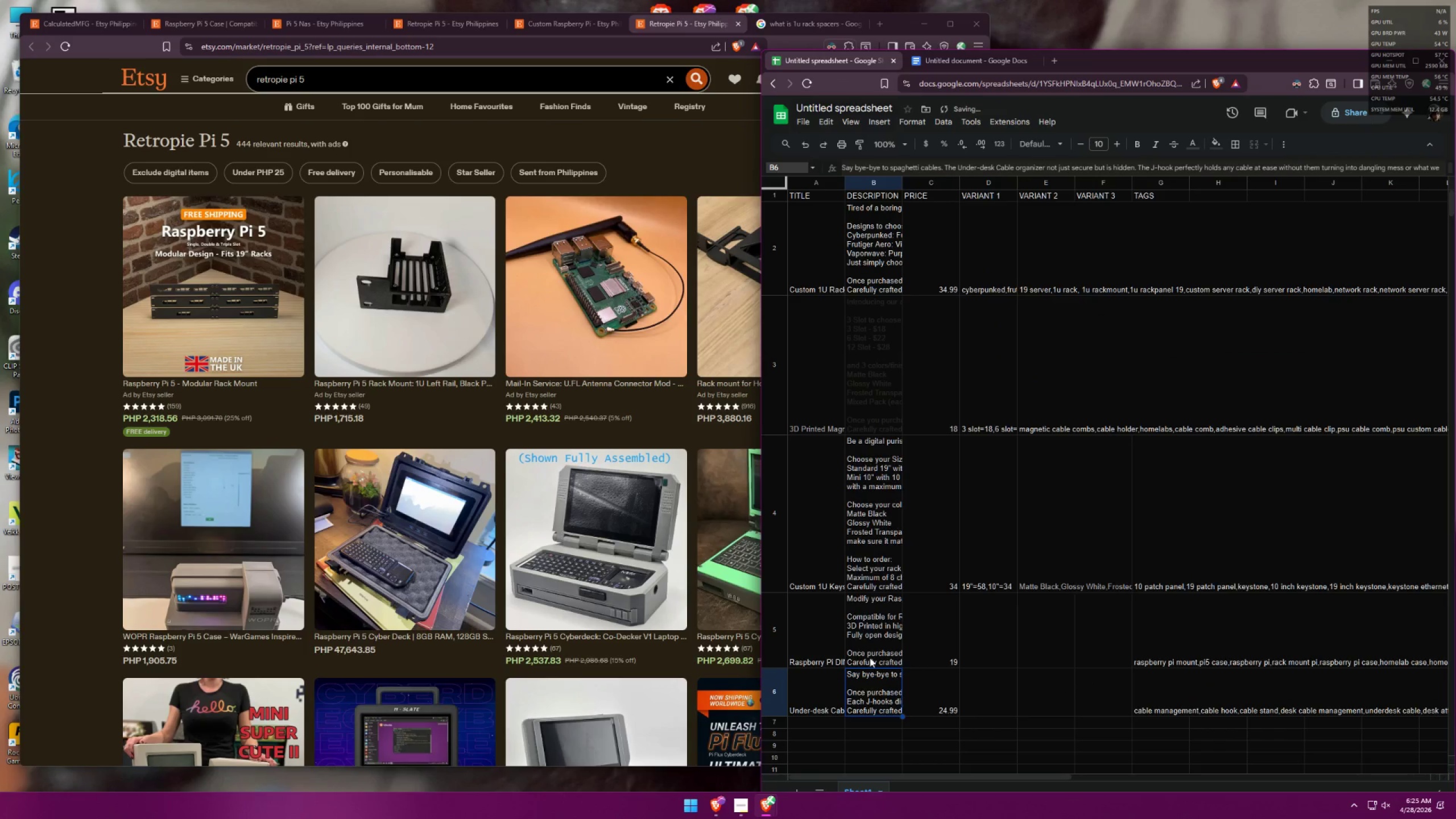 
key(Control+C)
 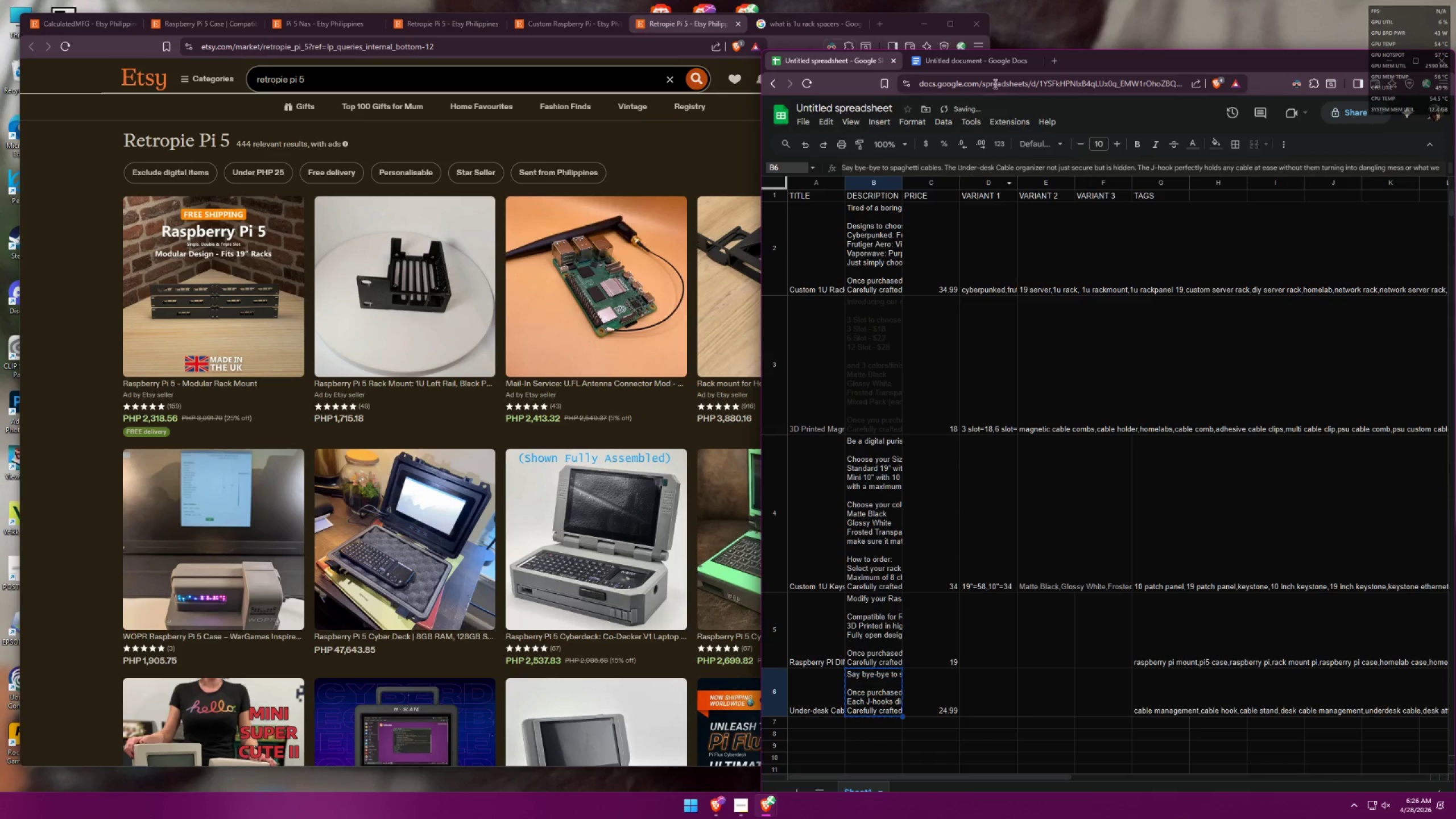 
left_click([998, 60])
 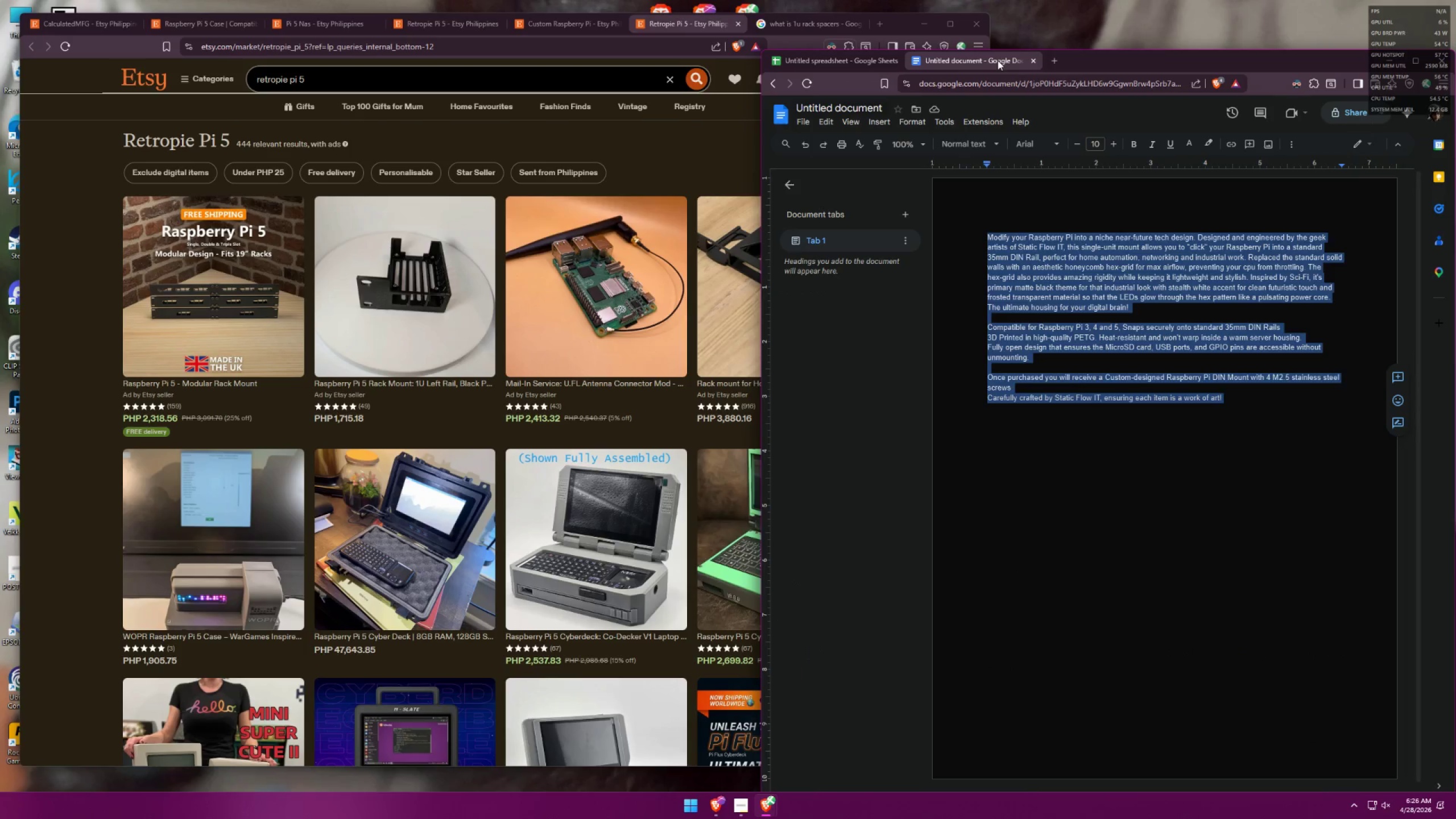 
key(Control+A)
 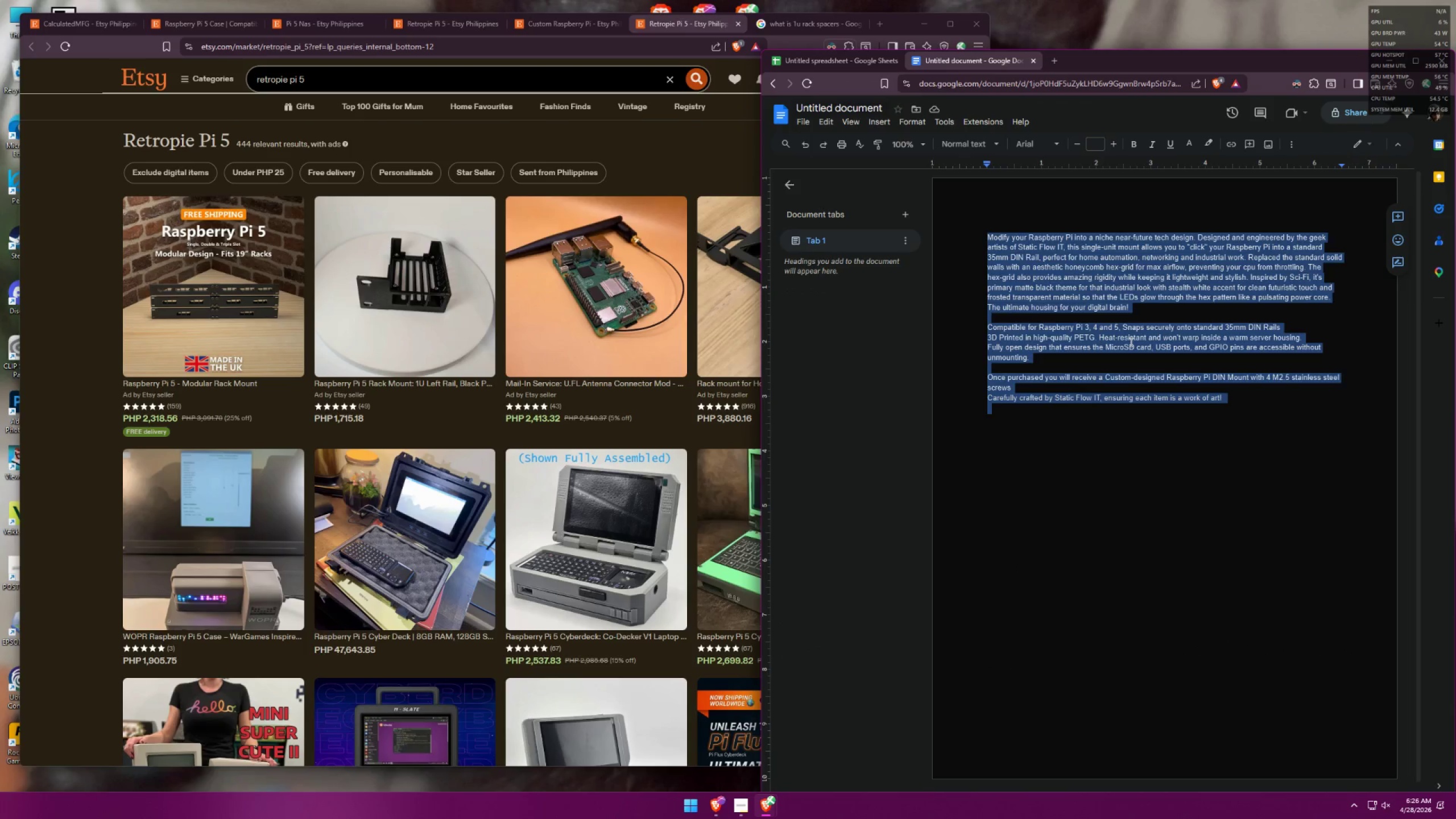 
key(Control+V)
 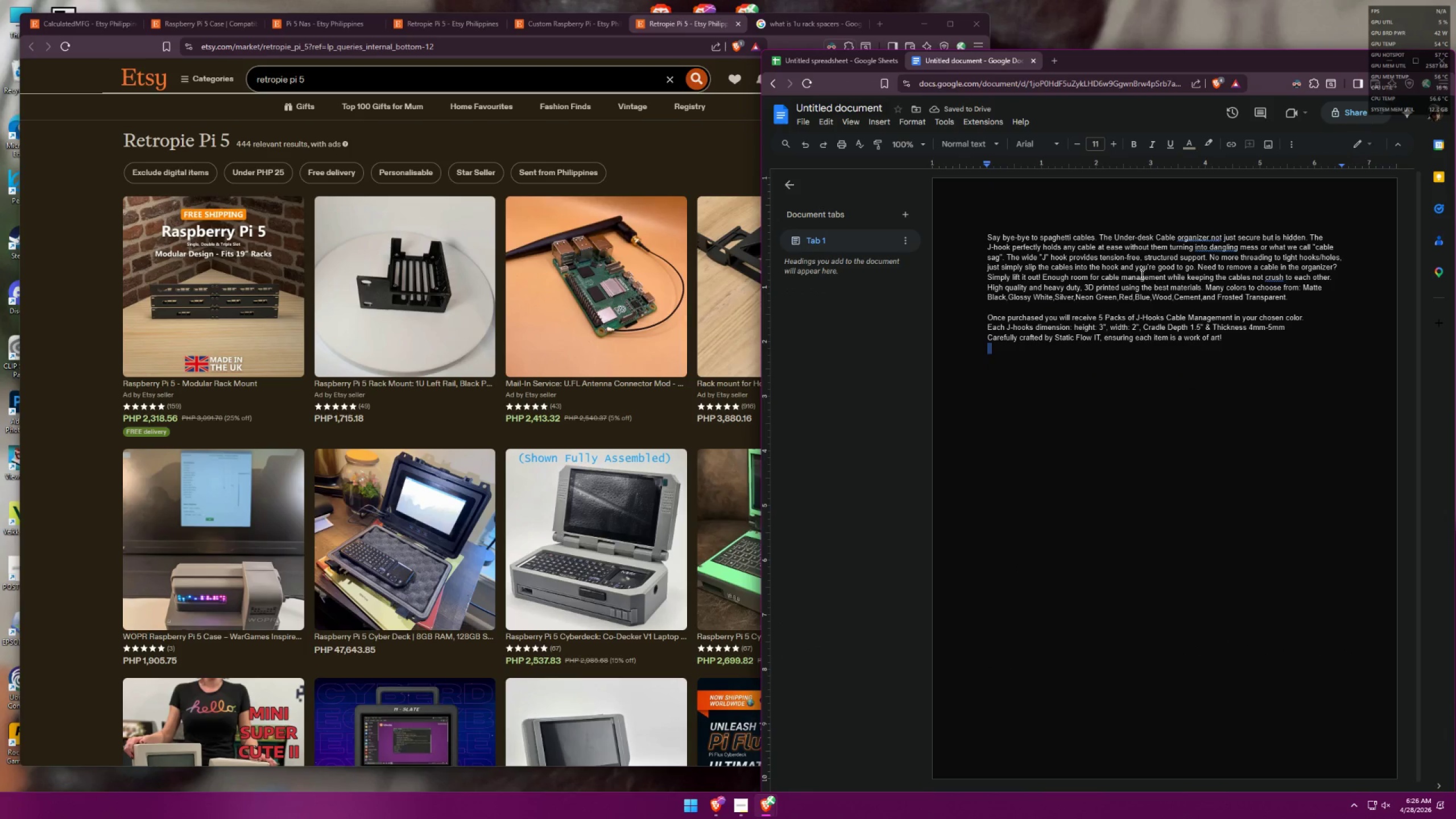 
wait(6.45)
 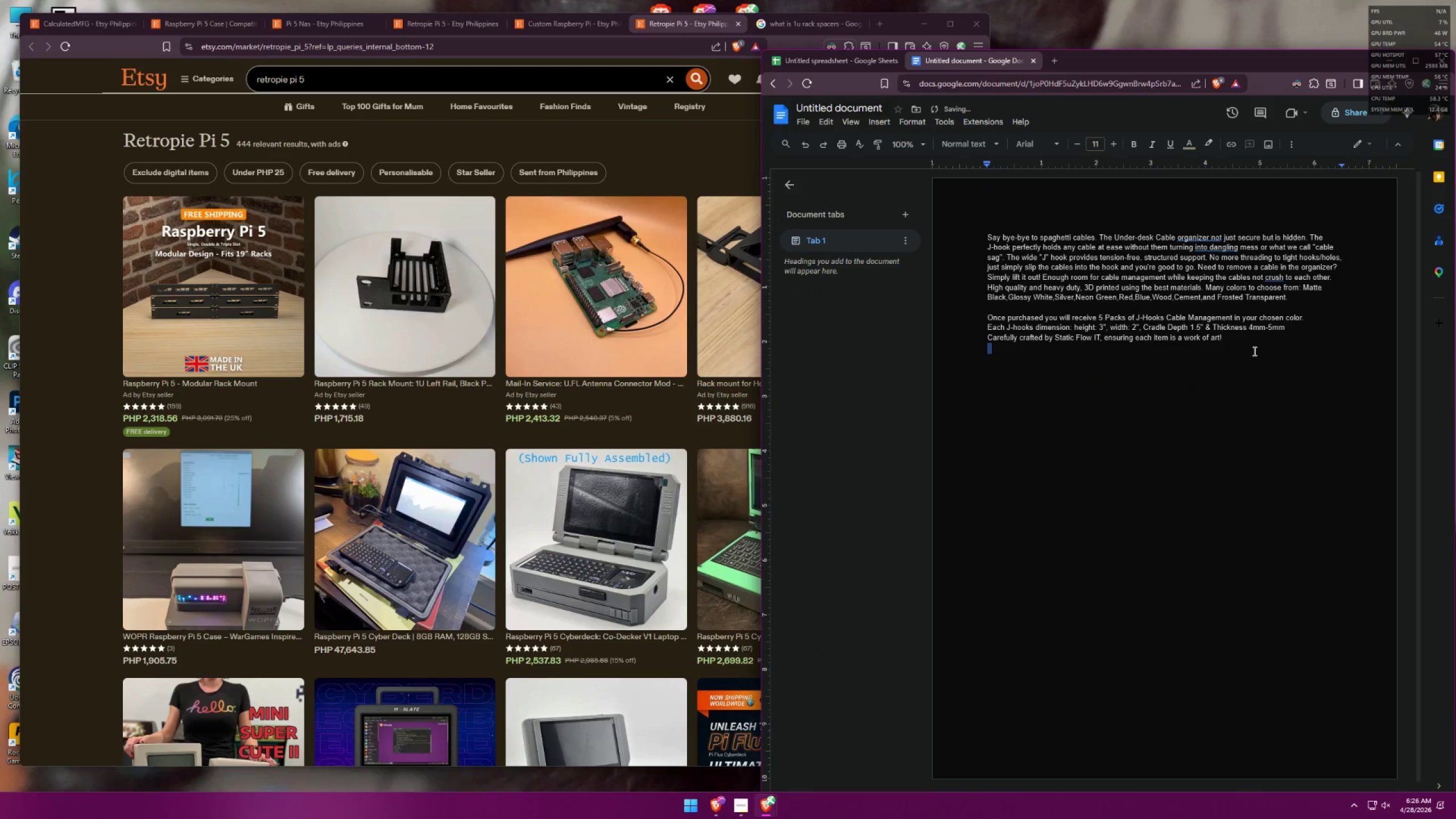 
left_click([1208, 238])
 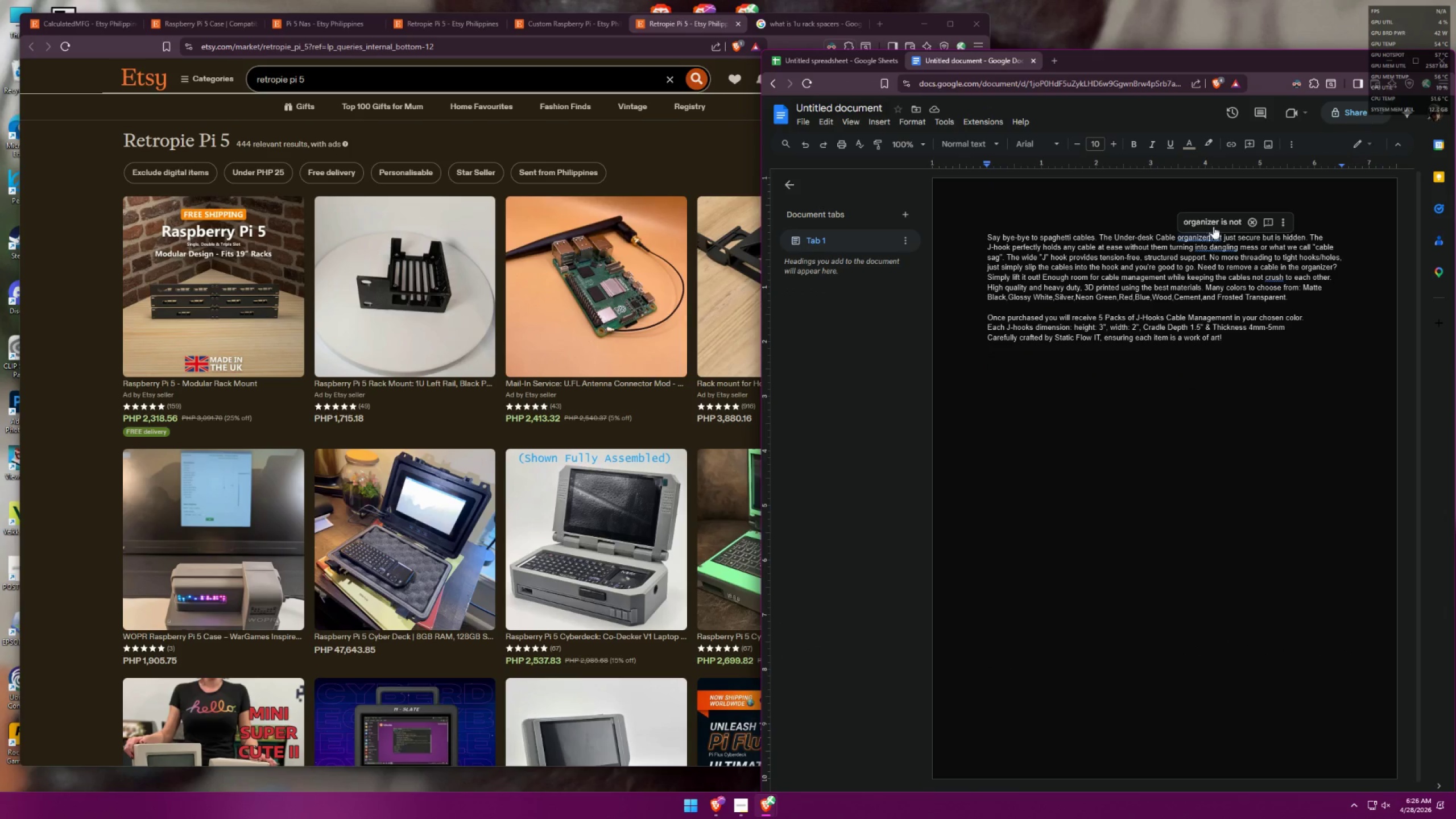 
left_click([1216, 220])
 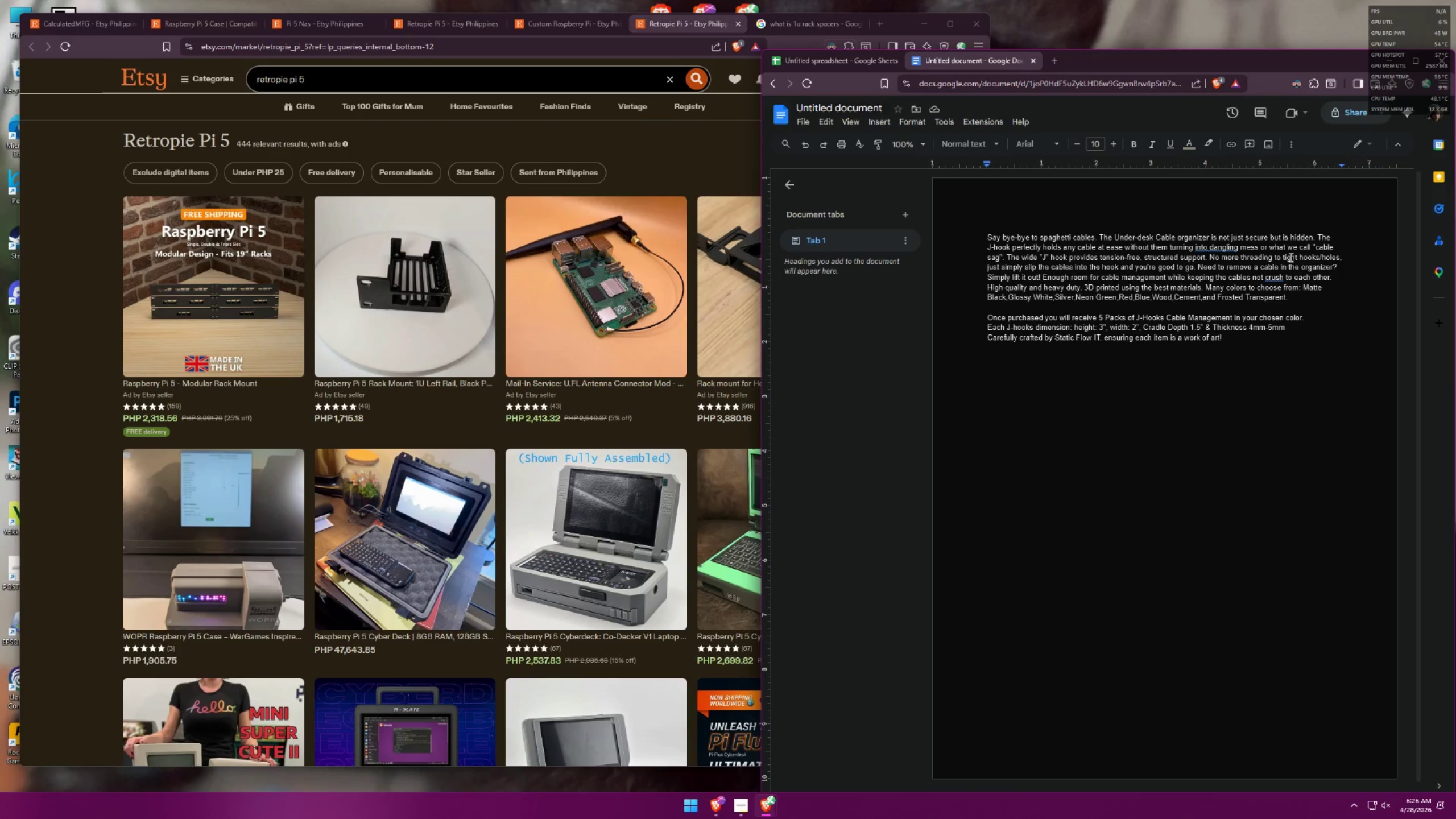 
wait(7.66)
 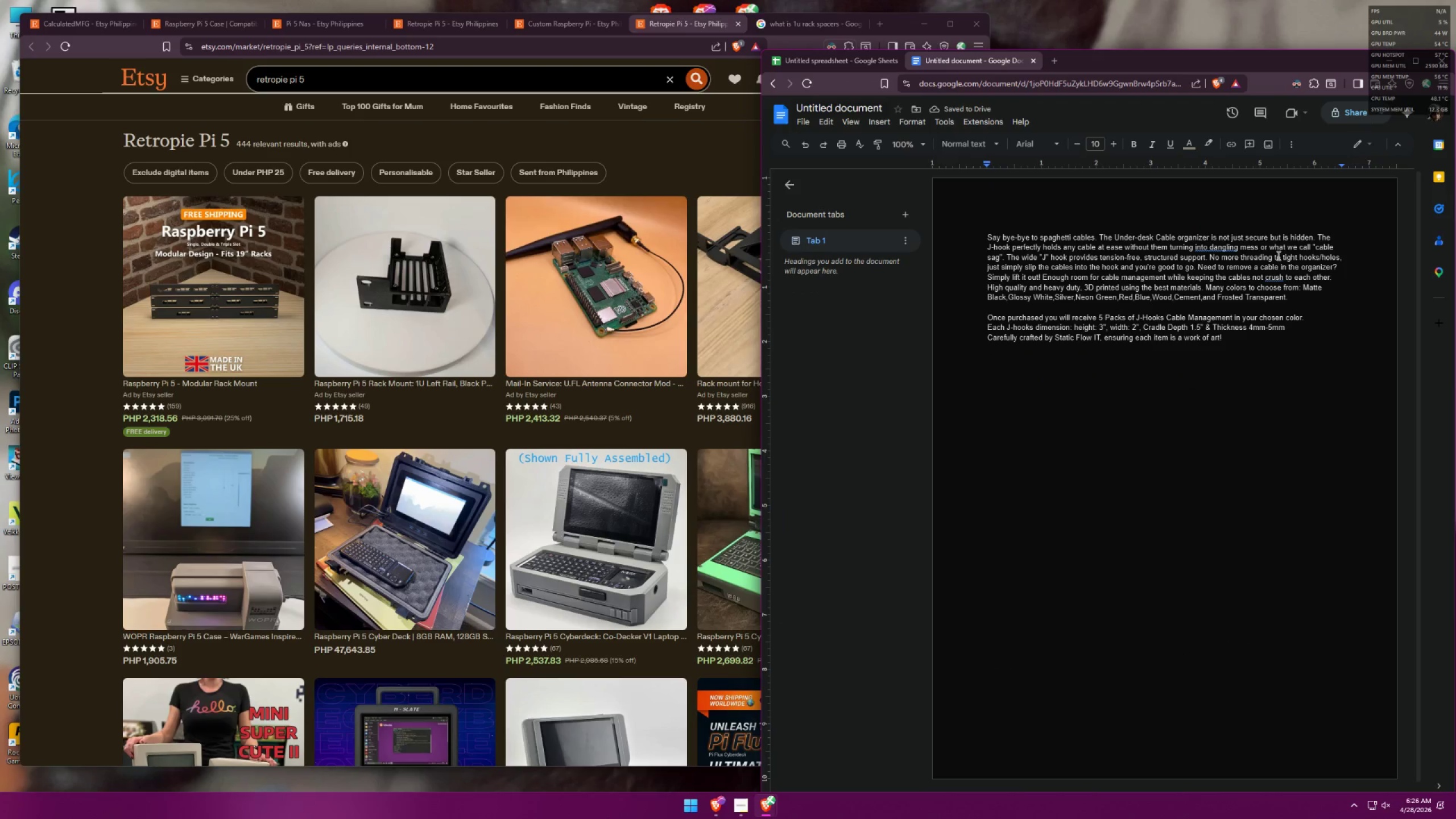 
left_click([1215, 252])
 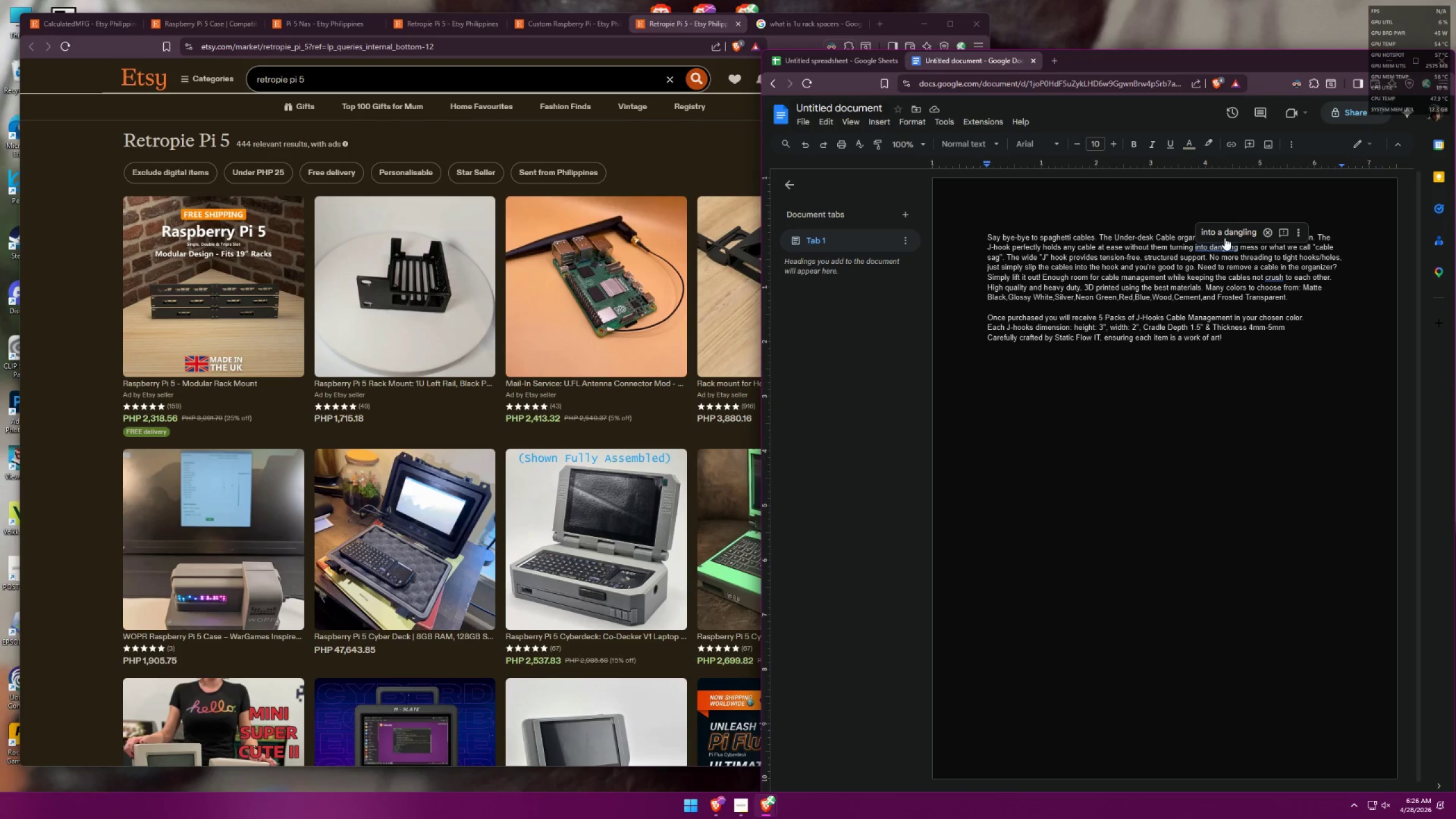 
left_click([1225, 237])
 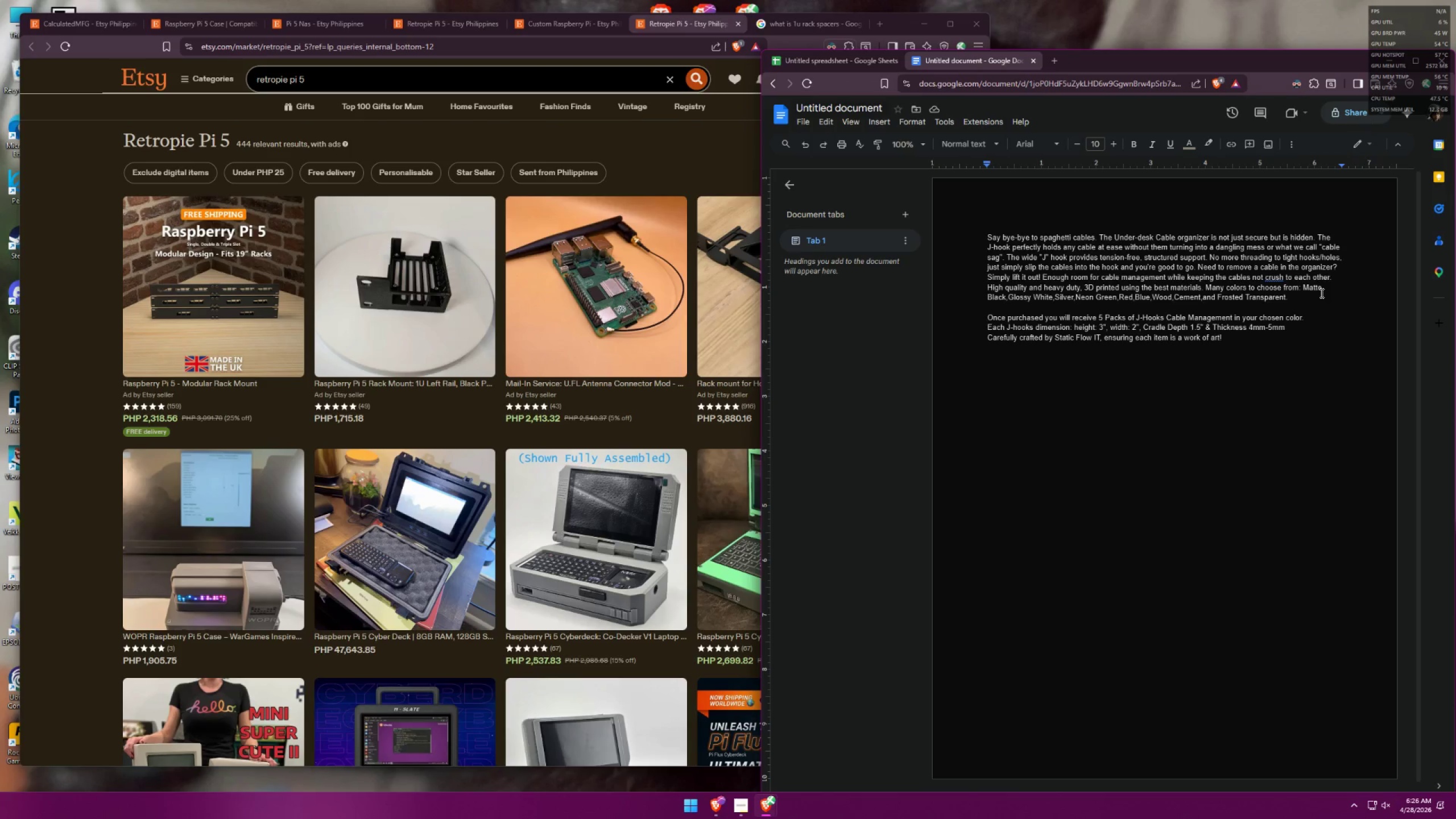 
wait(17.89)
 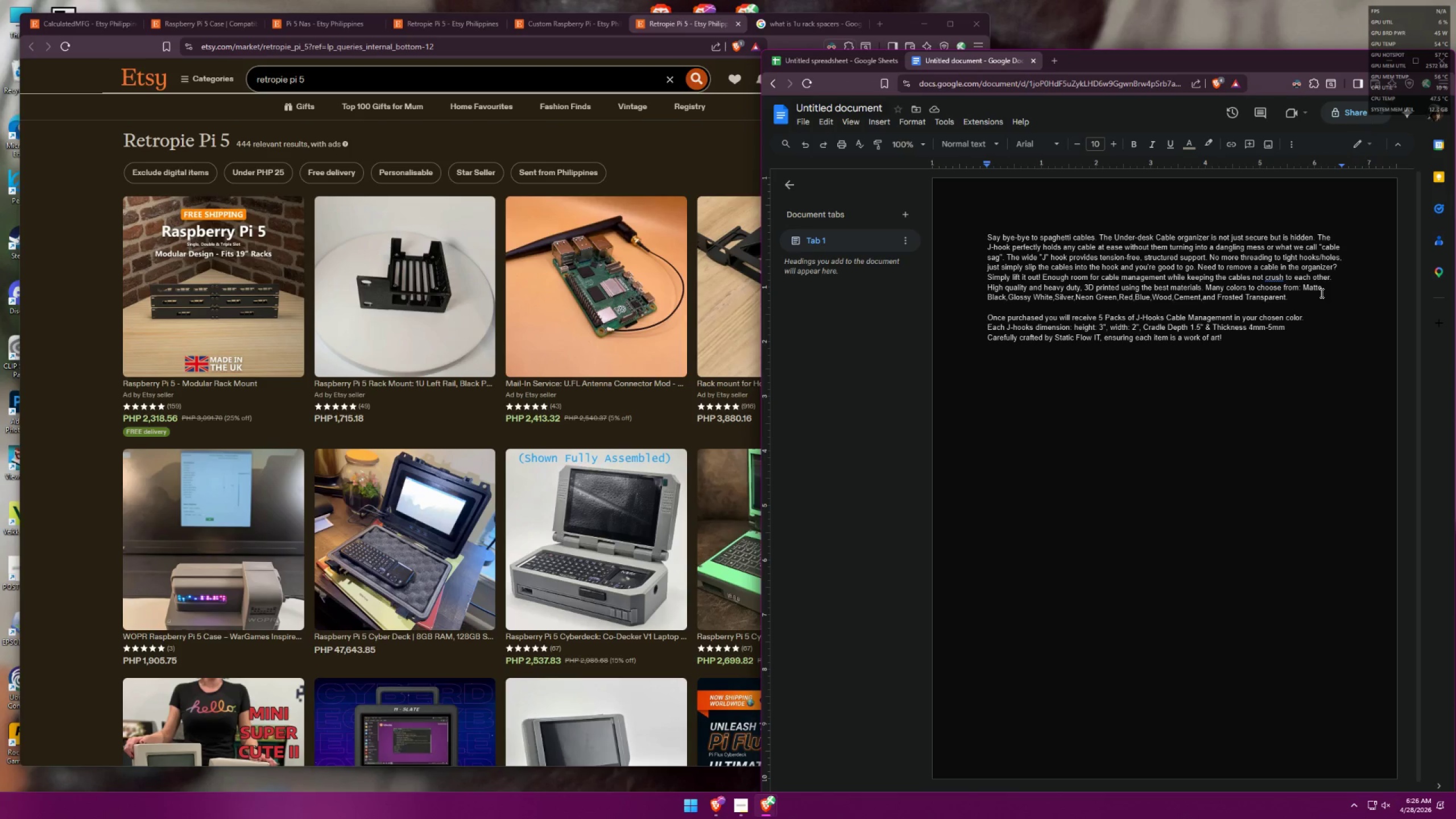 
left_click_drag(start_coordinate=[1334, 267], to_coordinate=[1303, 268])
 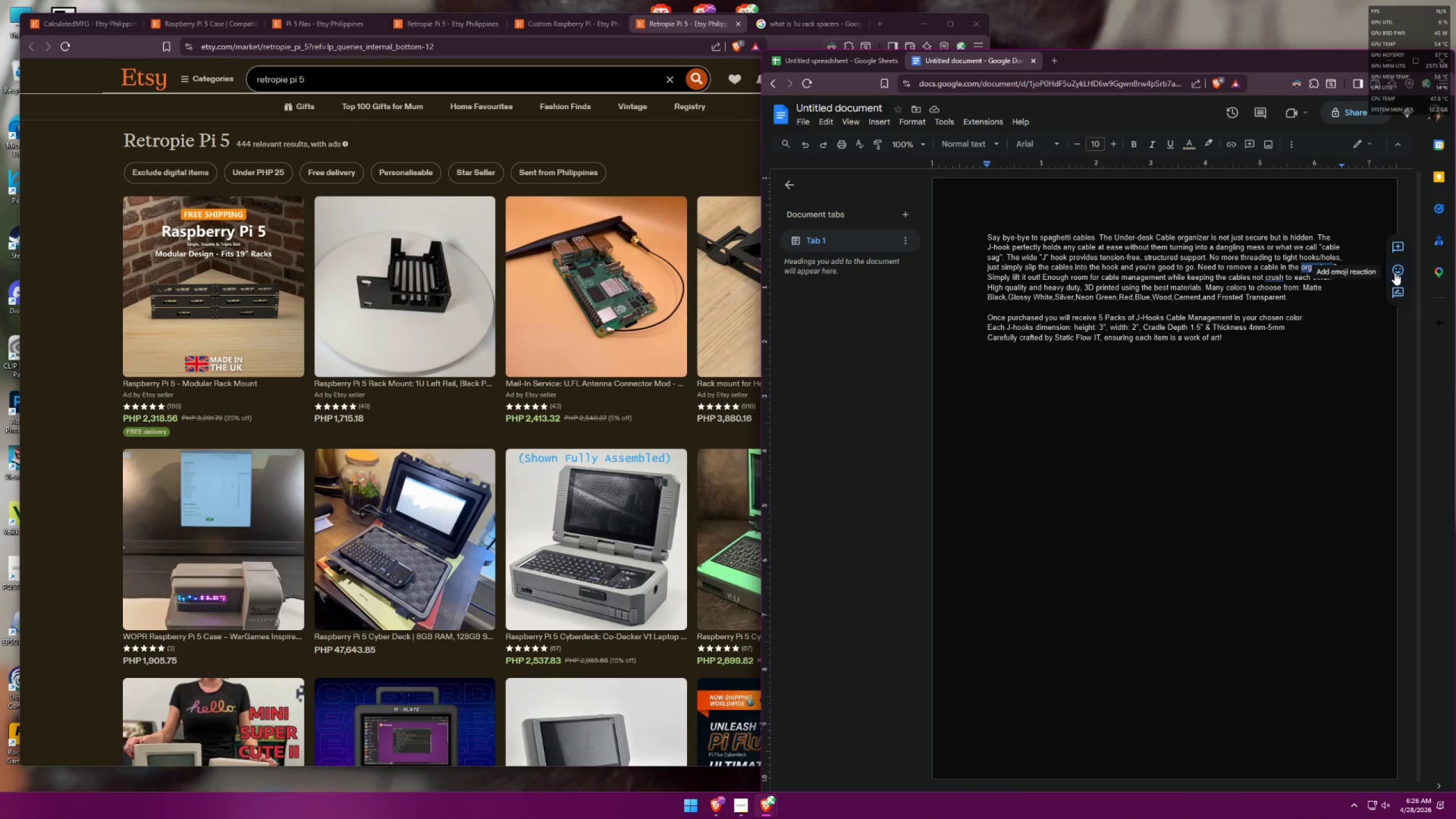 
type(hook)
 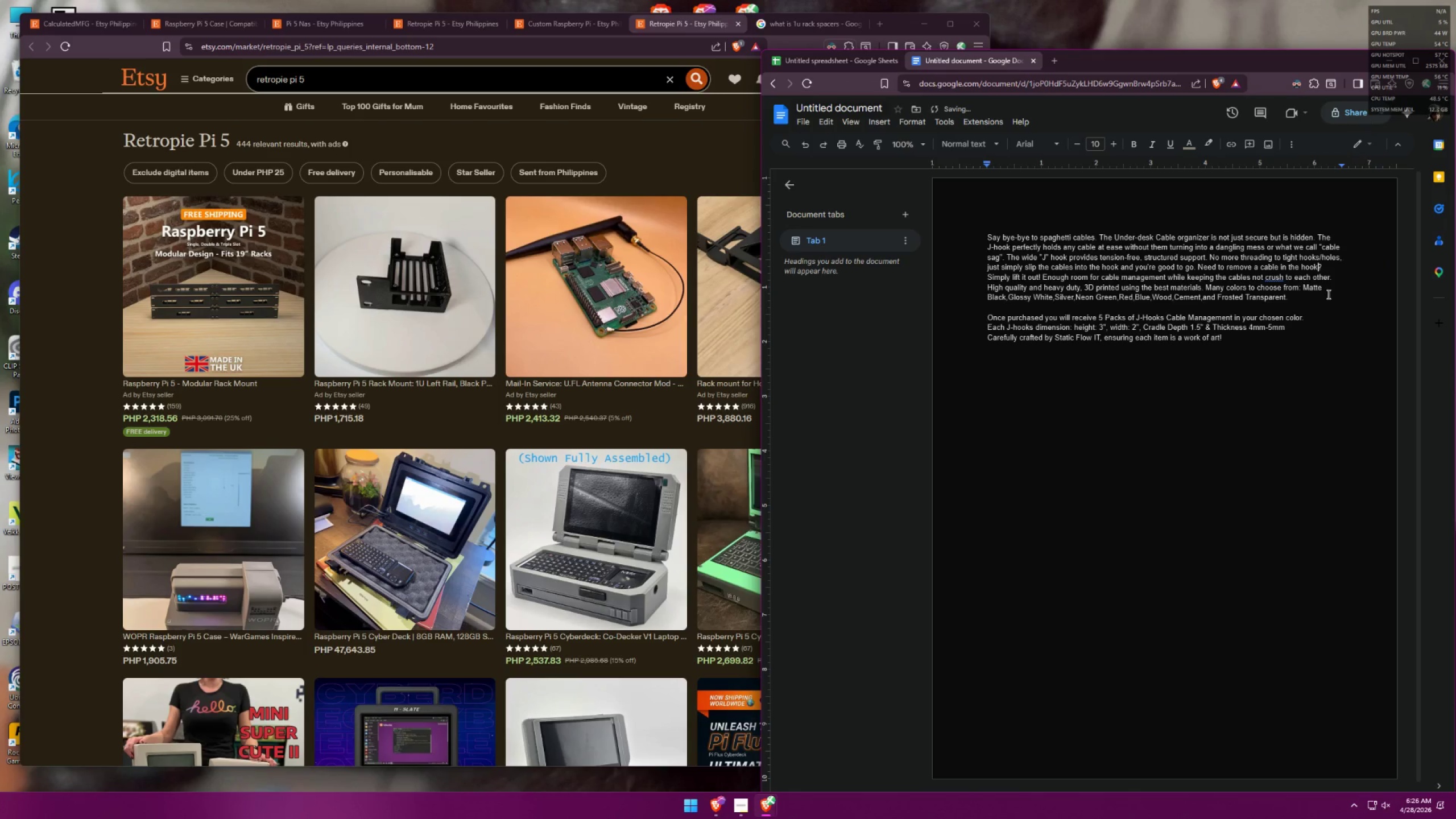 
left_click([1323, 303])
 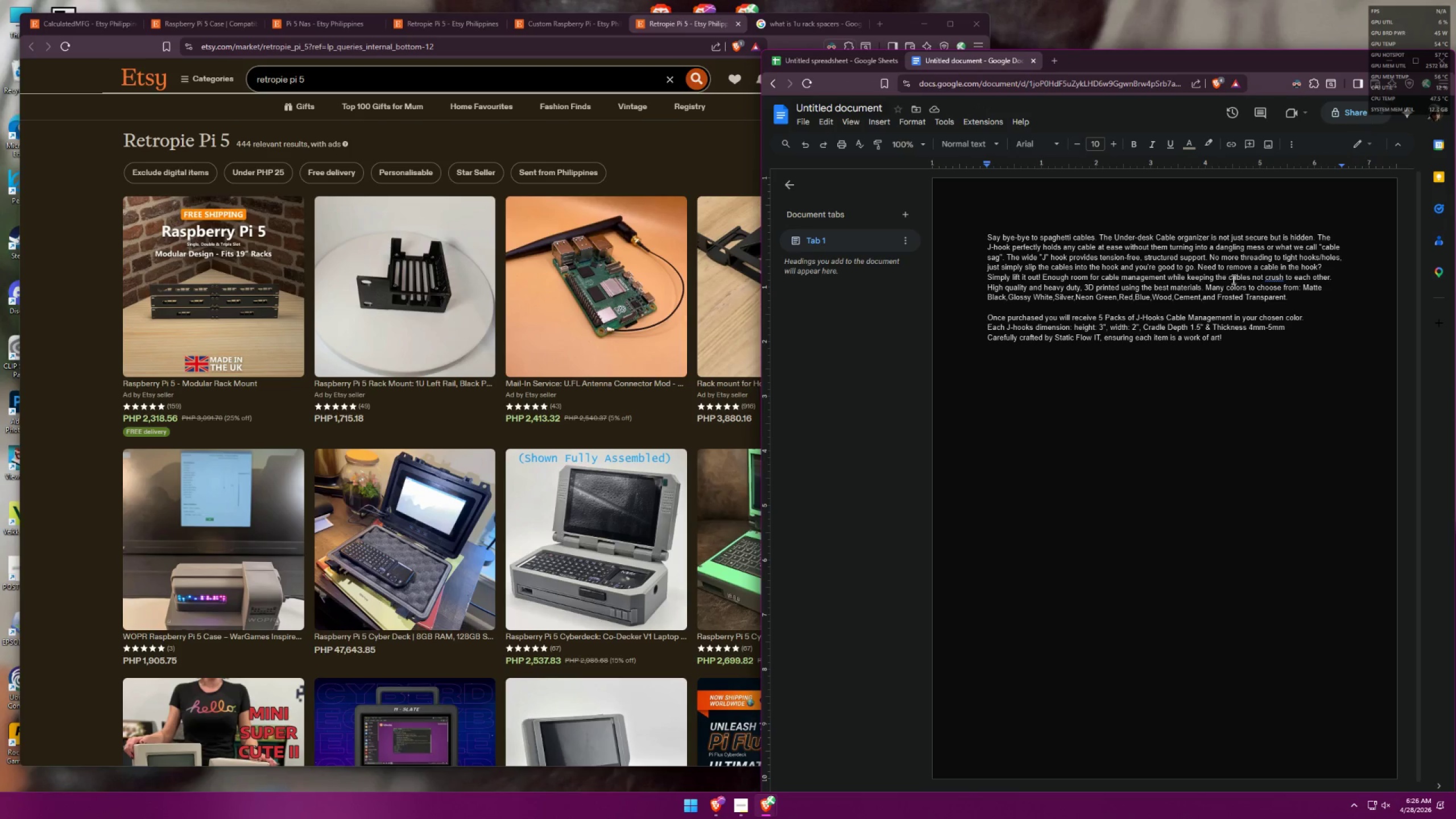 
wait(6.52)
 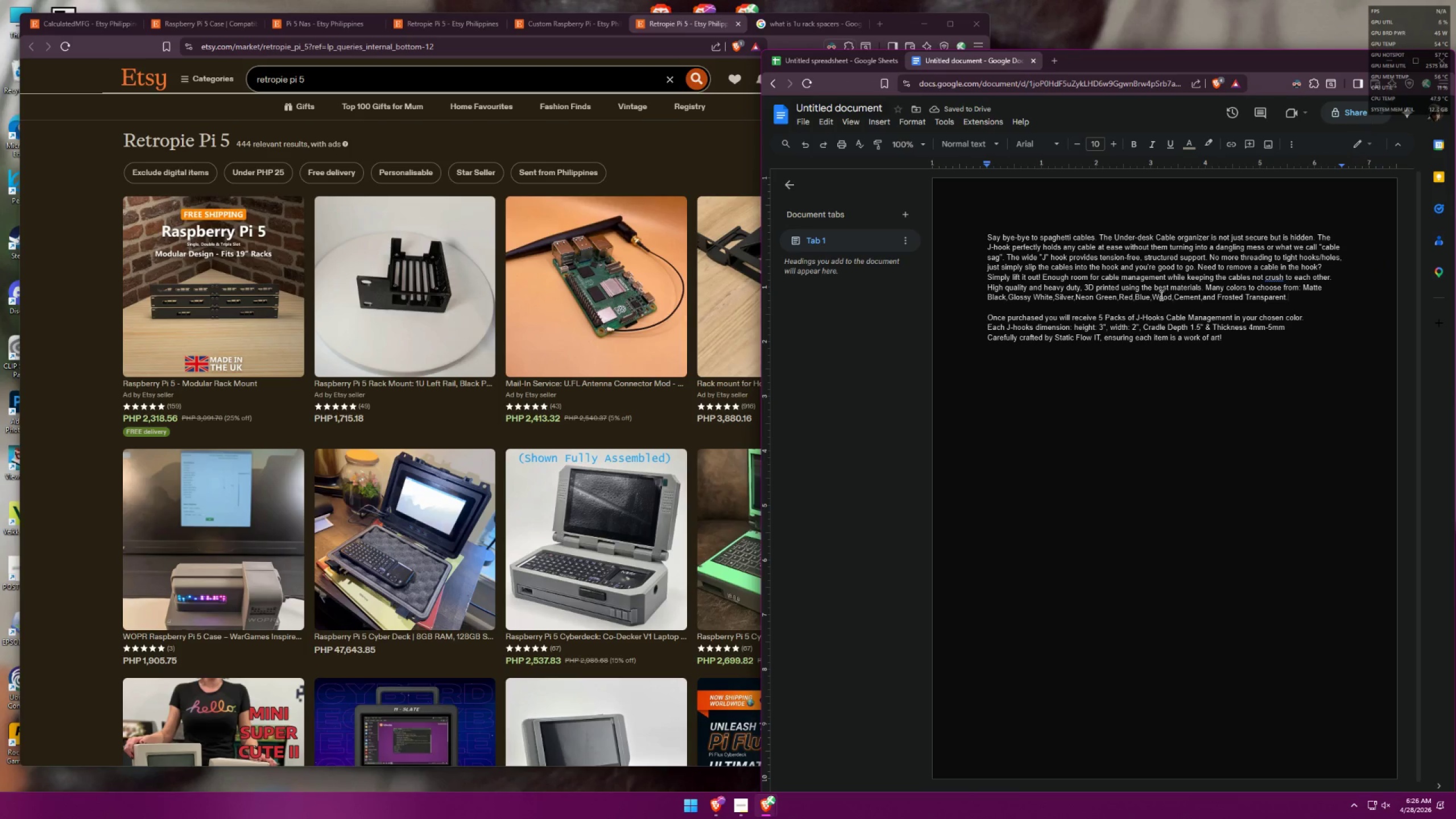 
left_click([1278, 275])
 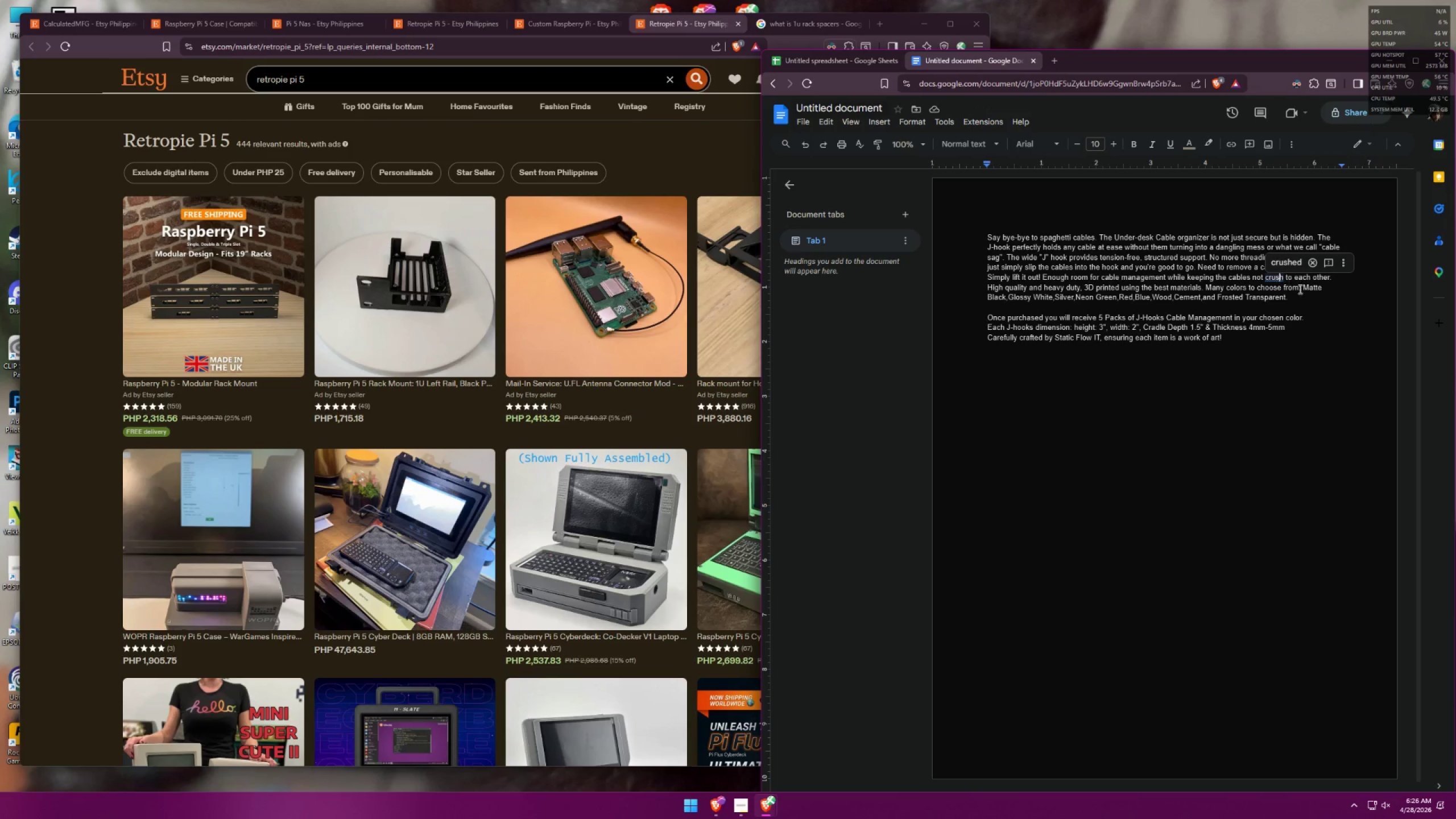 
left_click([1322, 311])
 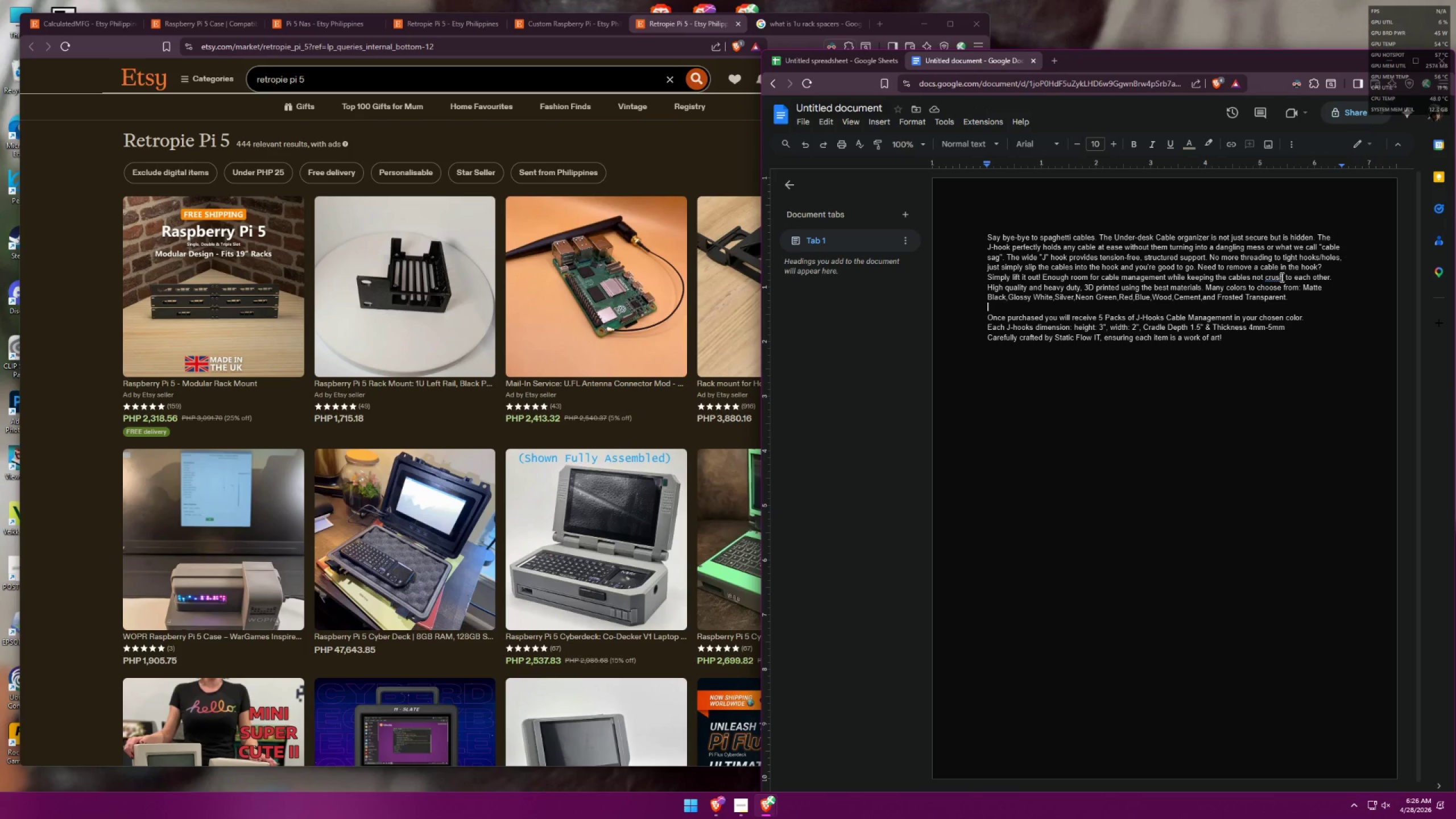 
left_click_drag(start_coordinate=[1285, 275], to_coordinate=[1187, 274])
 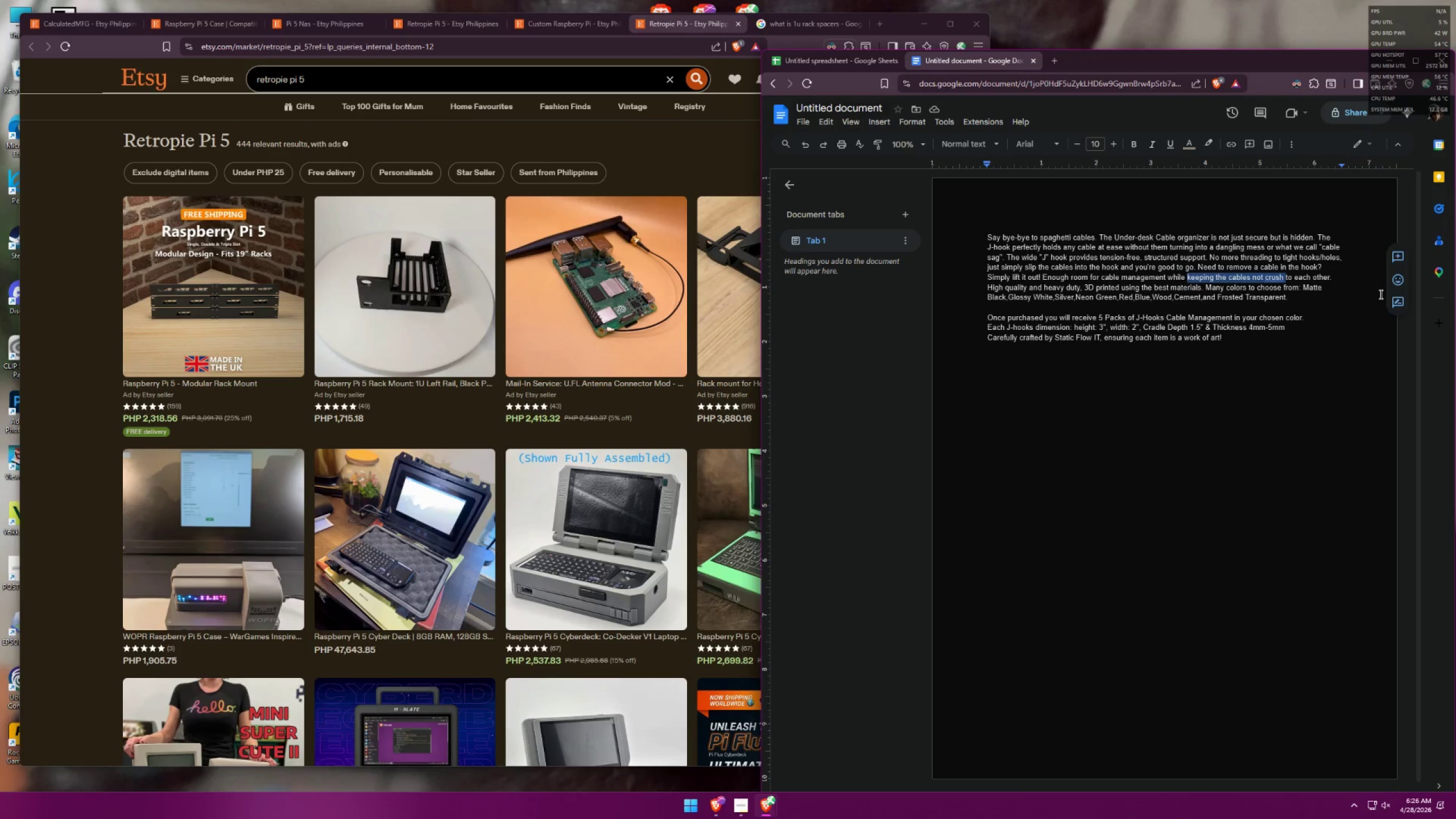 
type(avoiding the cables to crush t)
 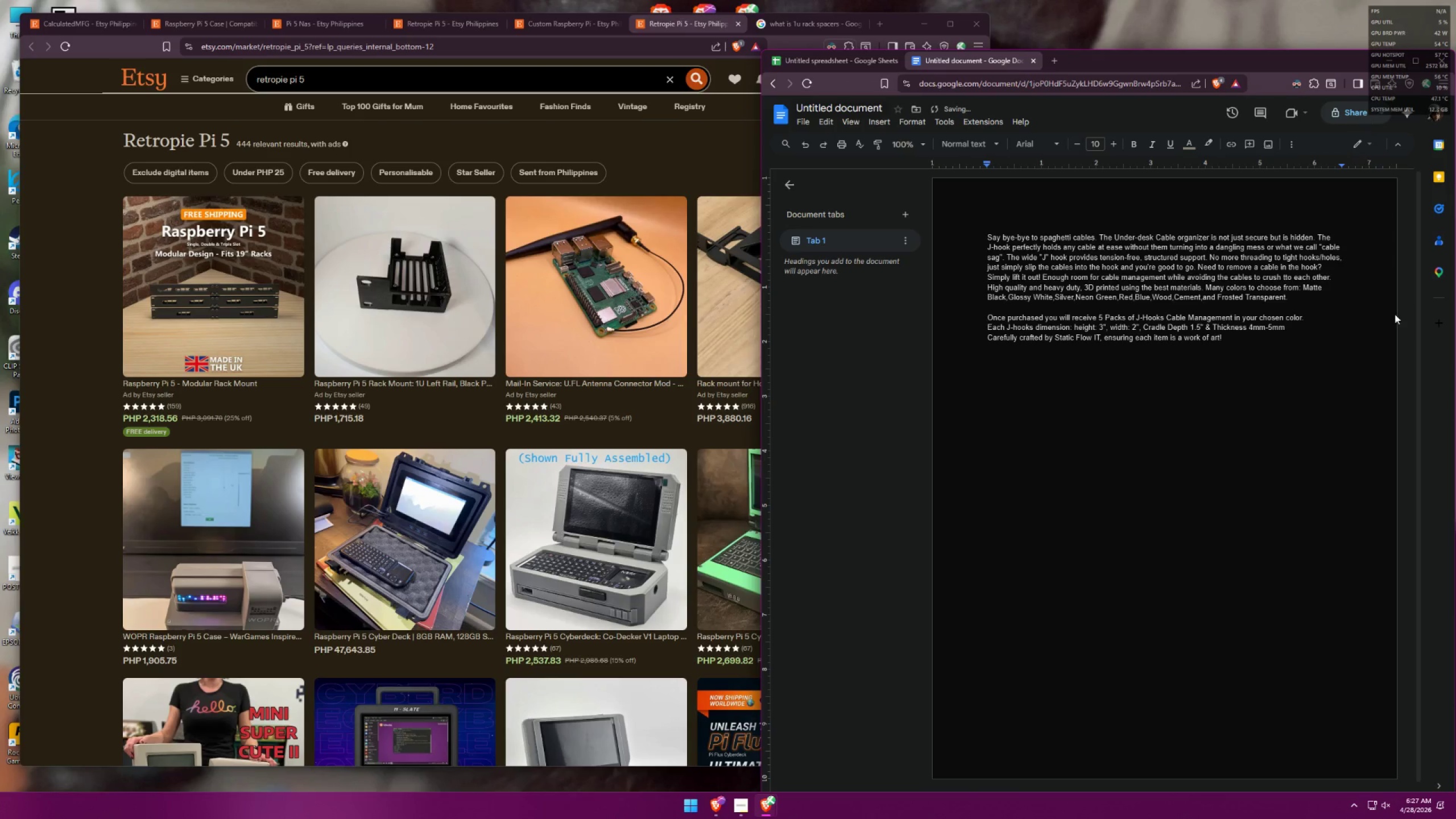 
left_click([1302, 348])
 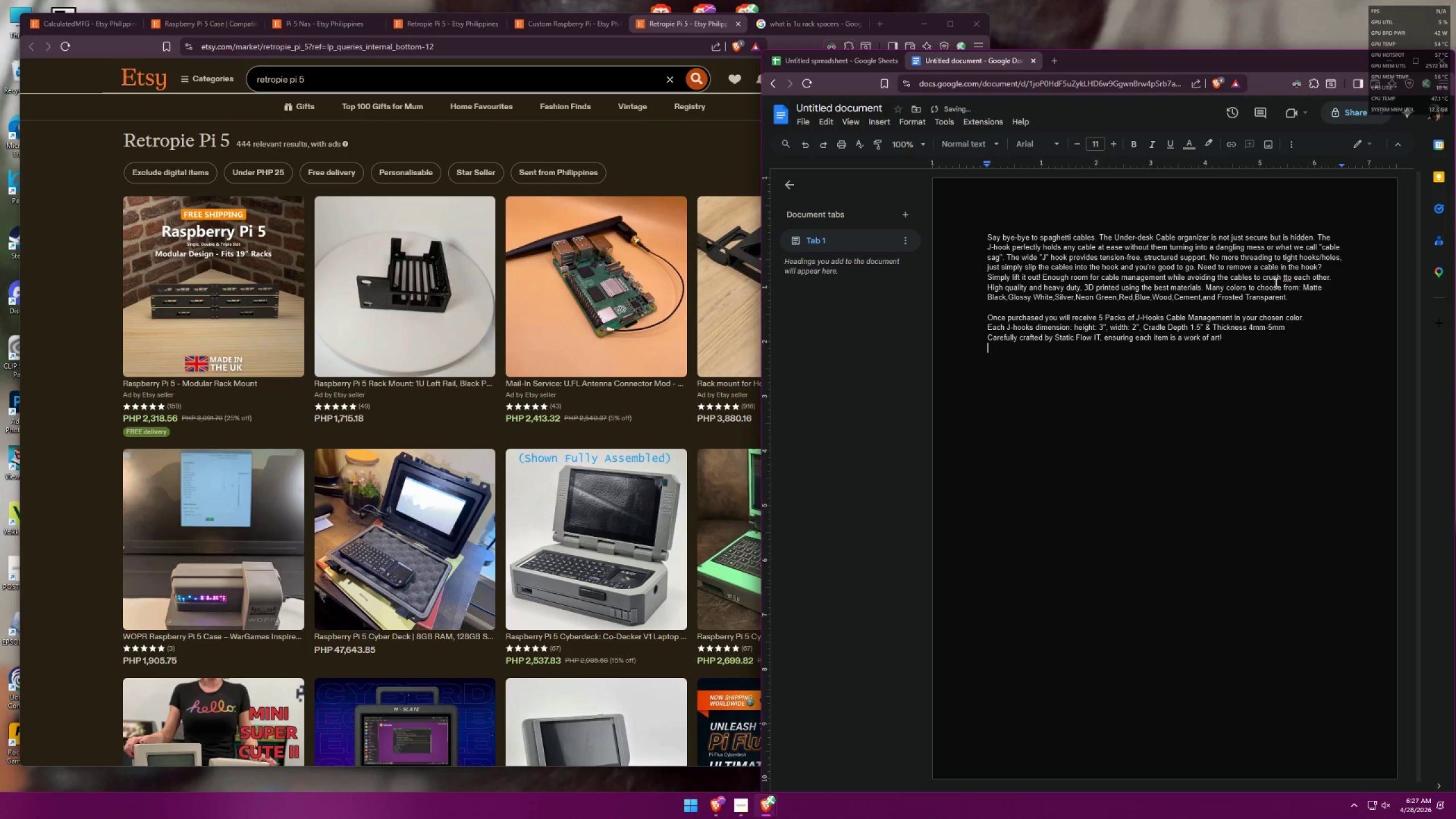 
left_click([1285, 280])
 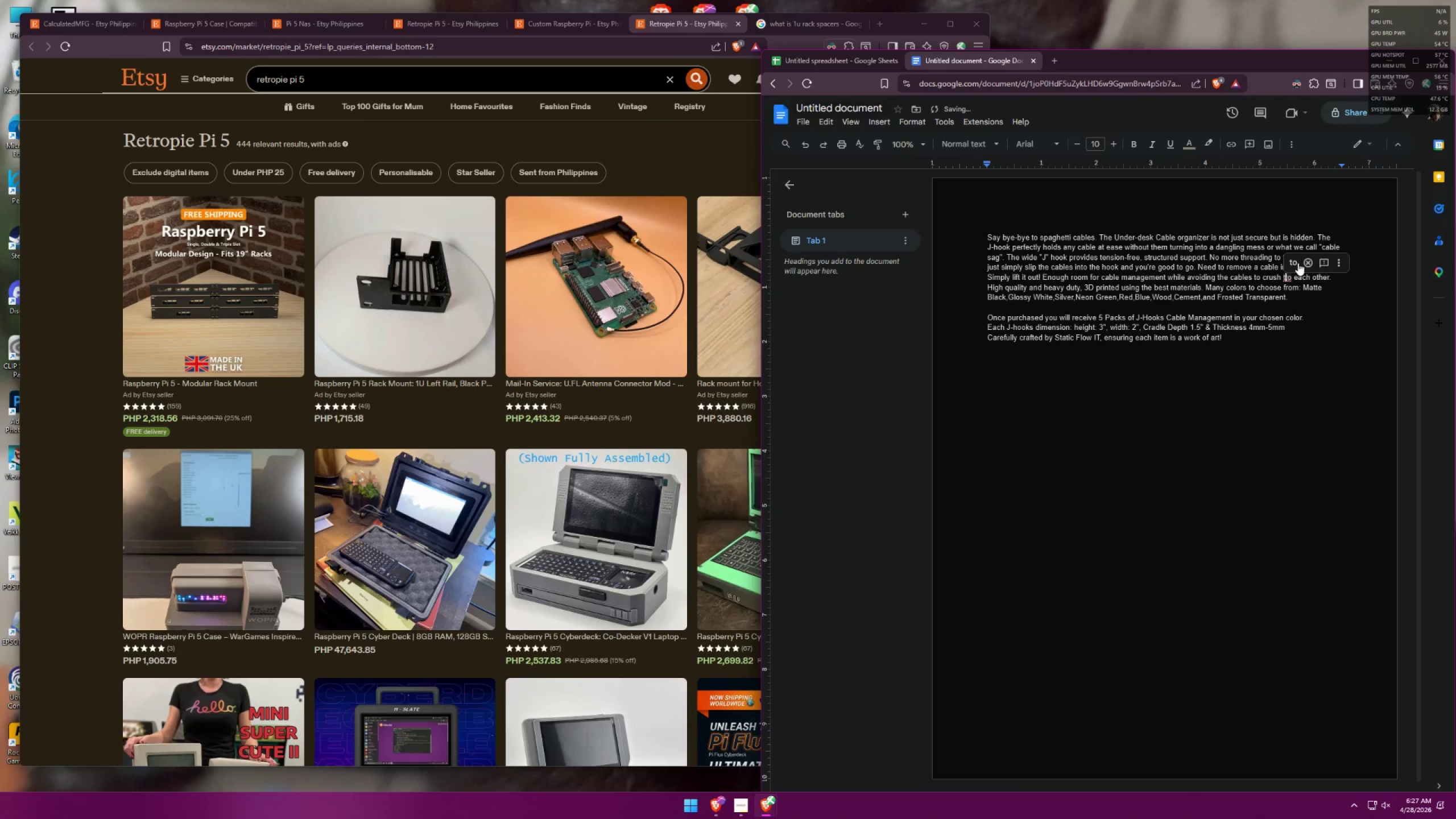 
left_click([1298, 263])
 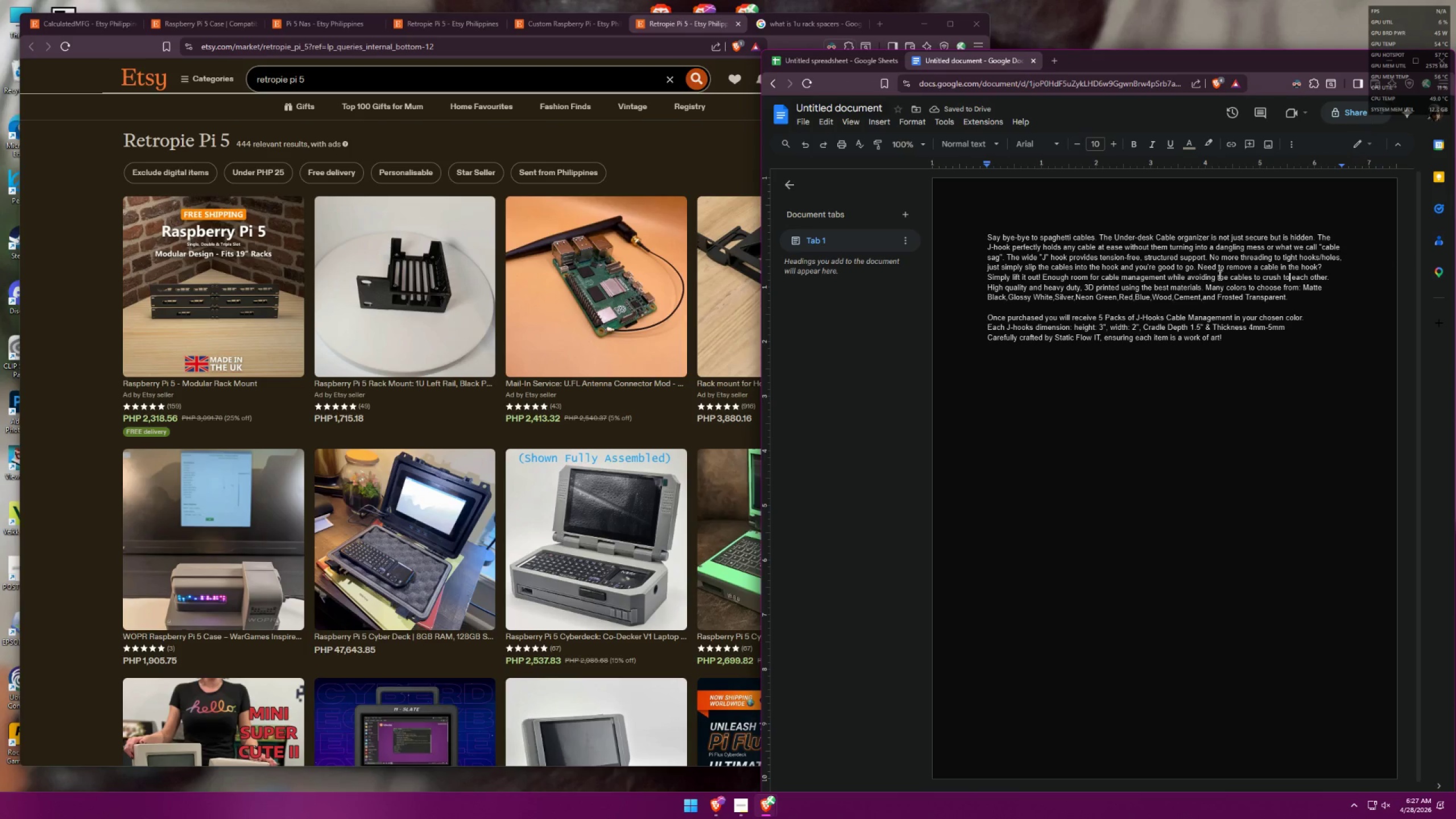 
double_click([1061, 65])
 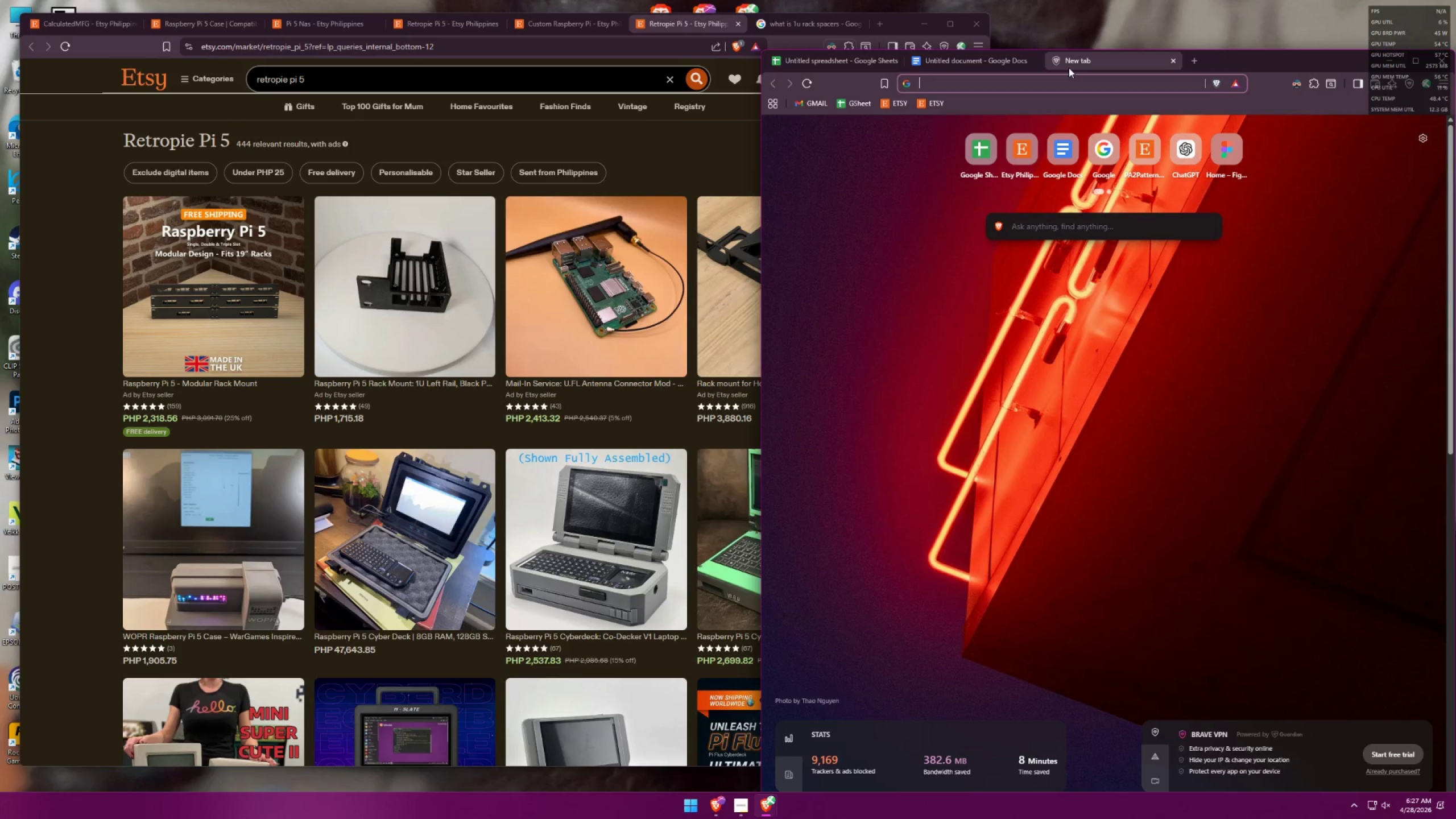 
type(avoiding s)
 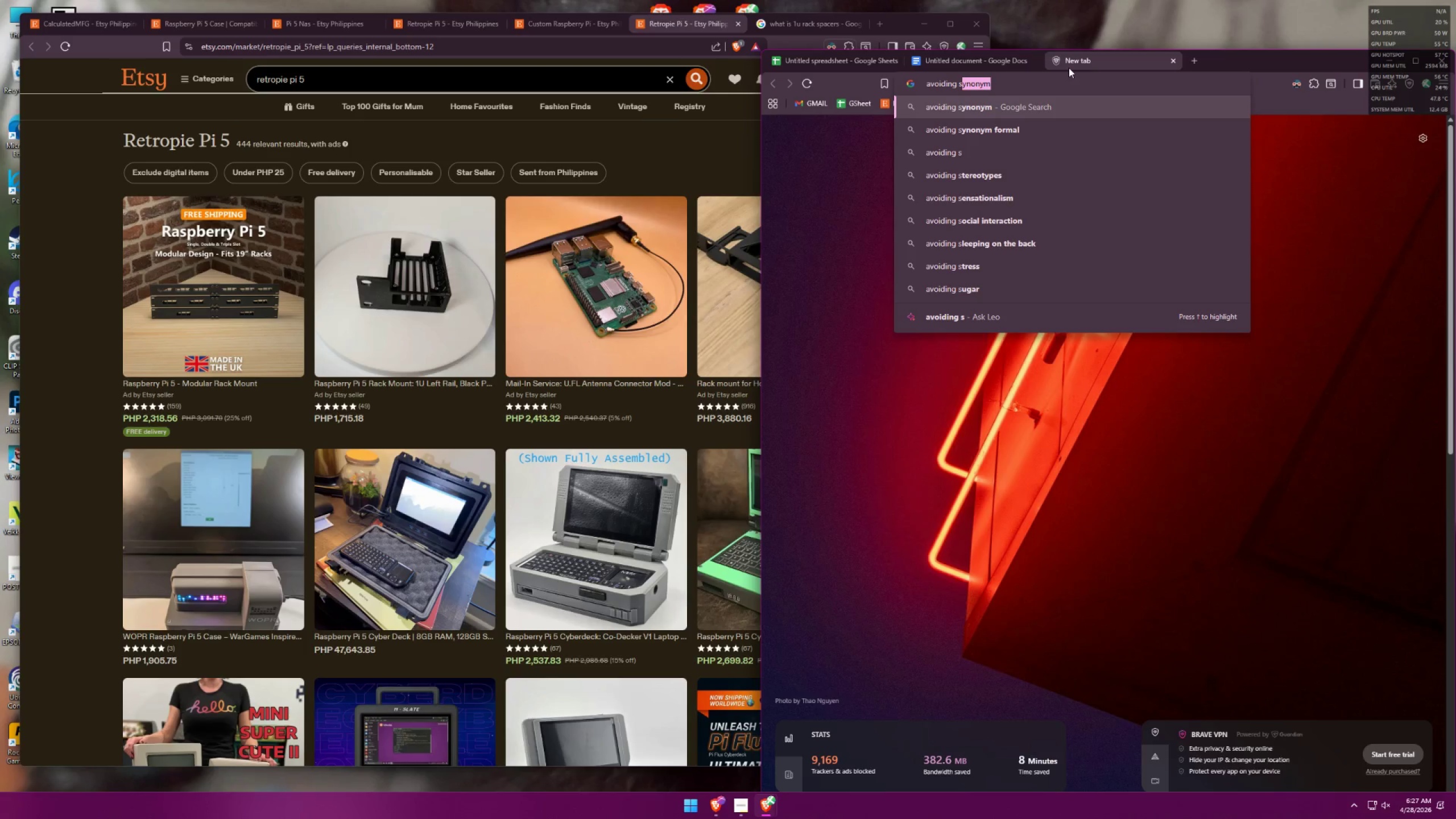 
key(Enter)
 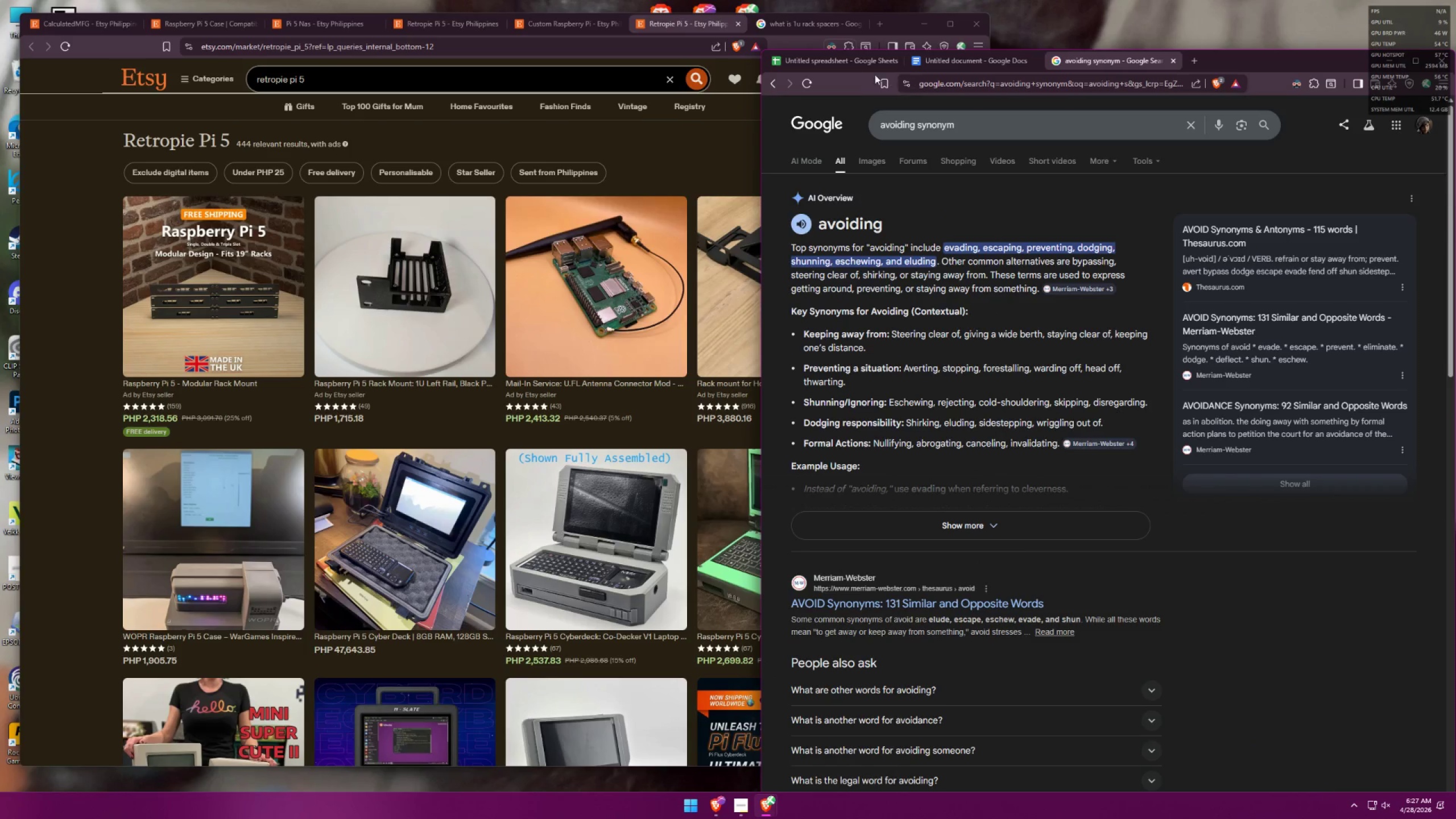 
left_click([857, 67])
 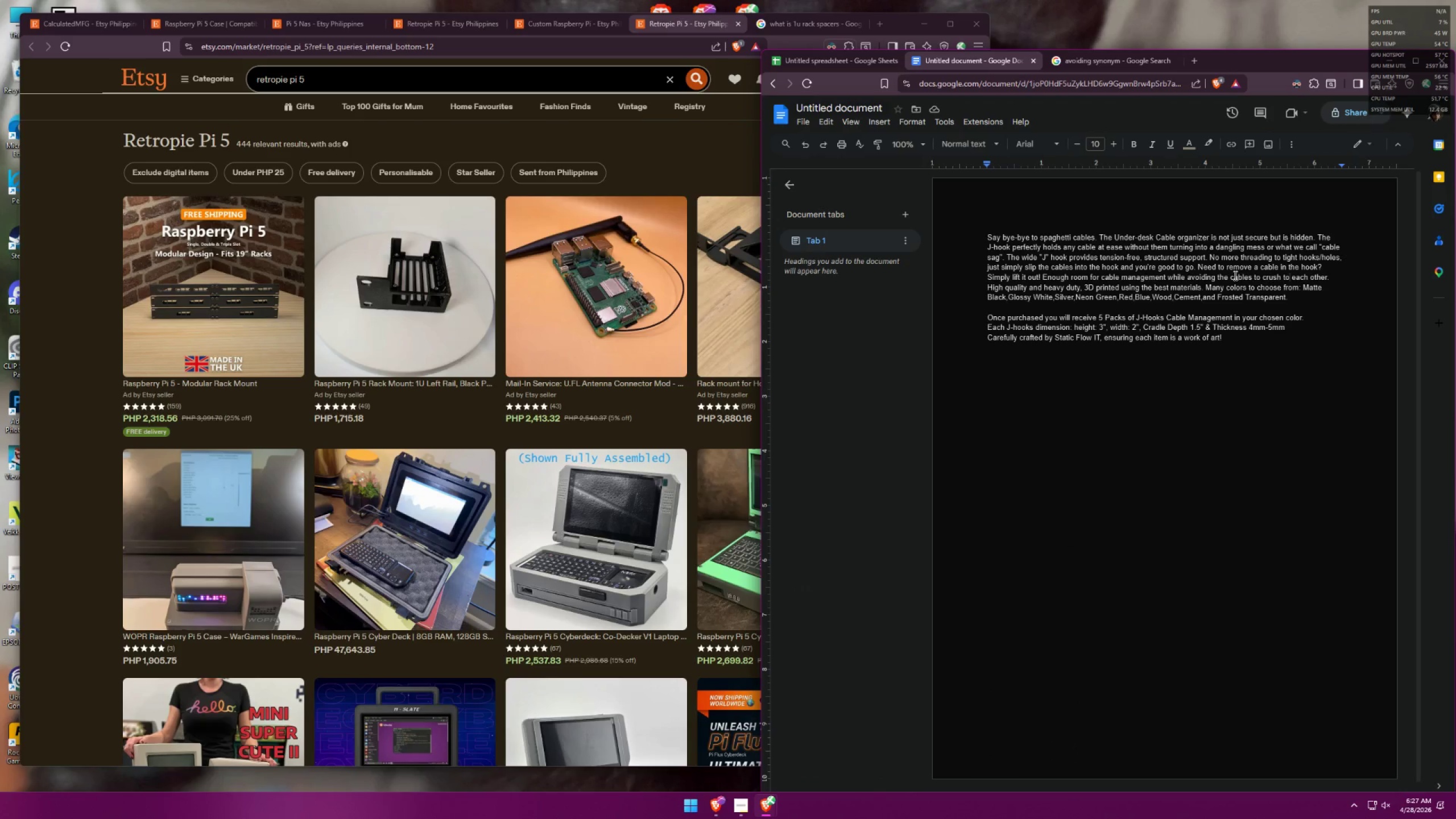 
left_click_drag(start_coordinate=[1215, 276], to_coordinate=[1188, 276])
 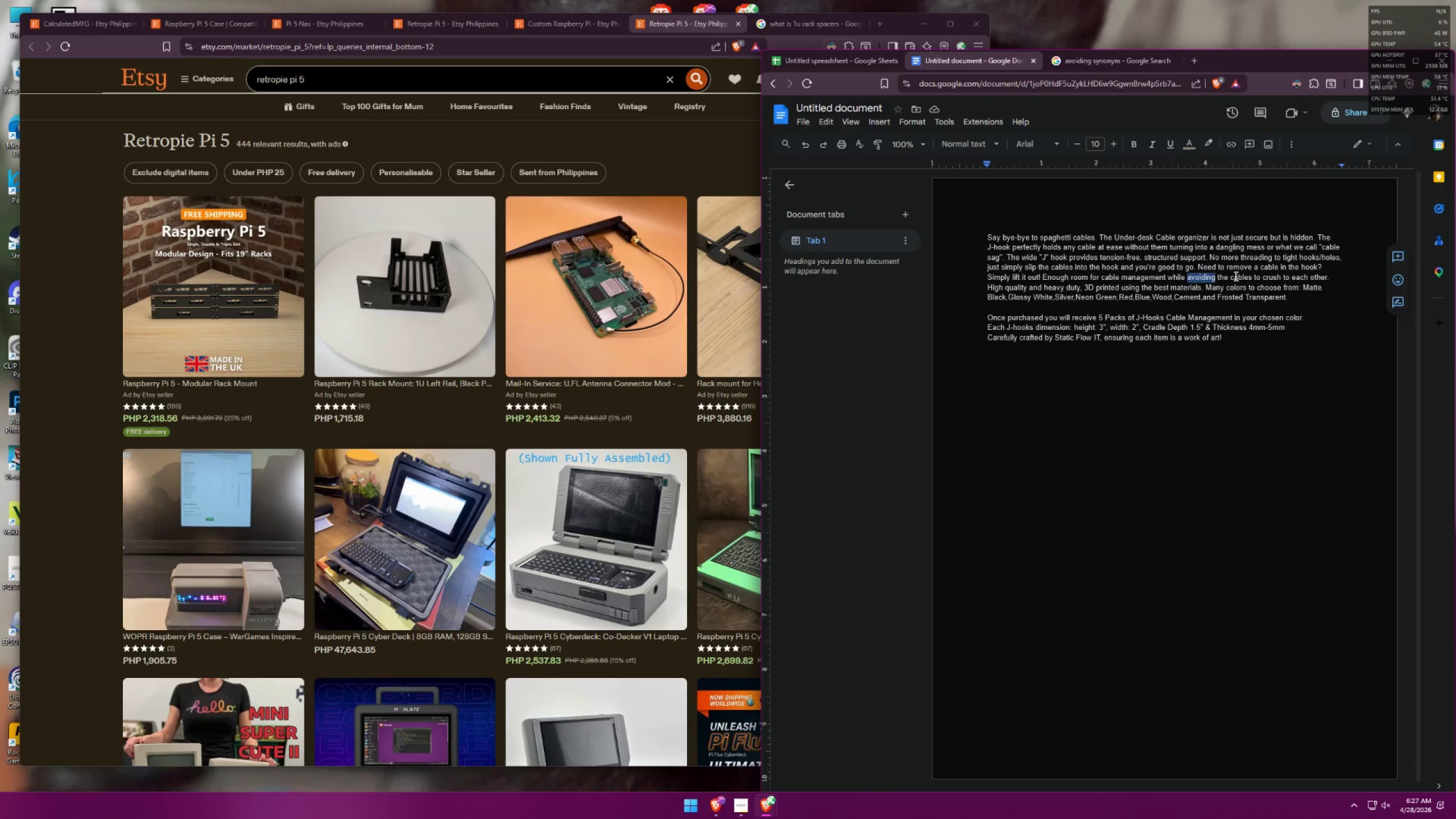 
type(preventing)
 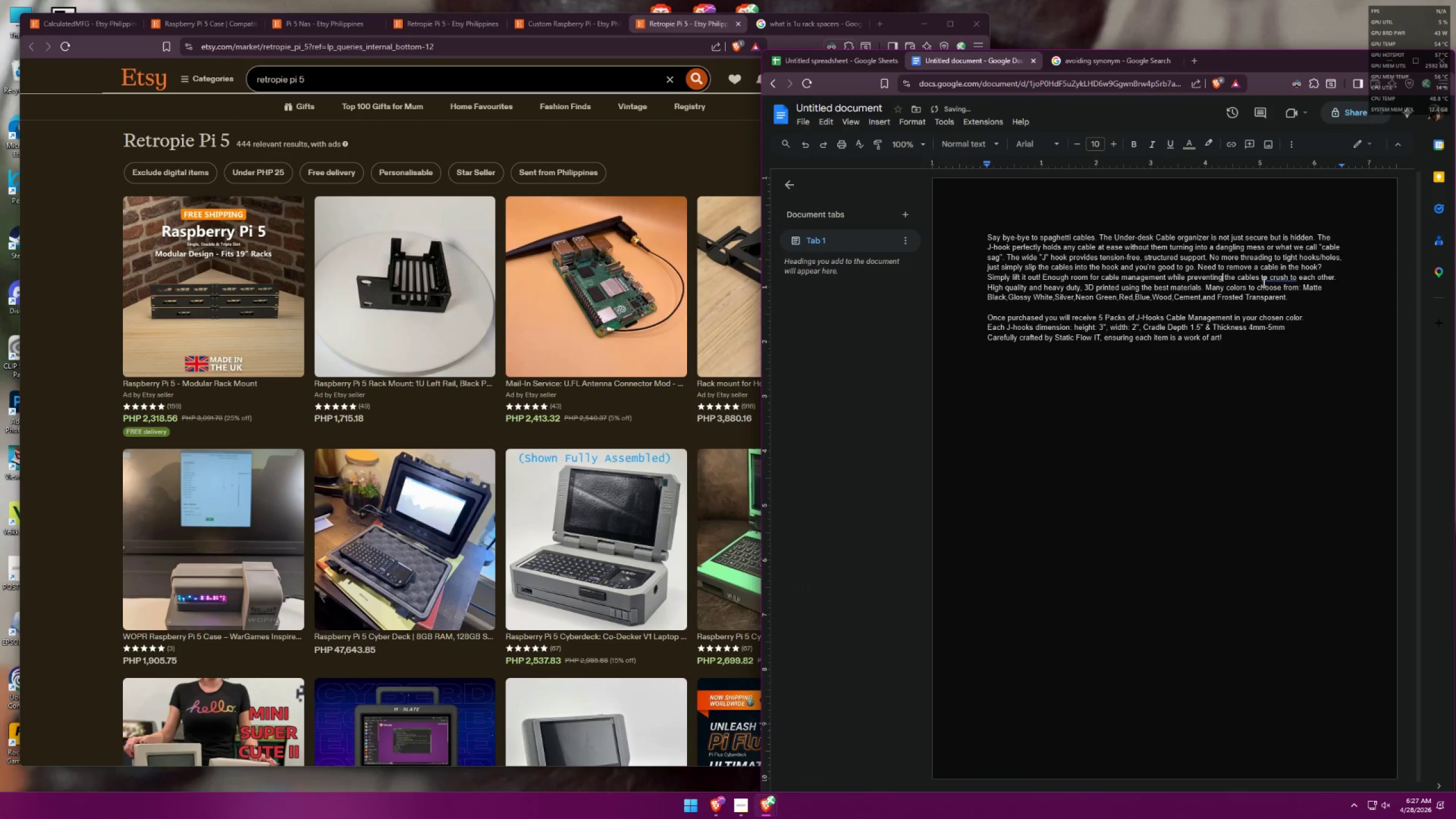 
left_click([1281, 263])
 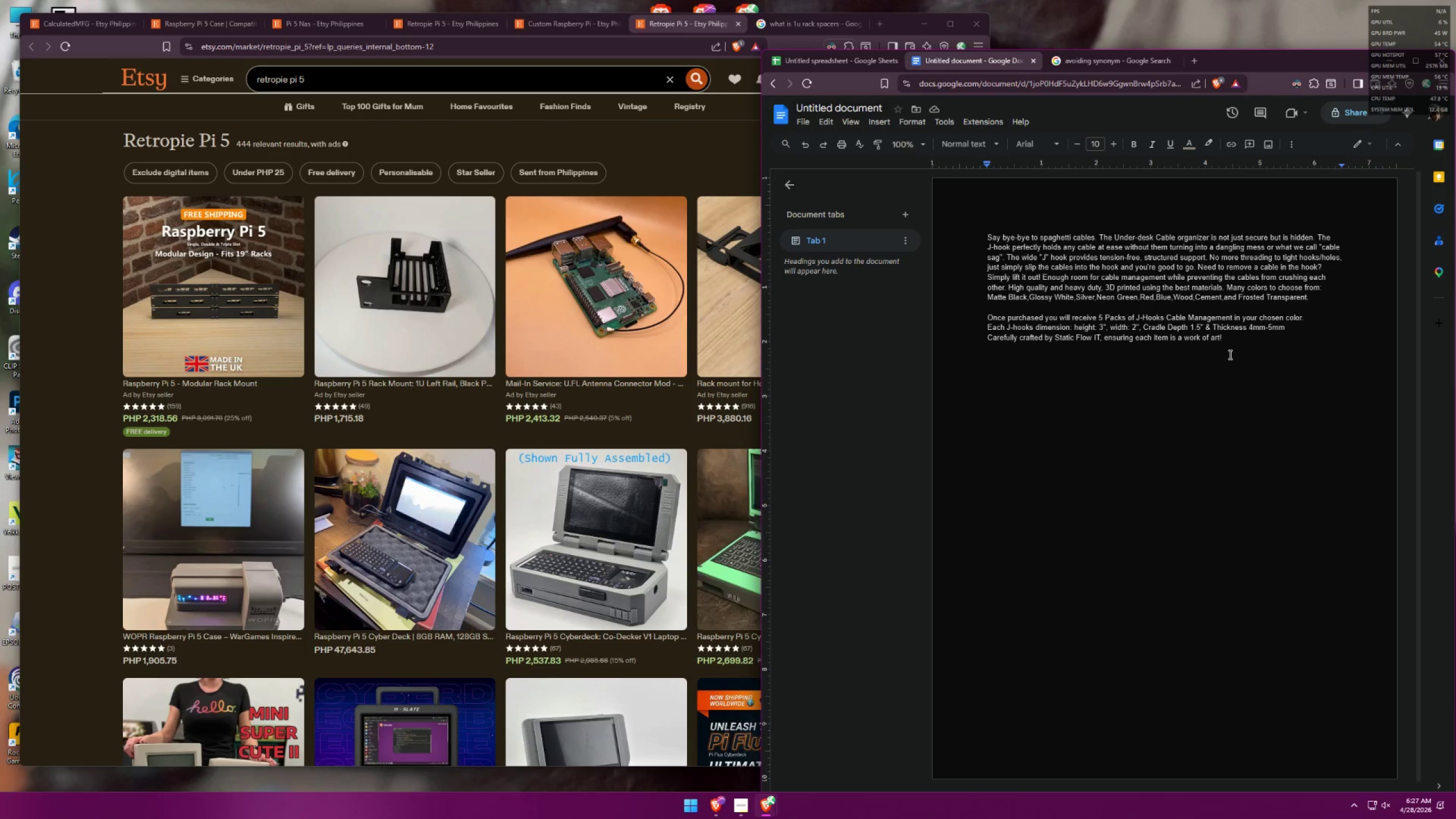 
wait(24.53)
 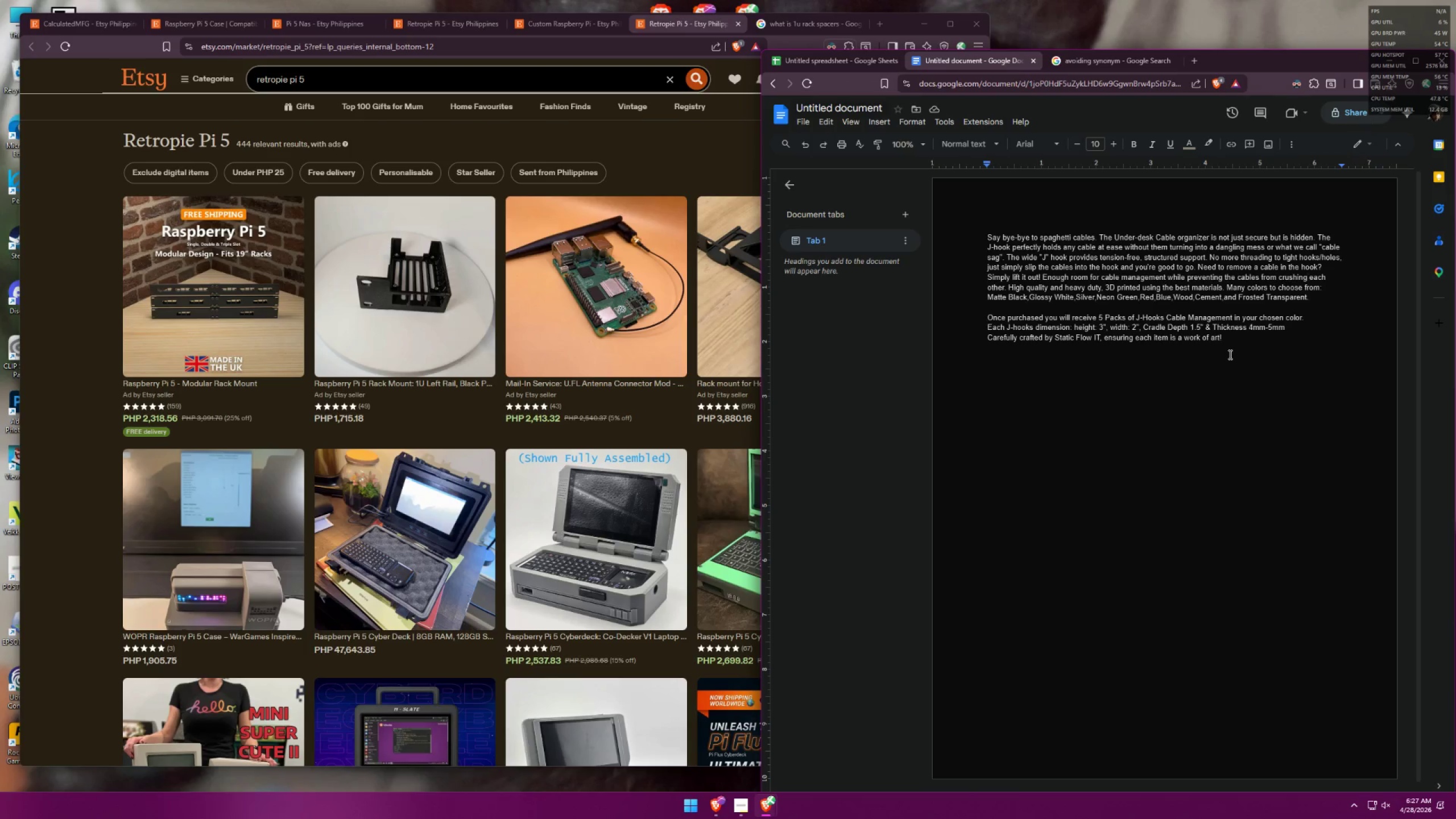 
left_click_drag(start_coordinate=[1210, 328], to_coordinate=[1207, 327])
 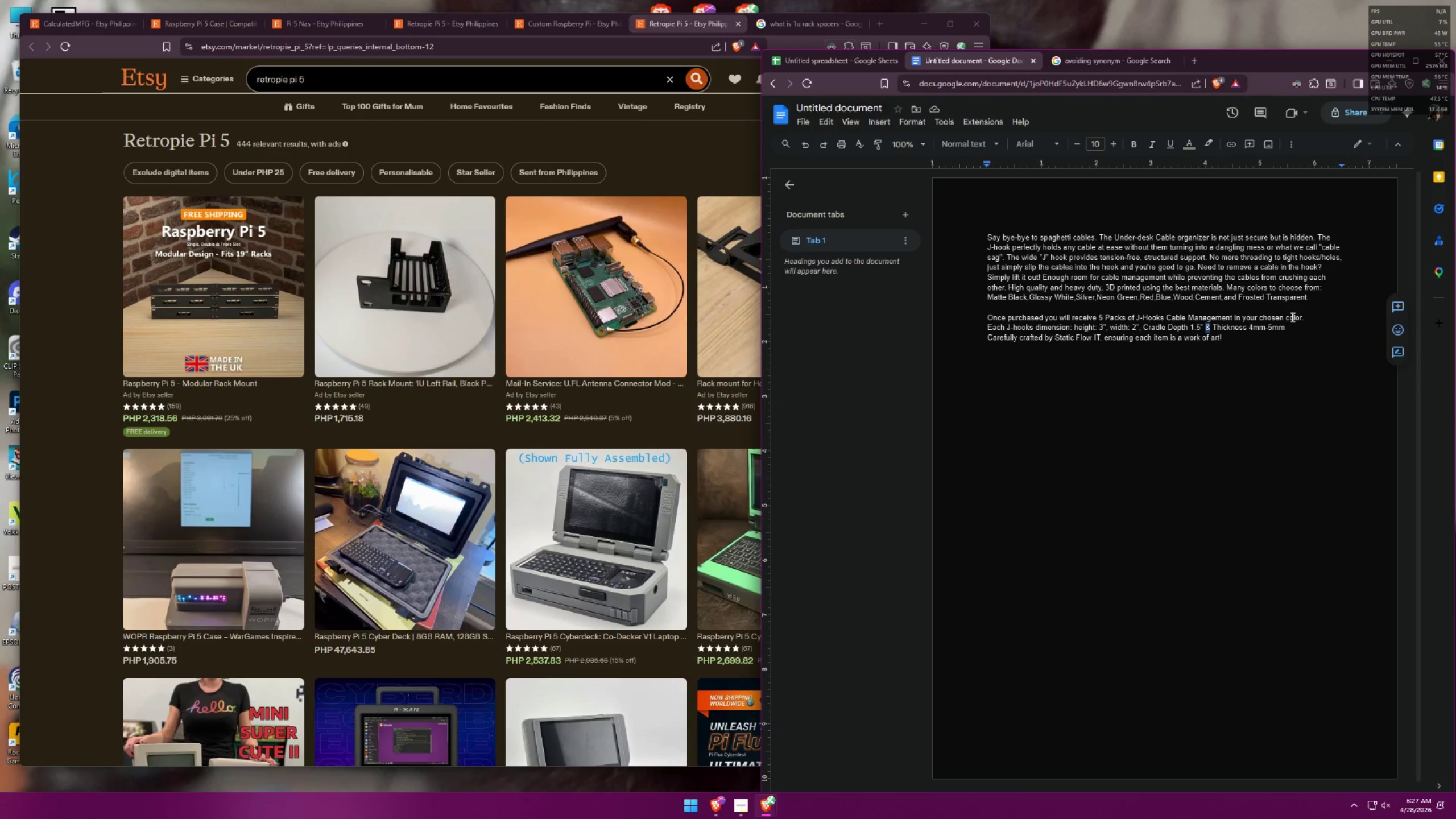 
type(with a)
 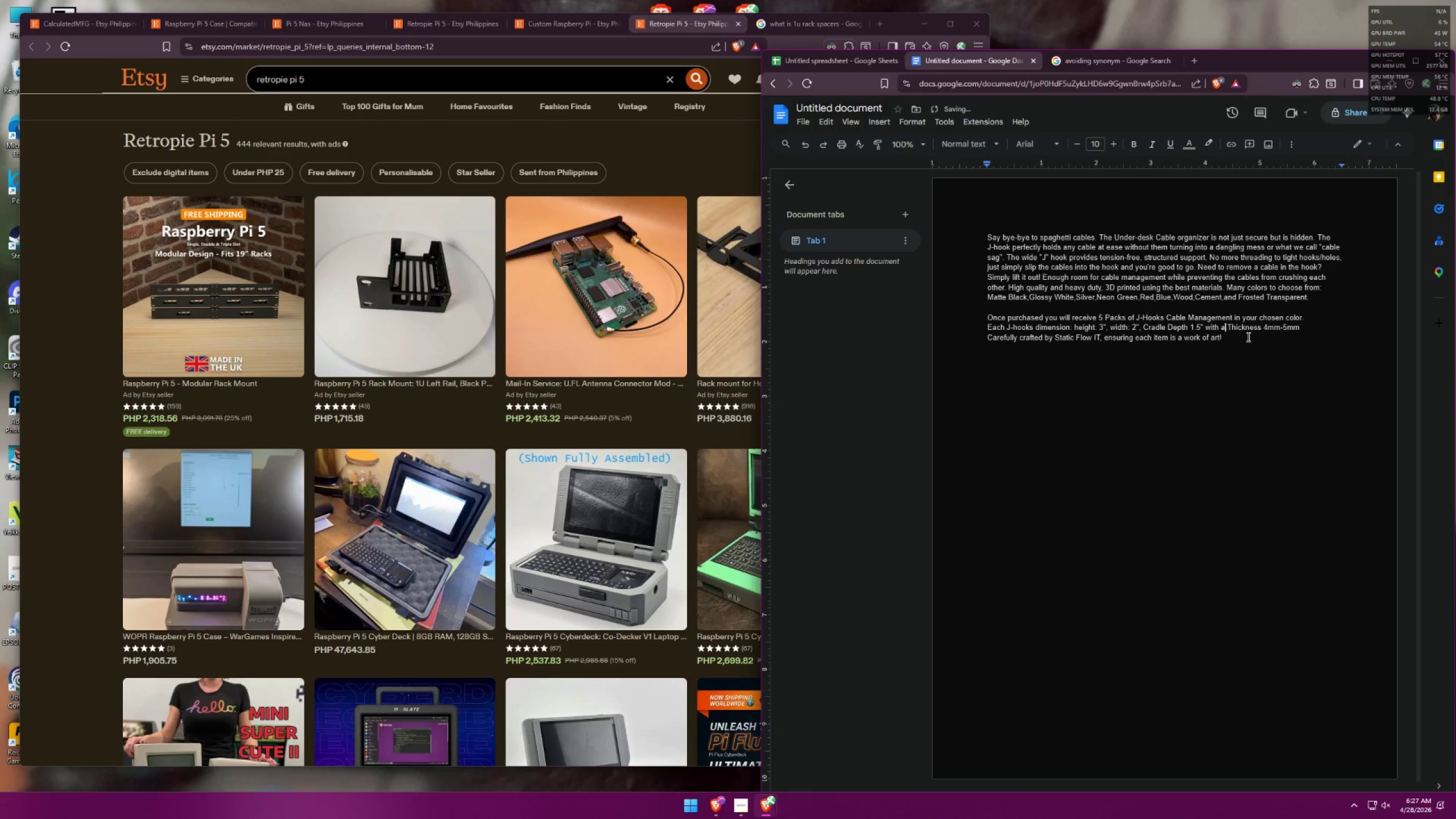 
left_click([1234, 328])
 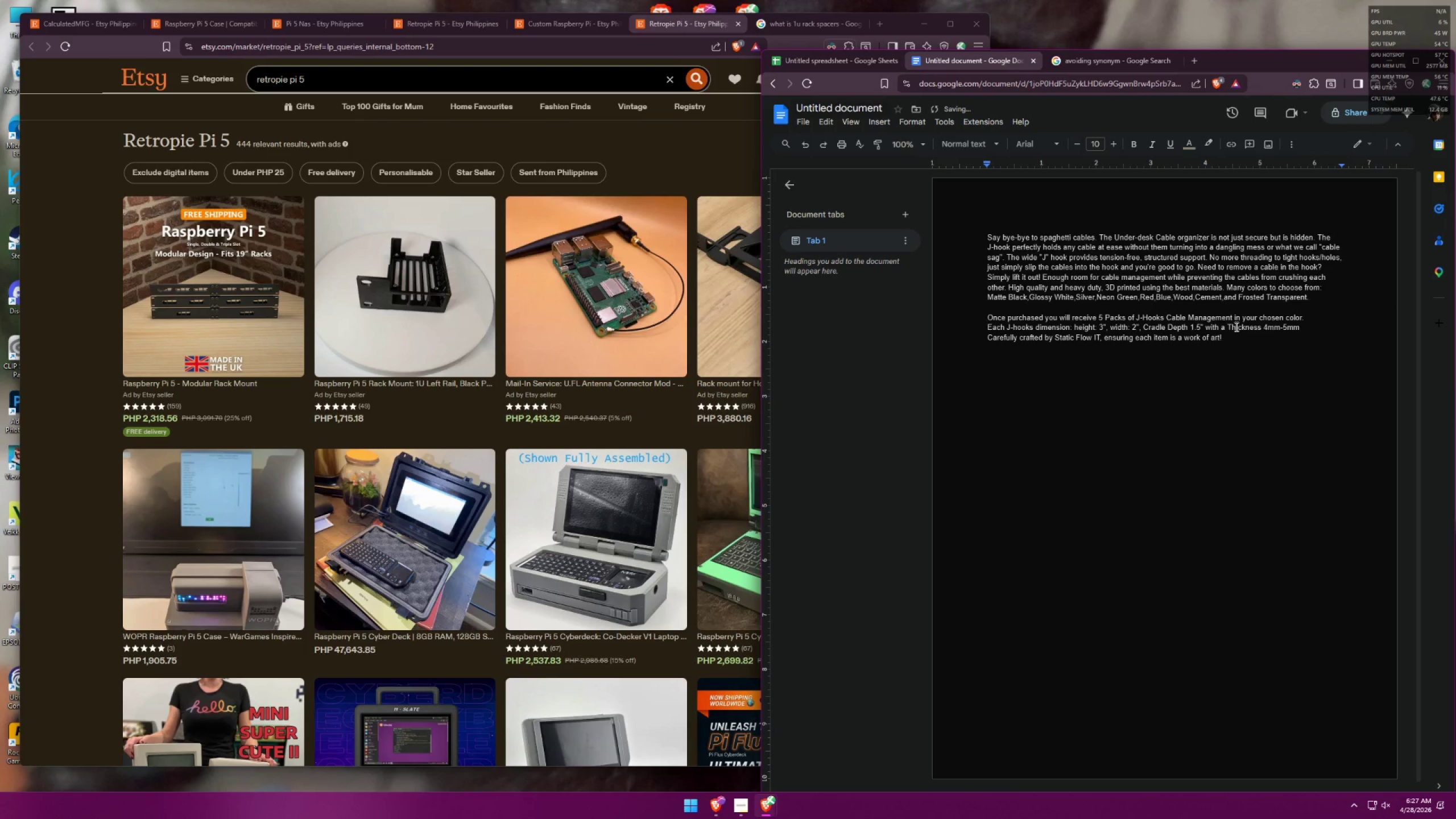 
left_click([1232, 327])
 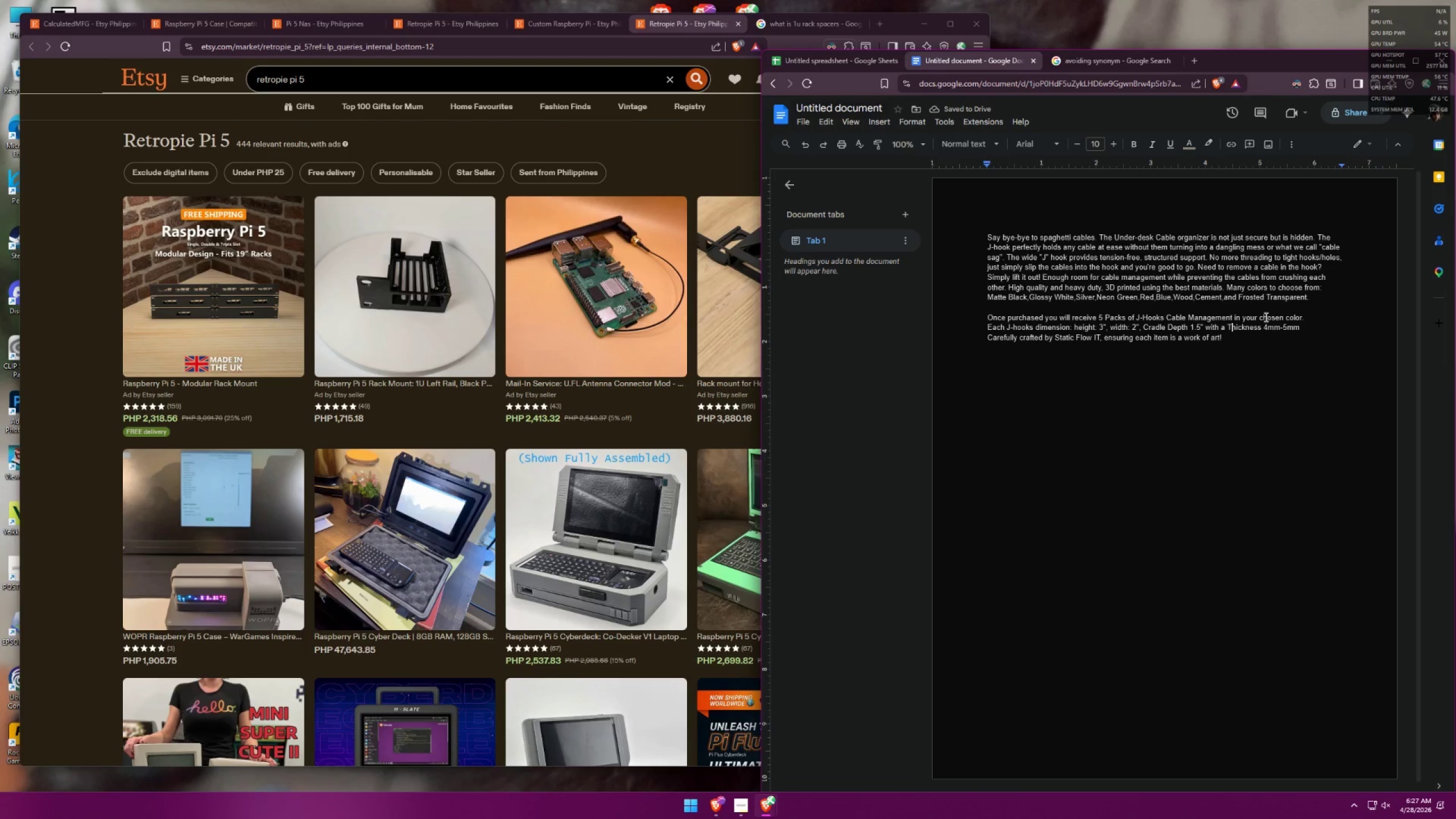 
key(Backspace)
 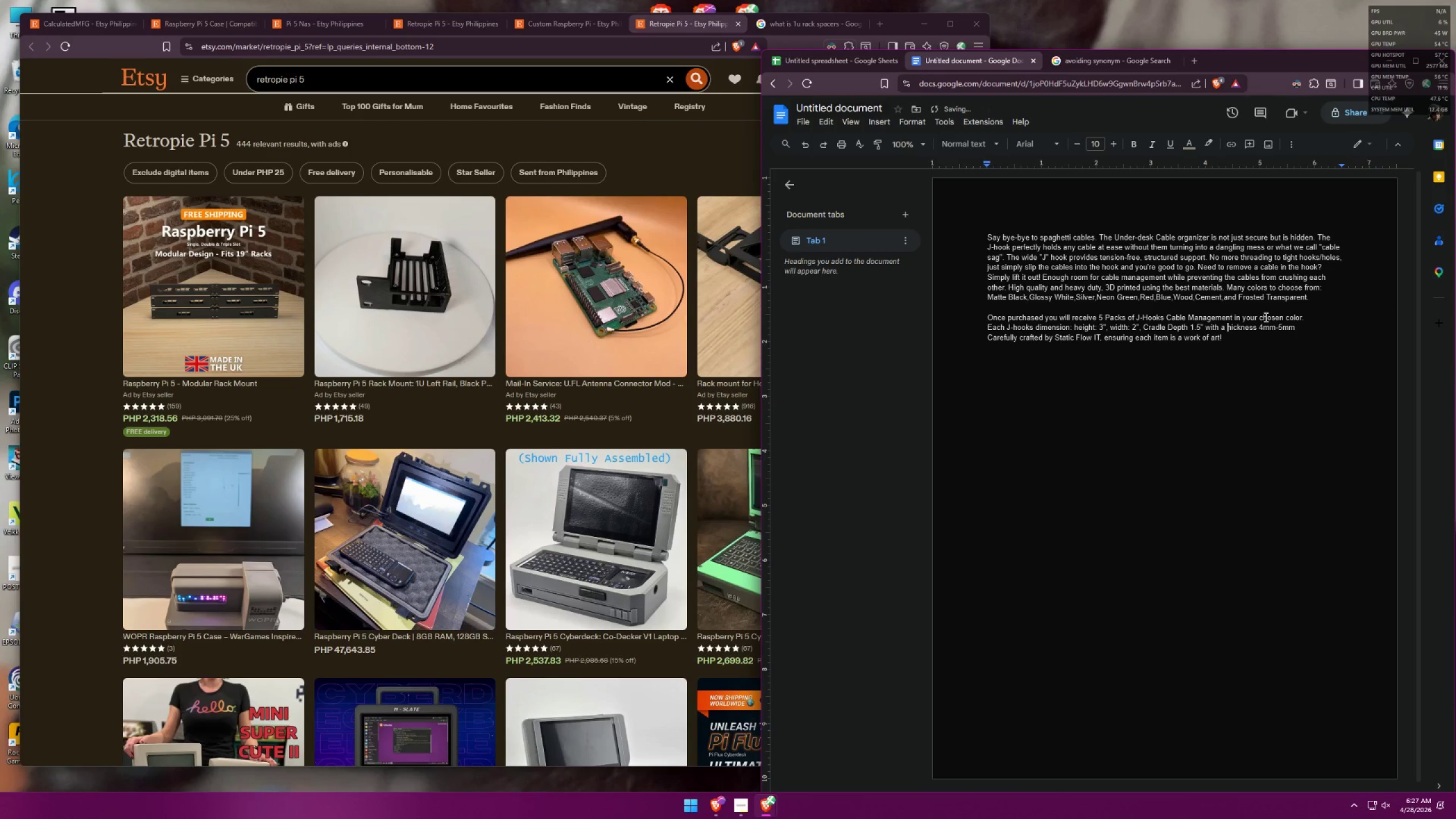 
key(T)
 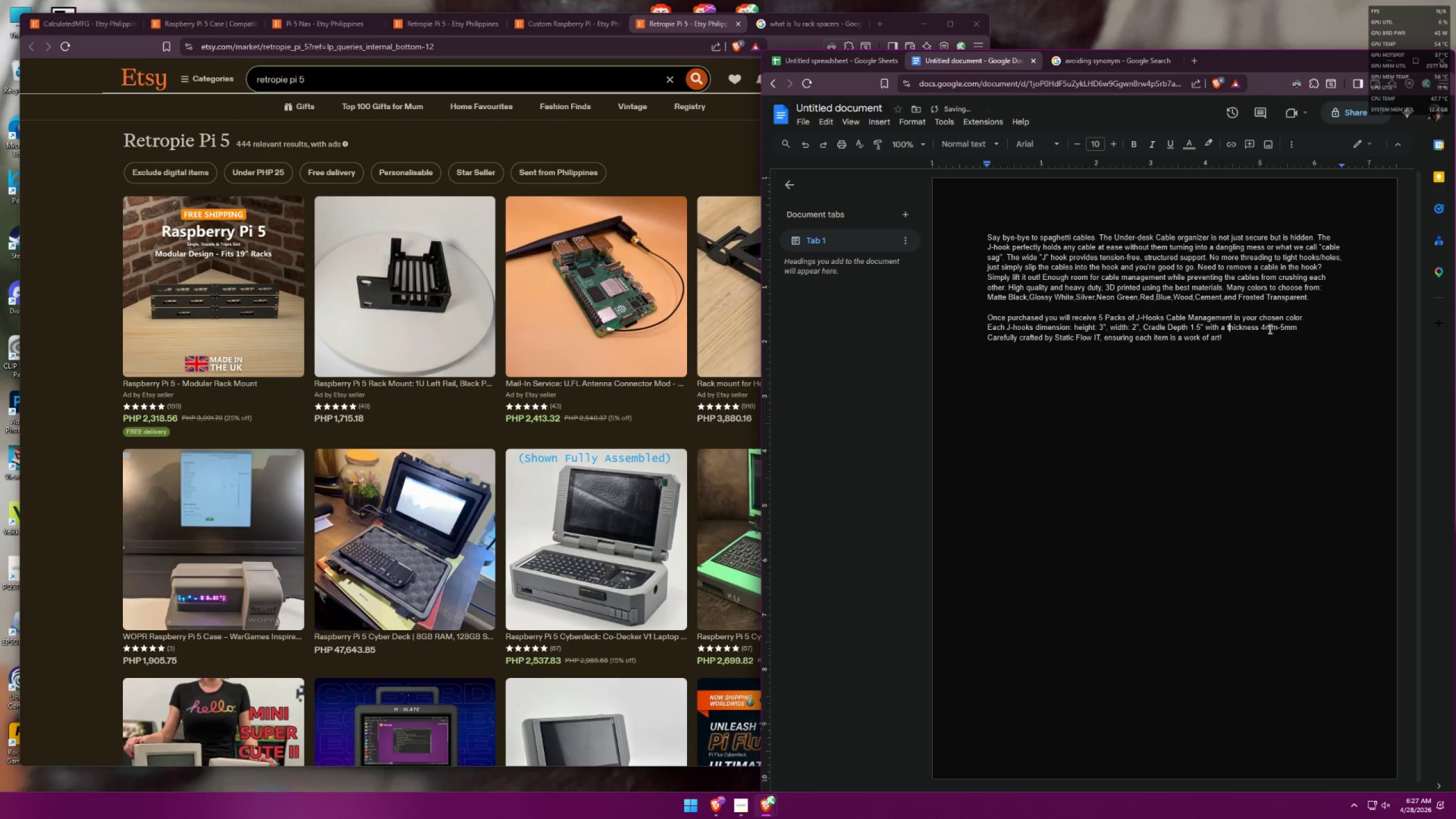 
left_click([1261, 330])
 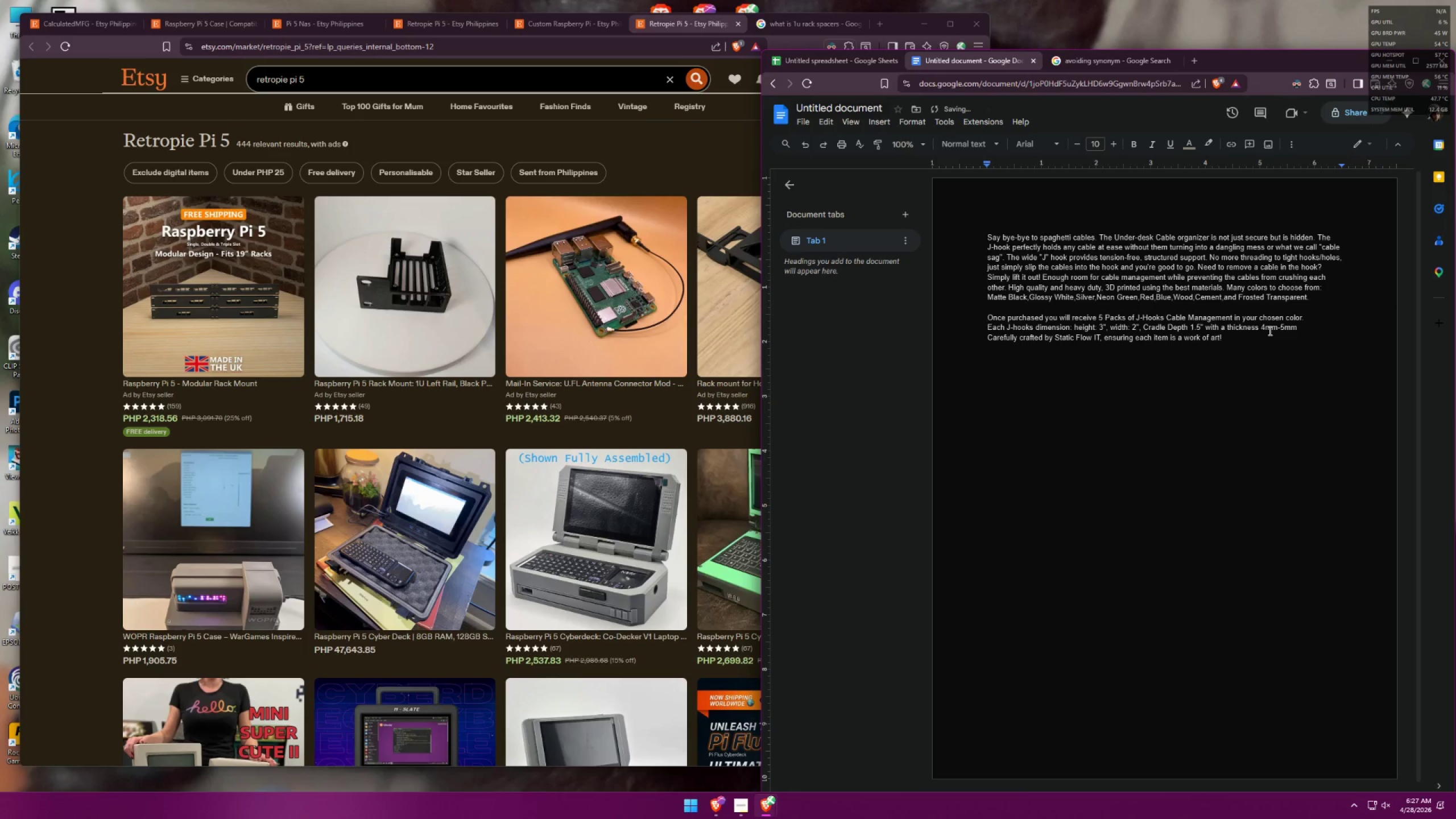 
type(of )
 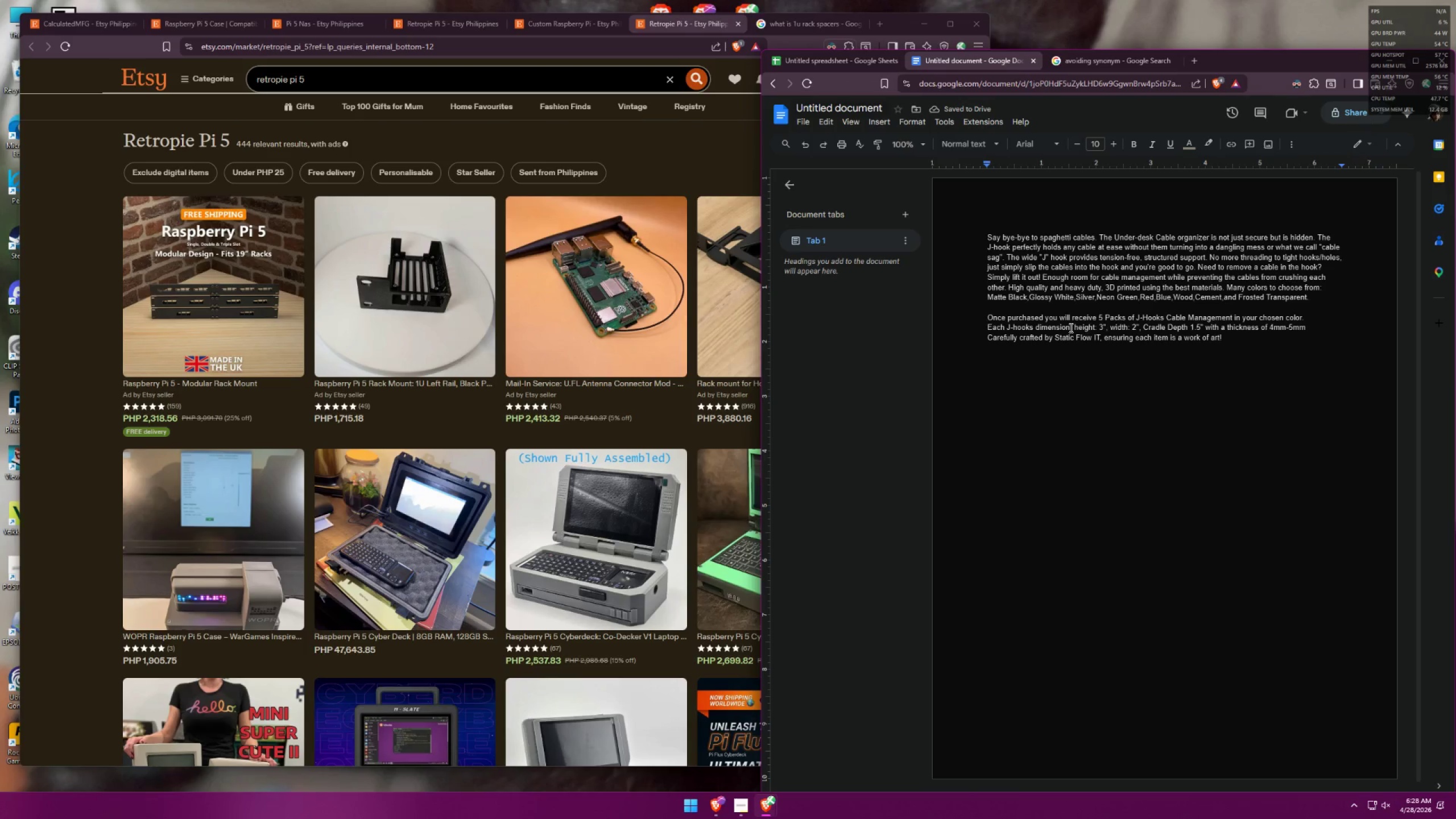 
wait(5.16)
 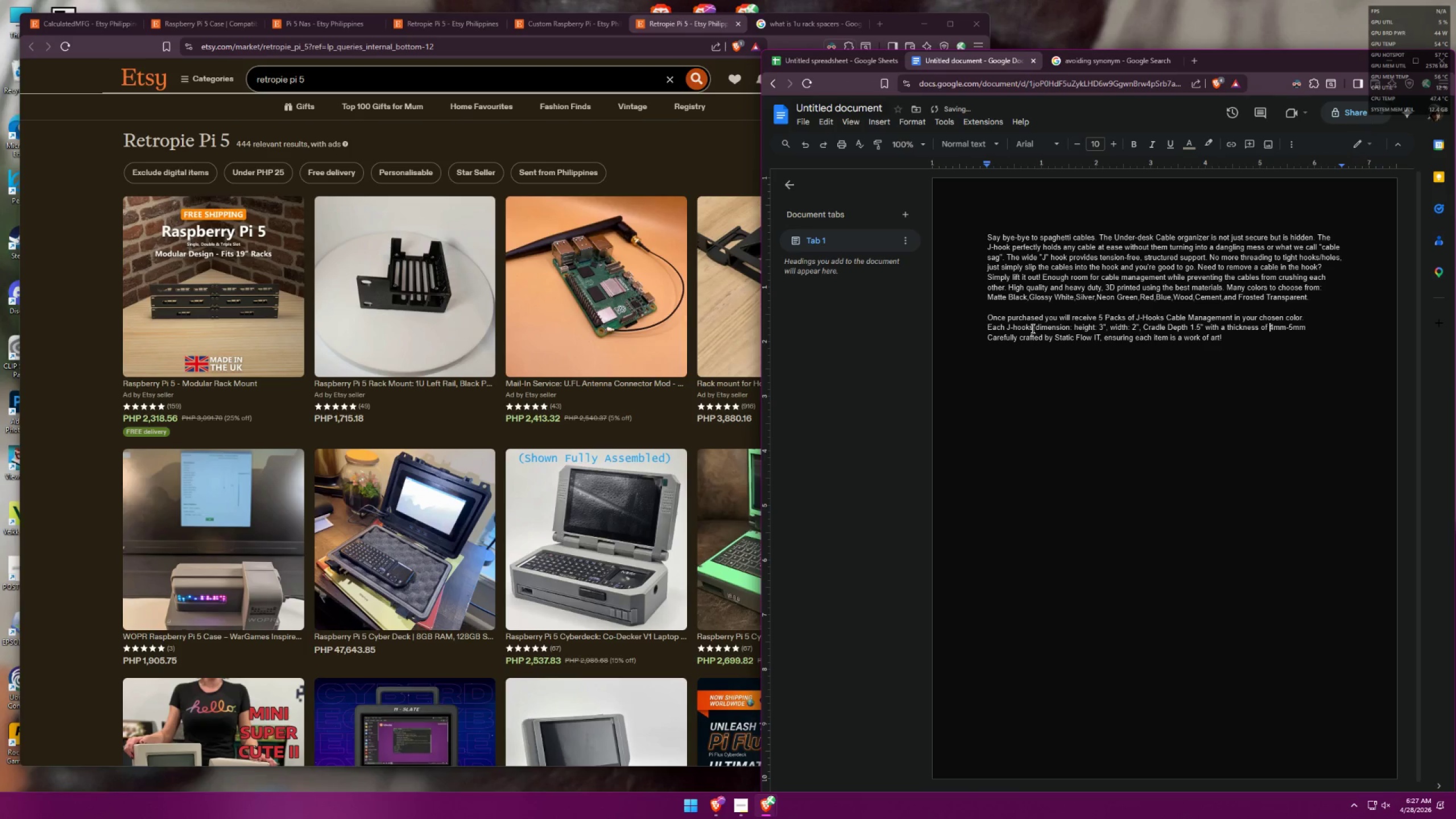 
left_click([1032, 323])
 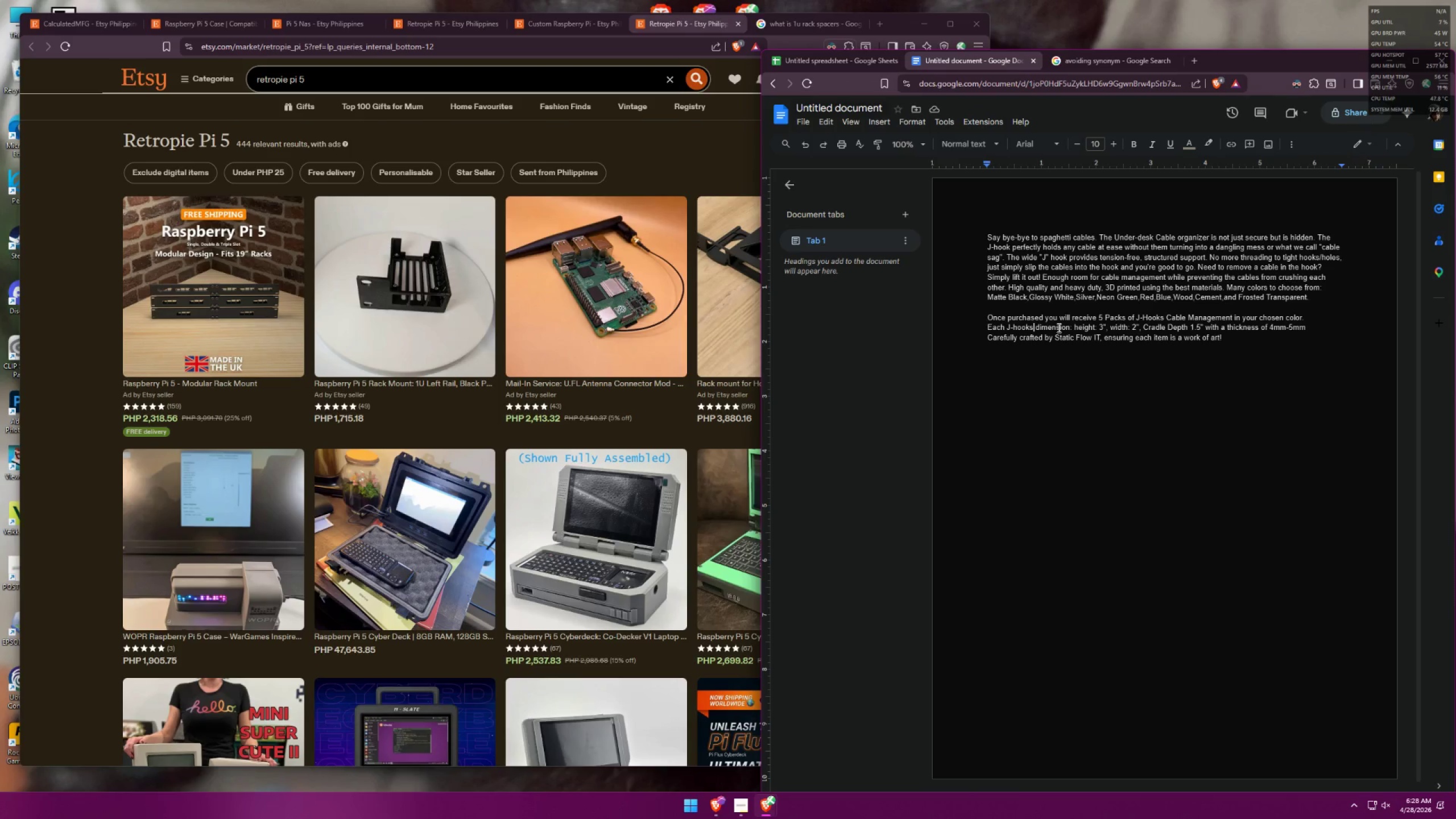 
key(Backspace)
 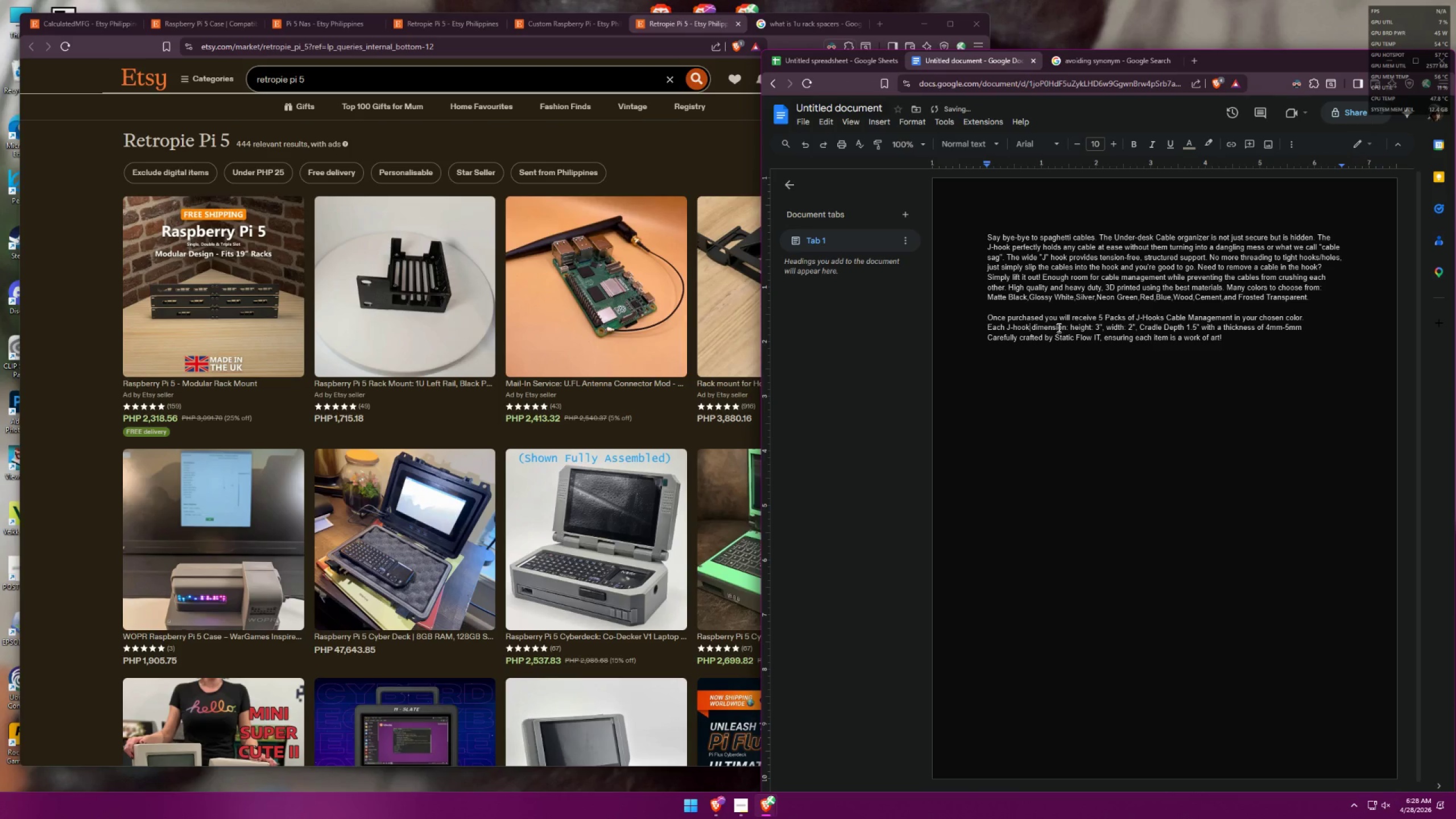 
key(Quote)
 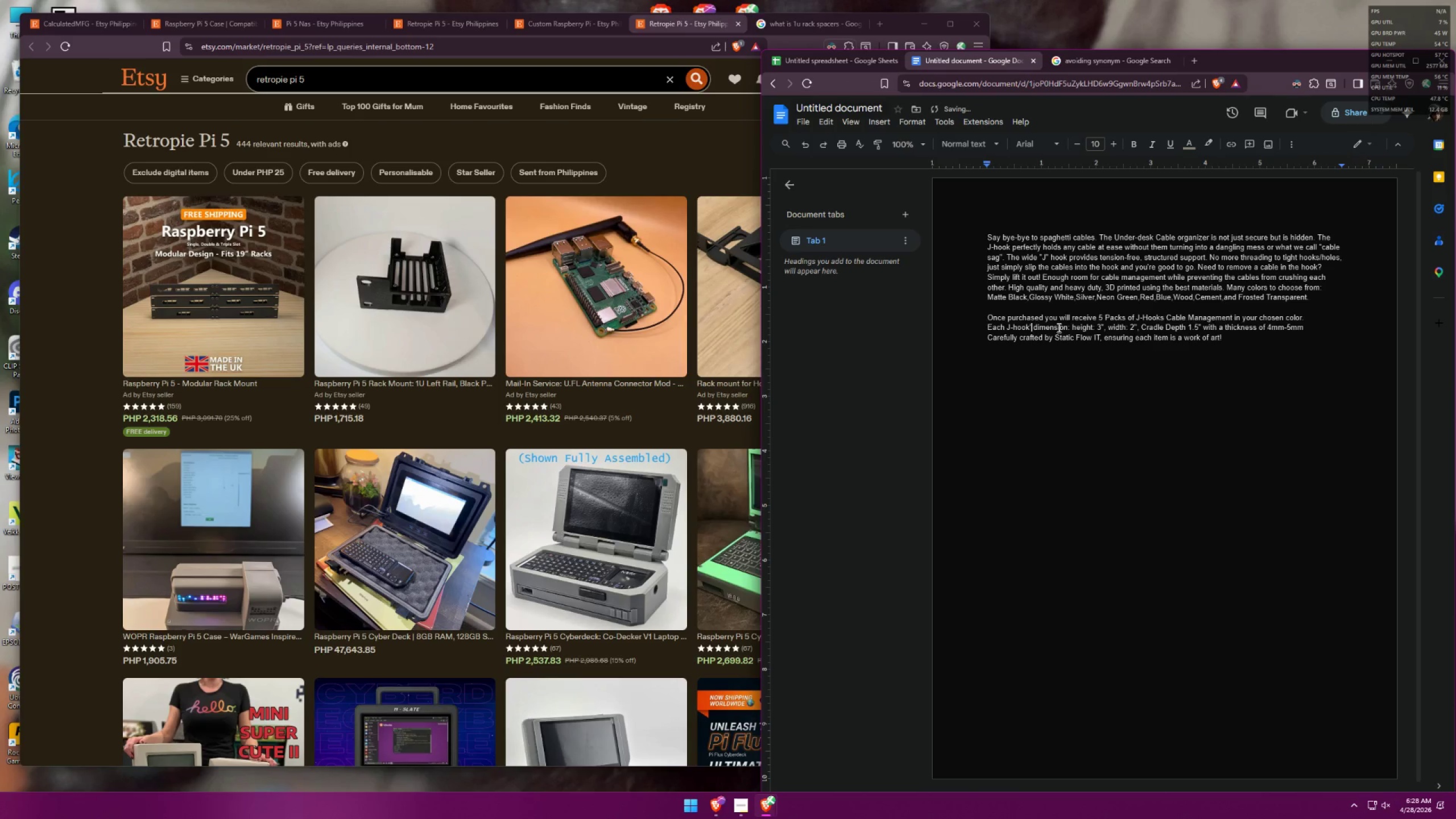 
key(S)
 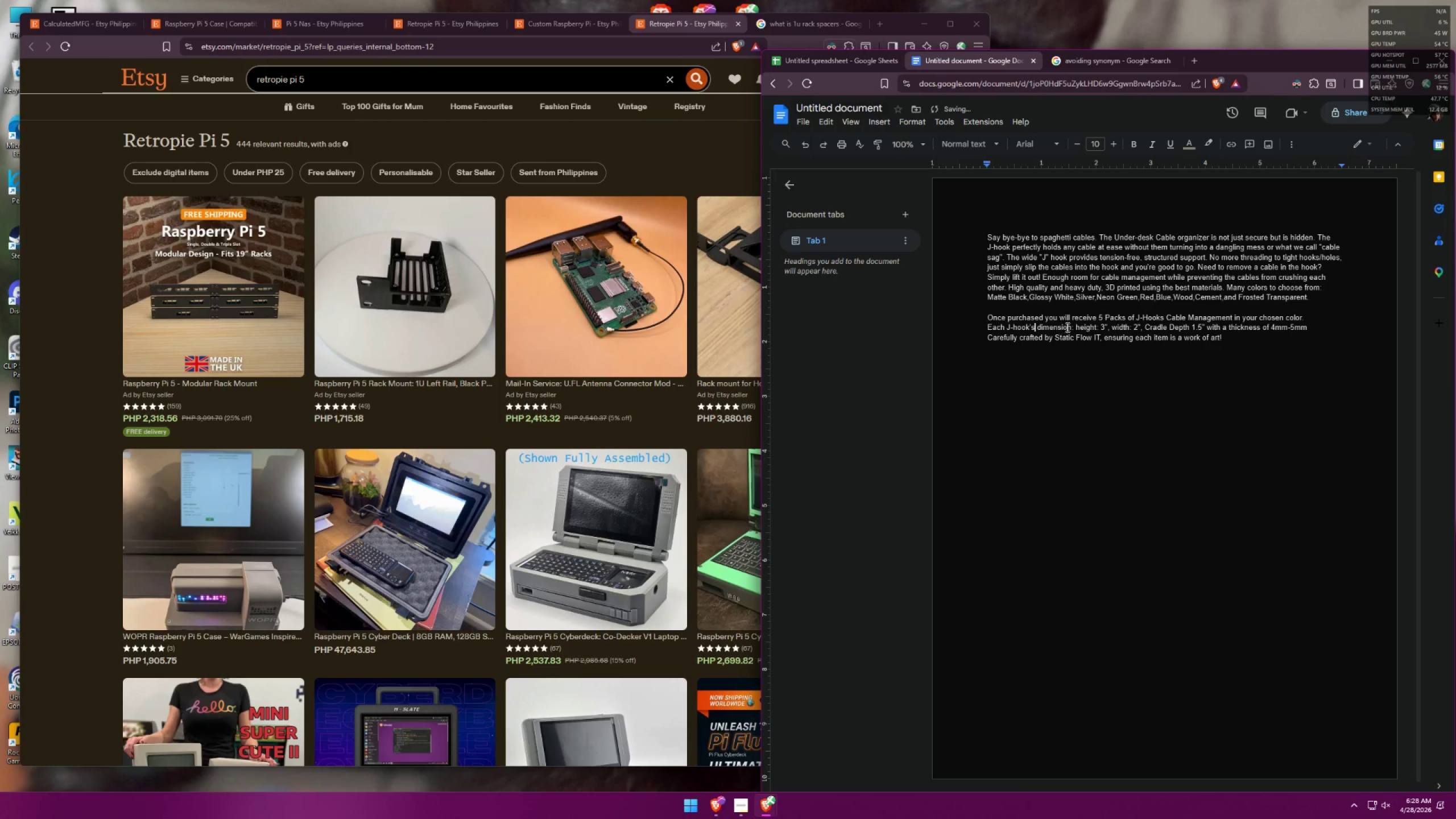 
left_click([1074, 326])
 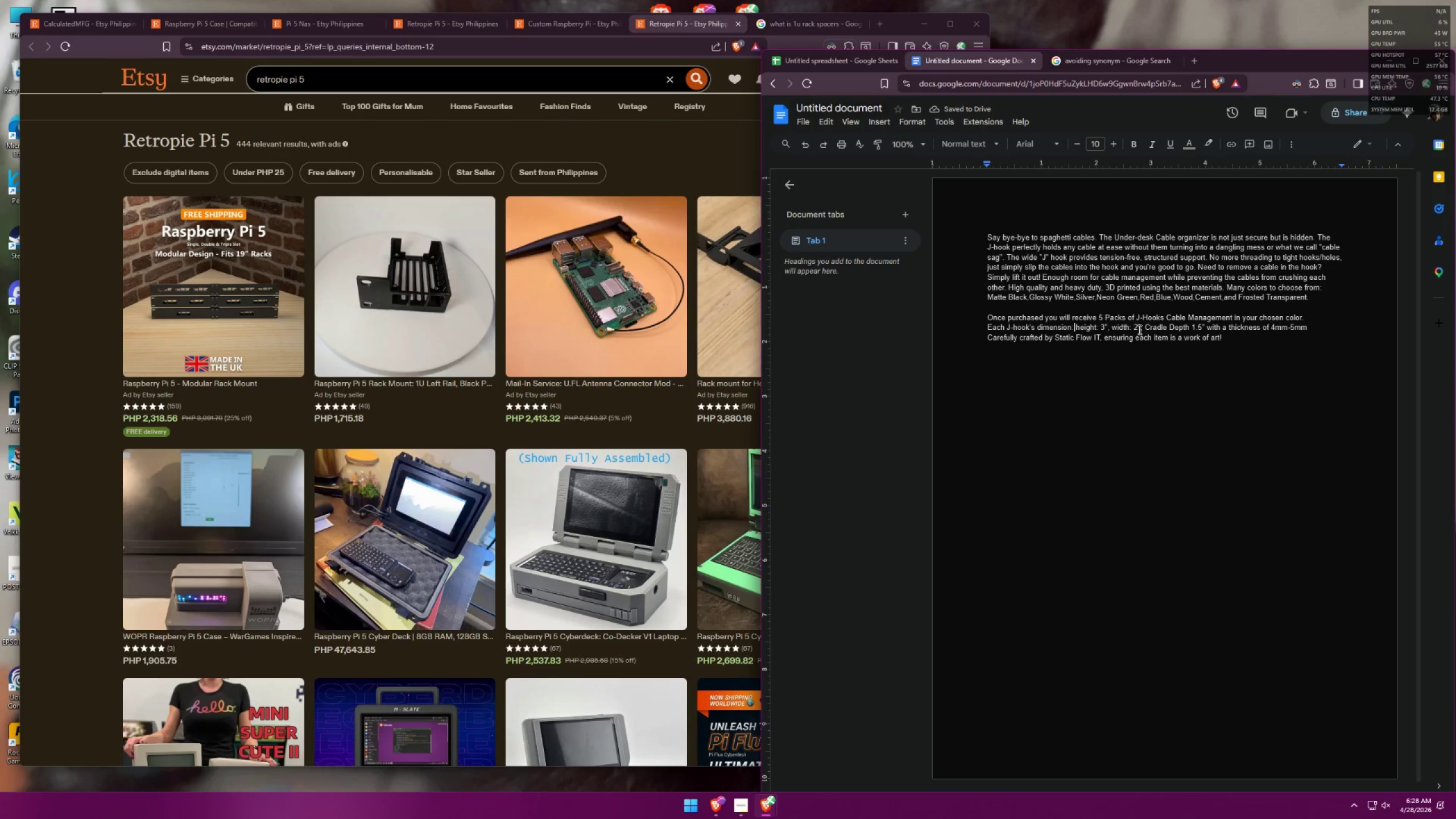 
key(Backspace)
type( is )
key(Backspace)
type(:)
 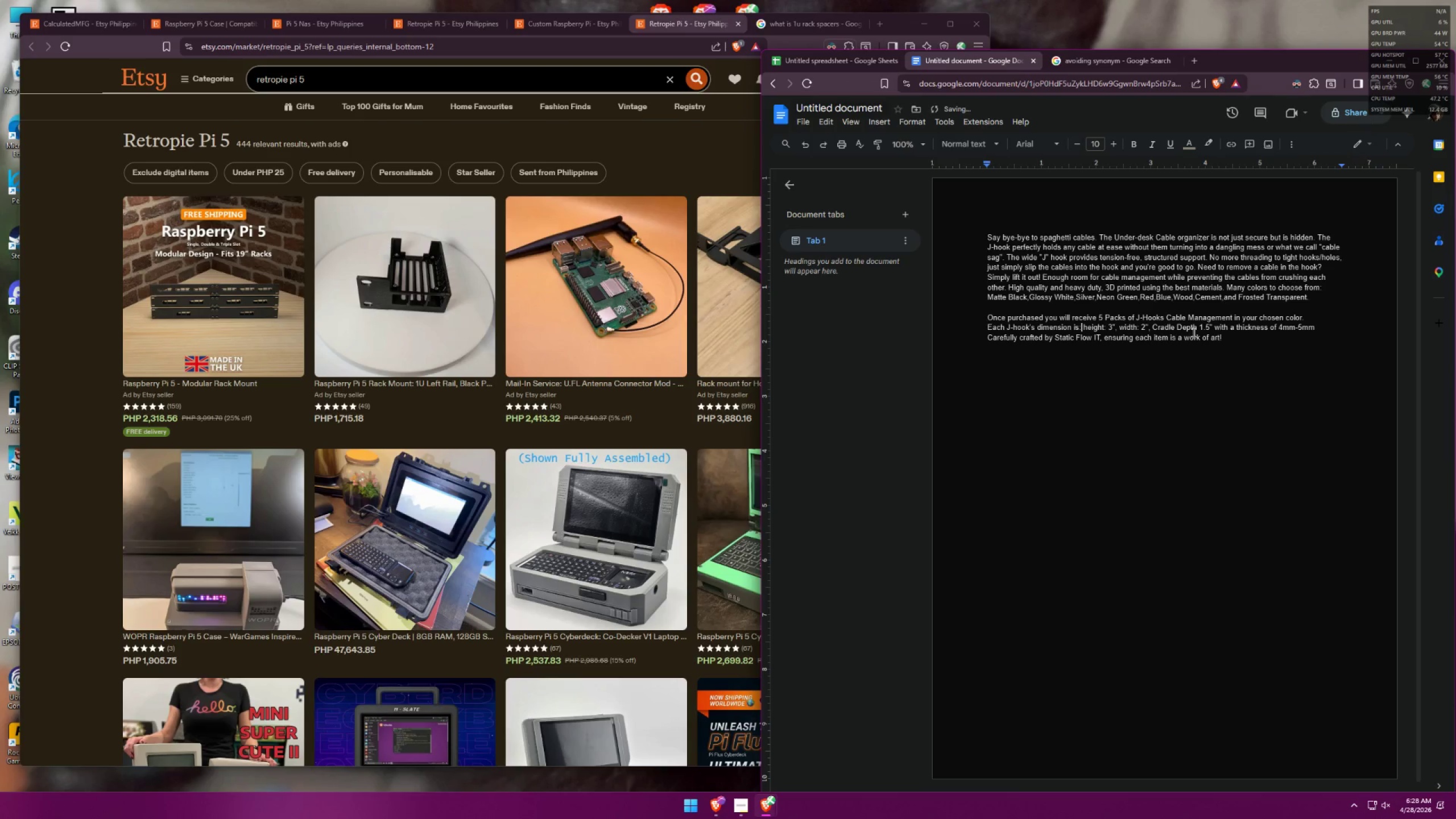 
left_click([1254, 339])
 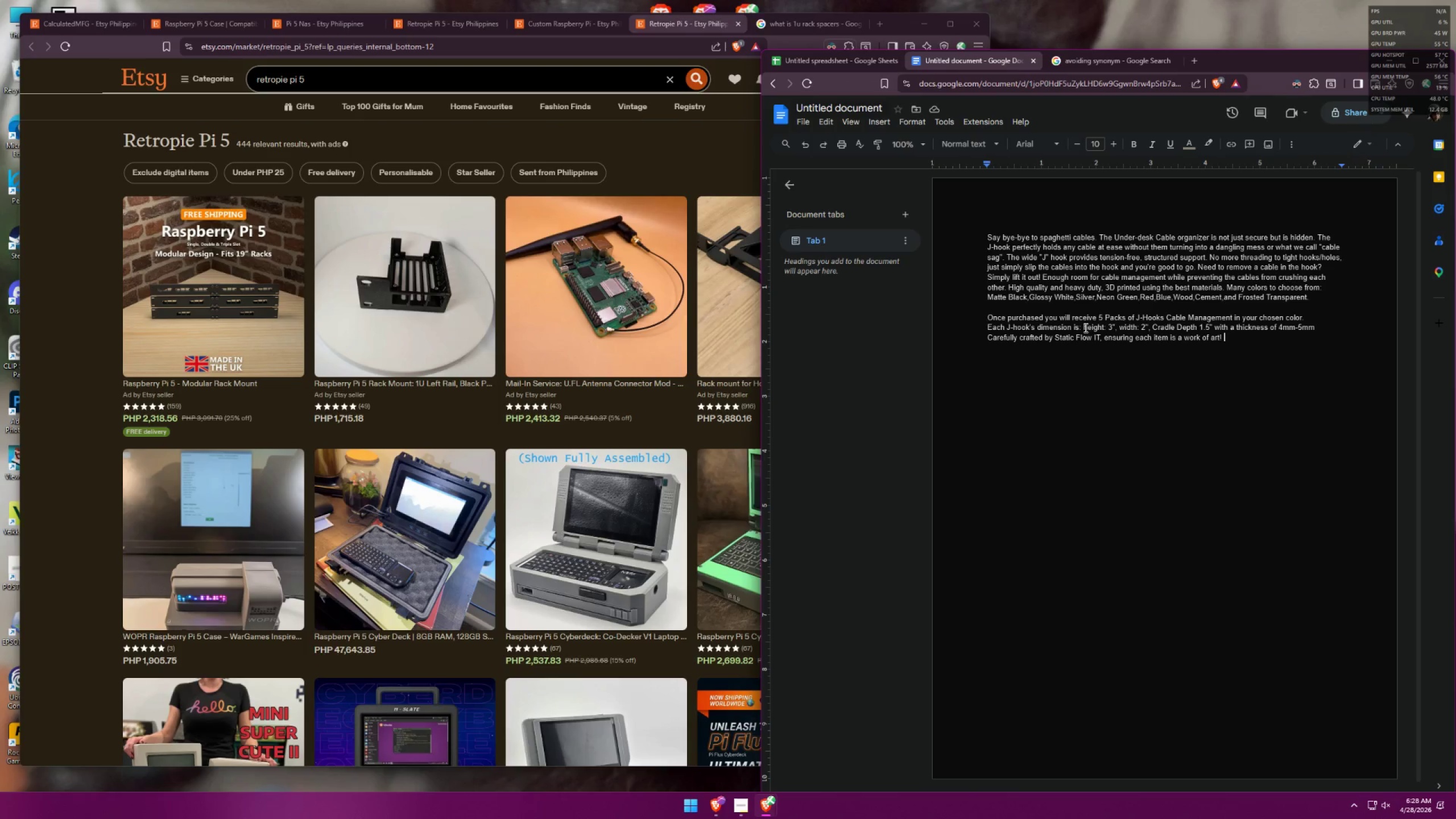 
wait(11.22)
 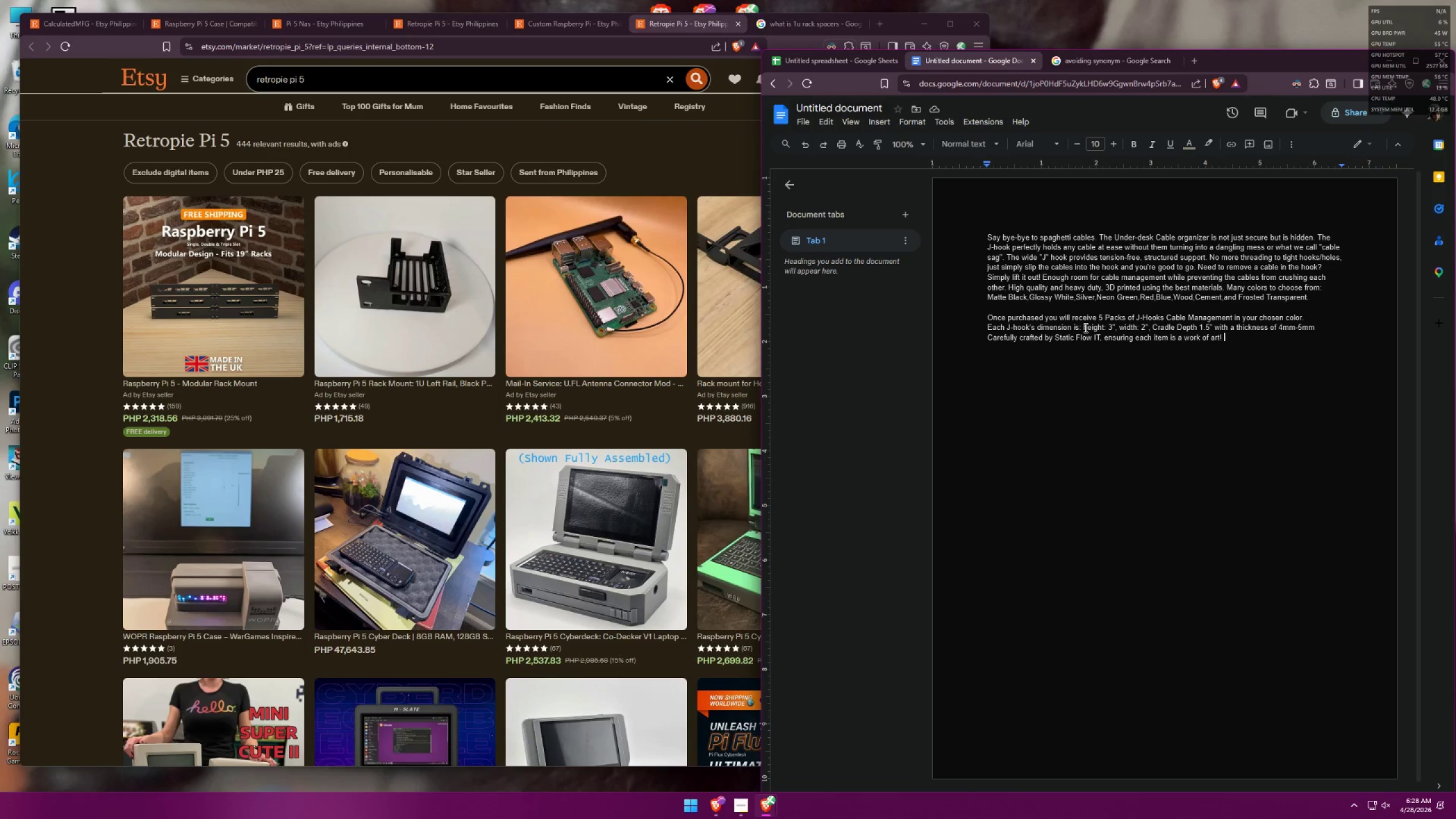 
left_click_drag(start_coordinate=[1082, 326], to_coordinate=[1074, 326])
 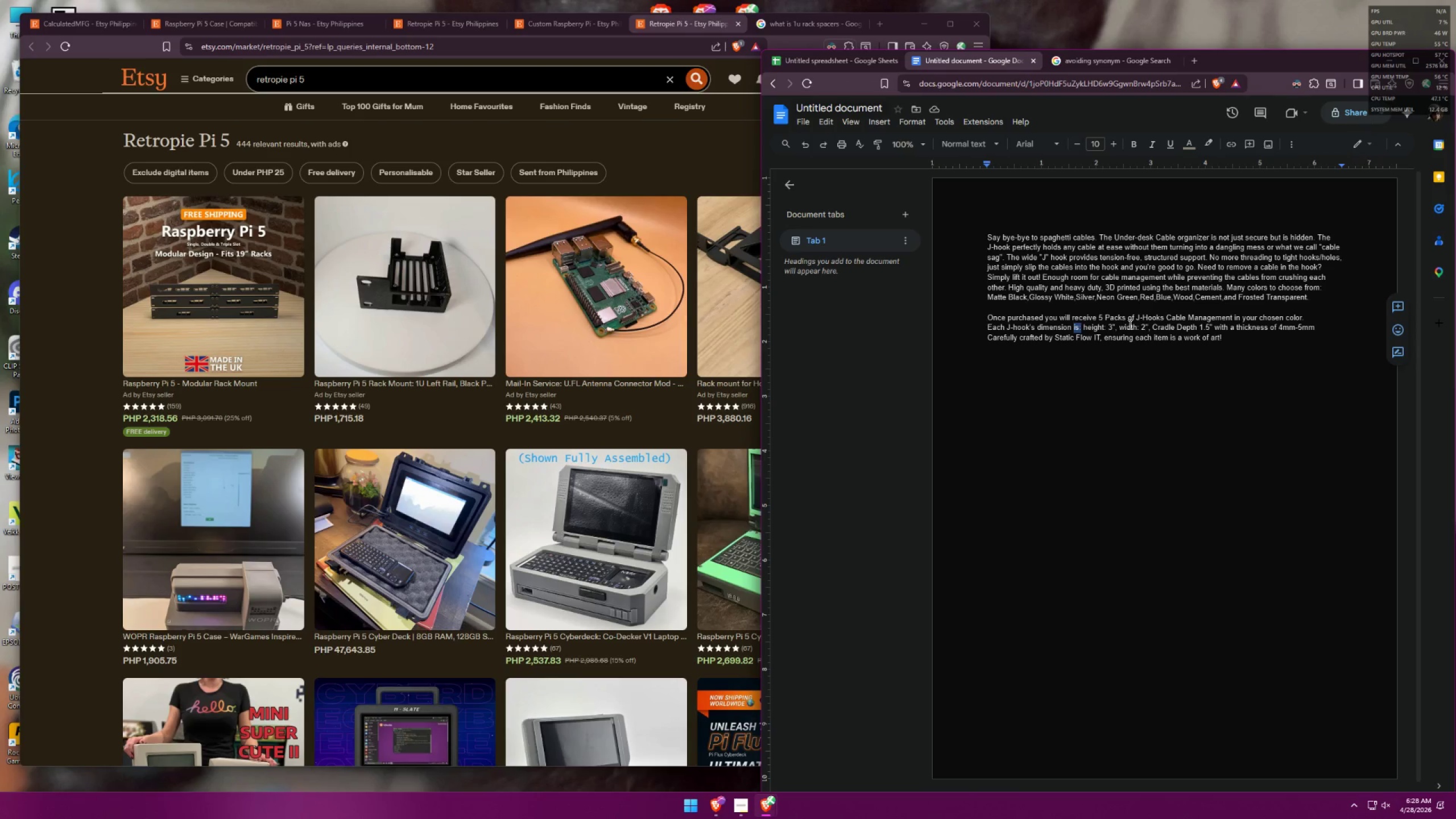 
key(Backspace)
 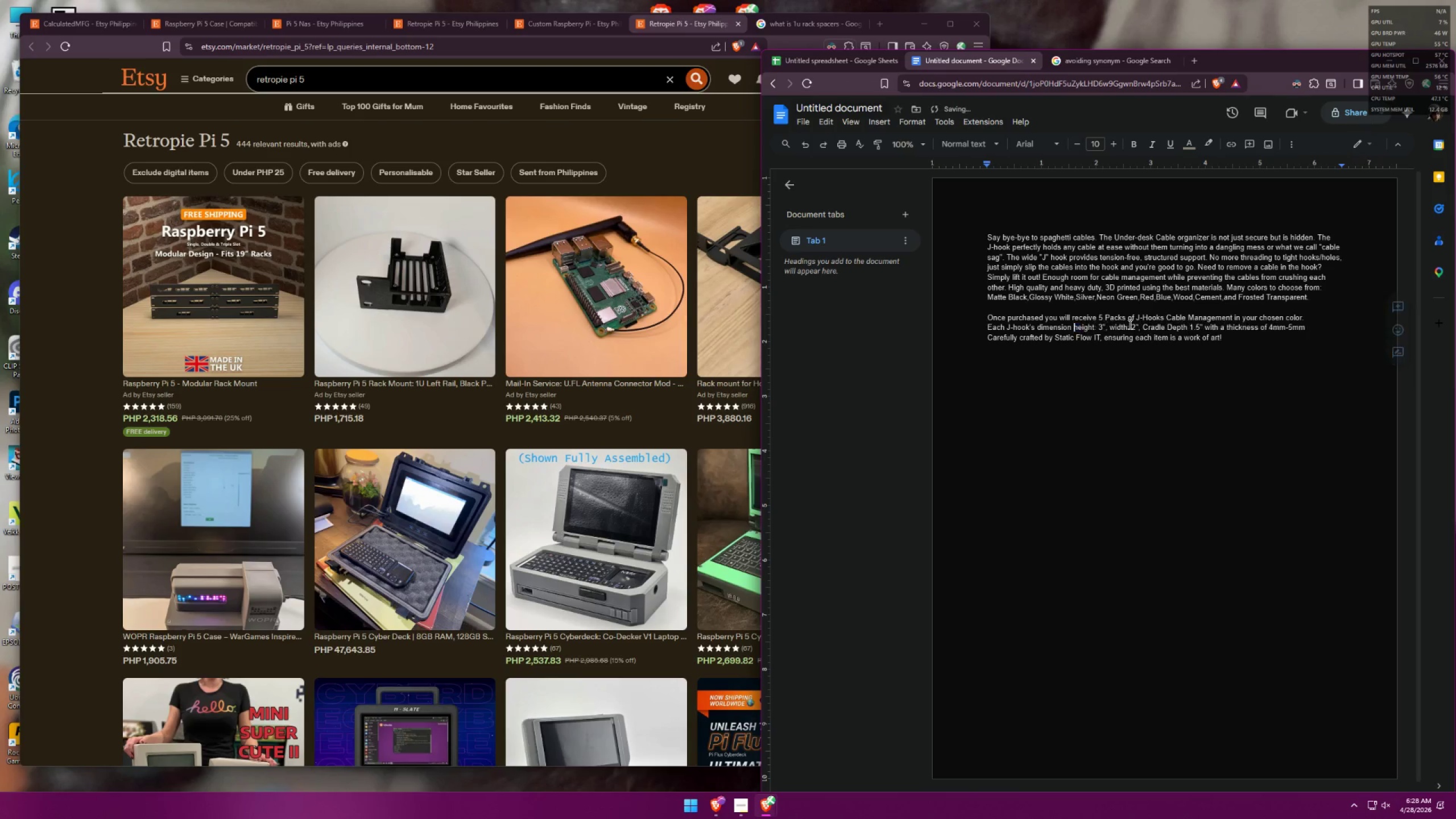 
key(Backspace)
 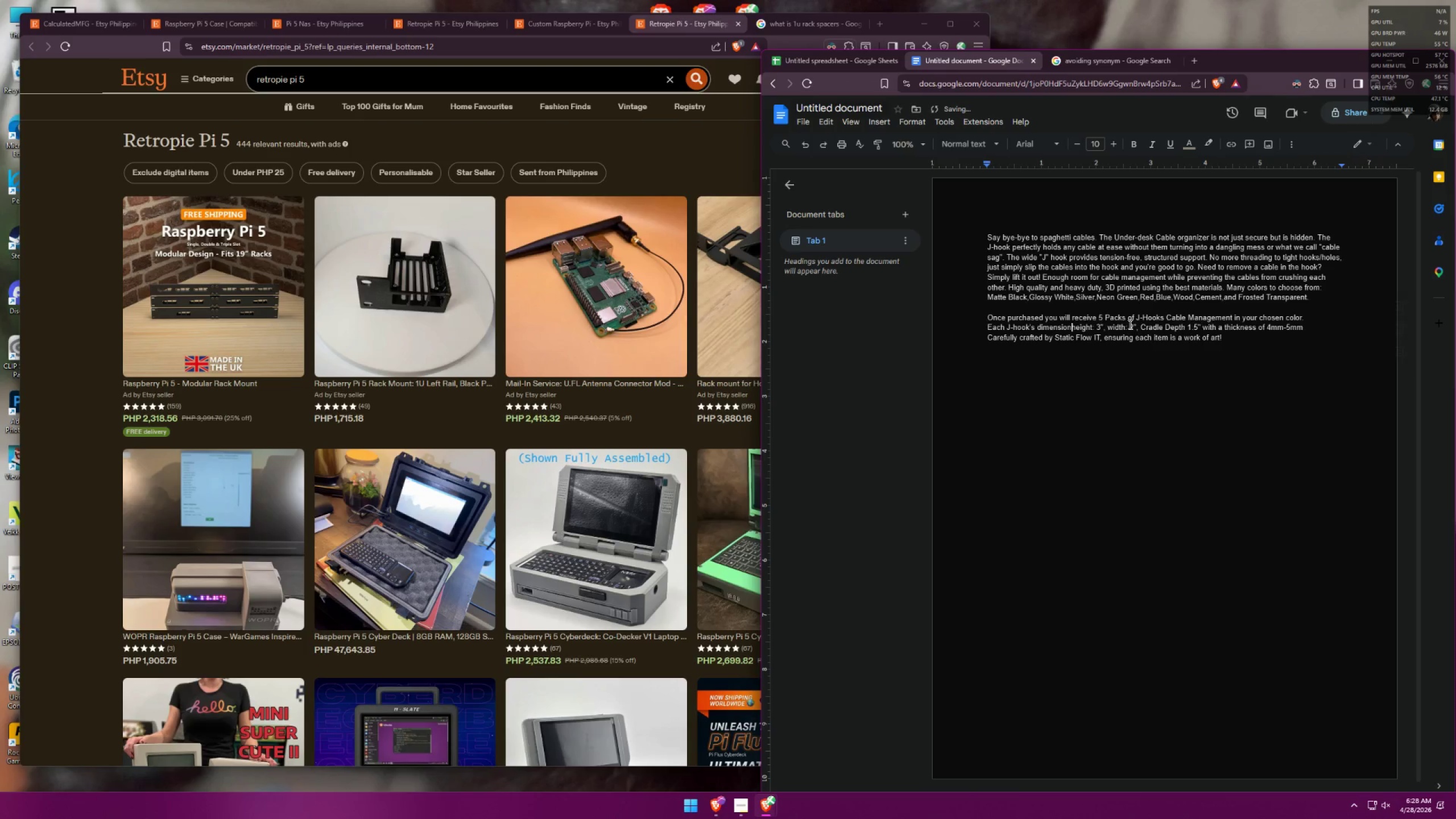 
key(Shift+ShiftLeft)
 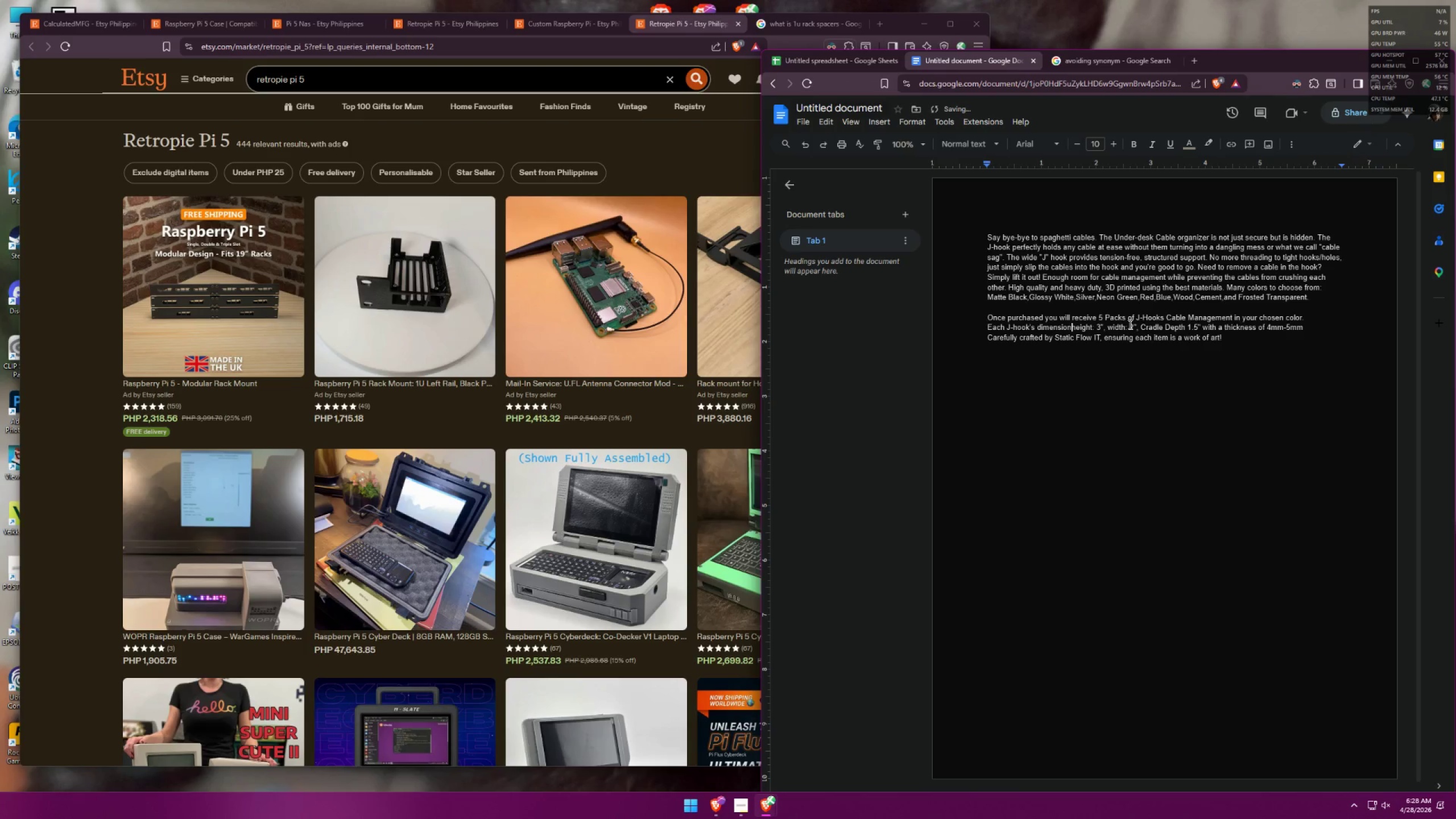 
key(Shift+Semicolon)
 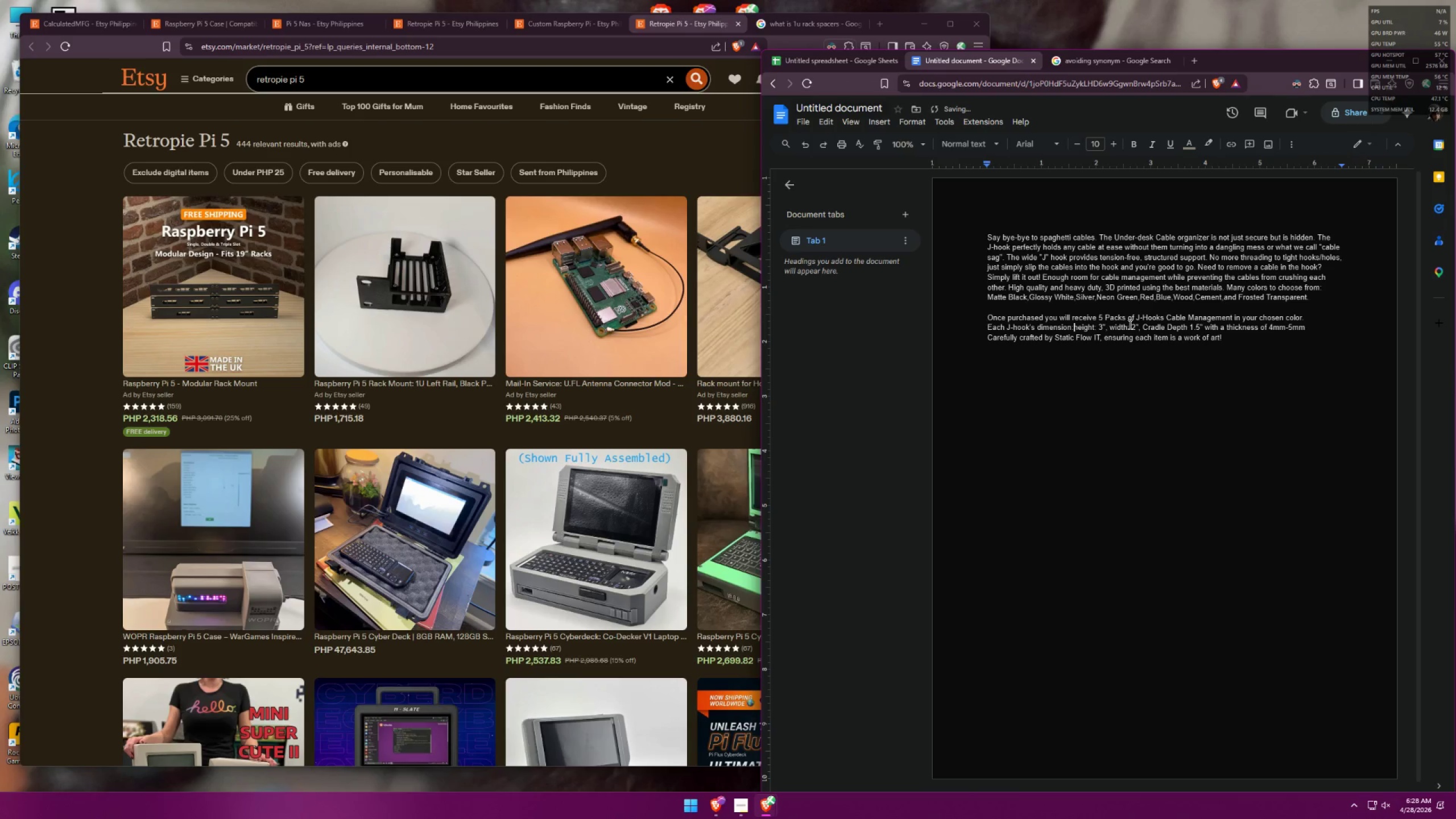 
key(Space)
 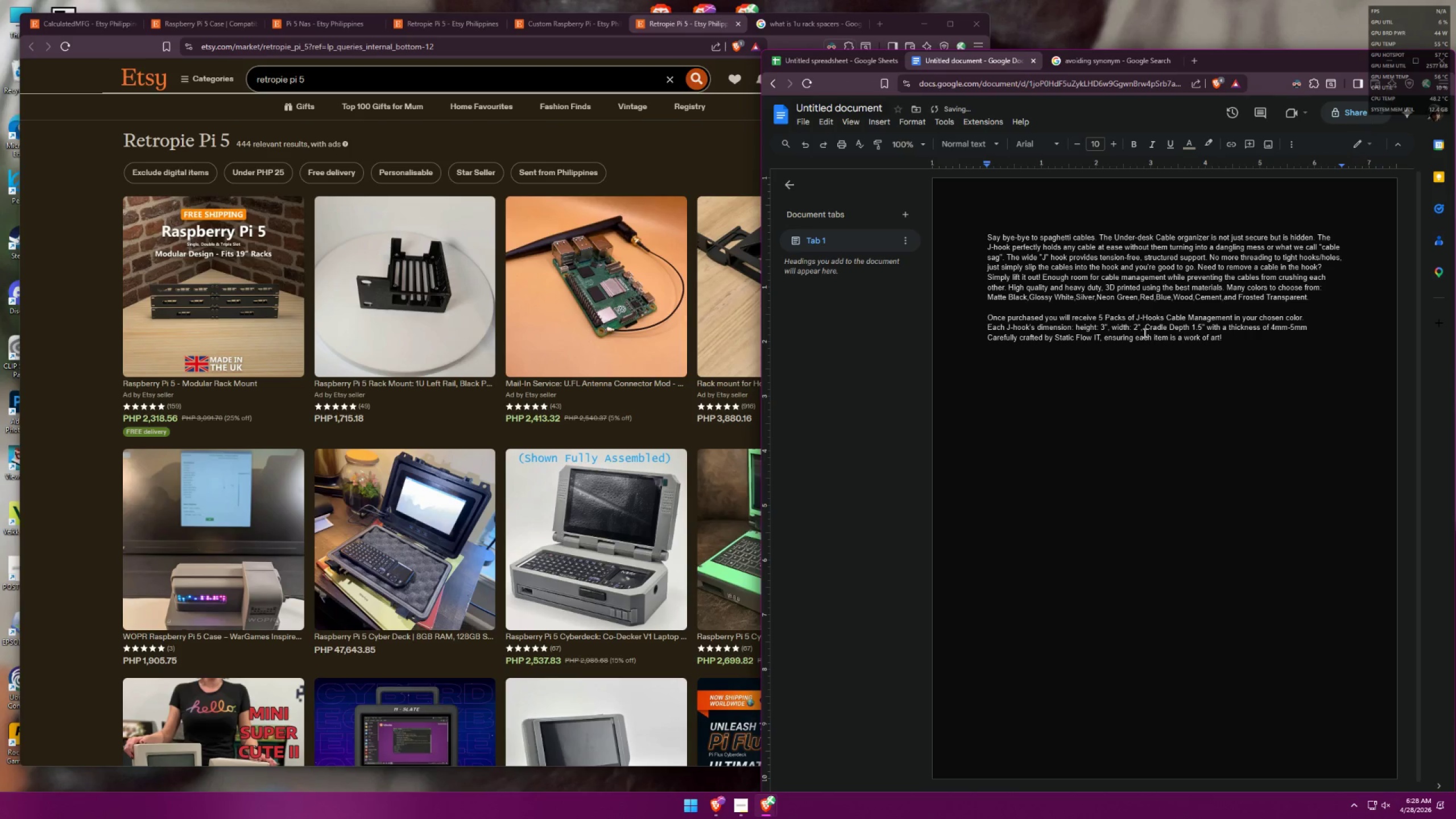 
left_click([1245, 340])
 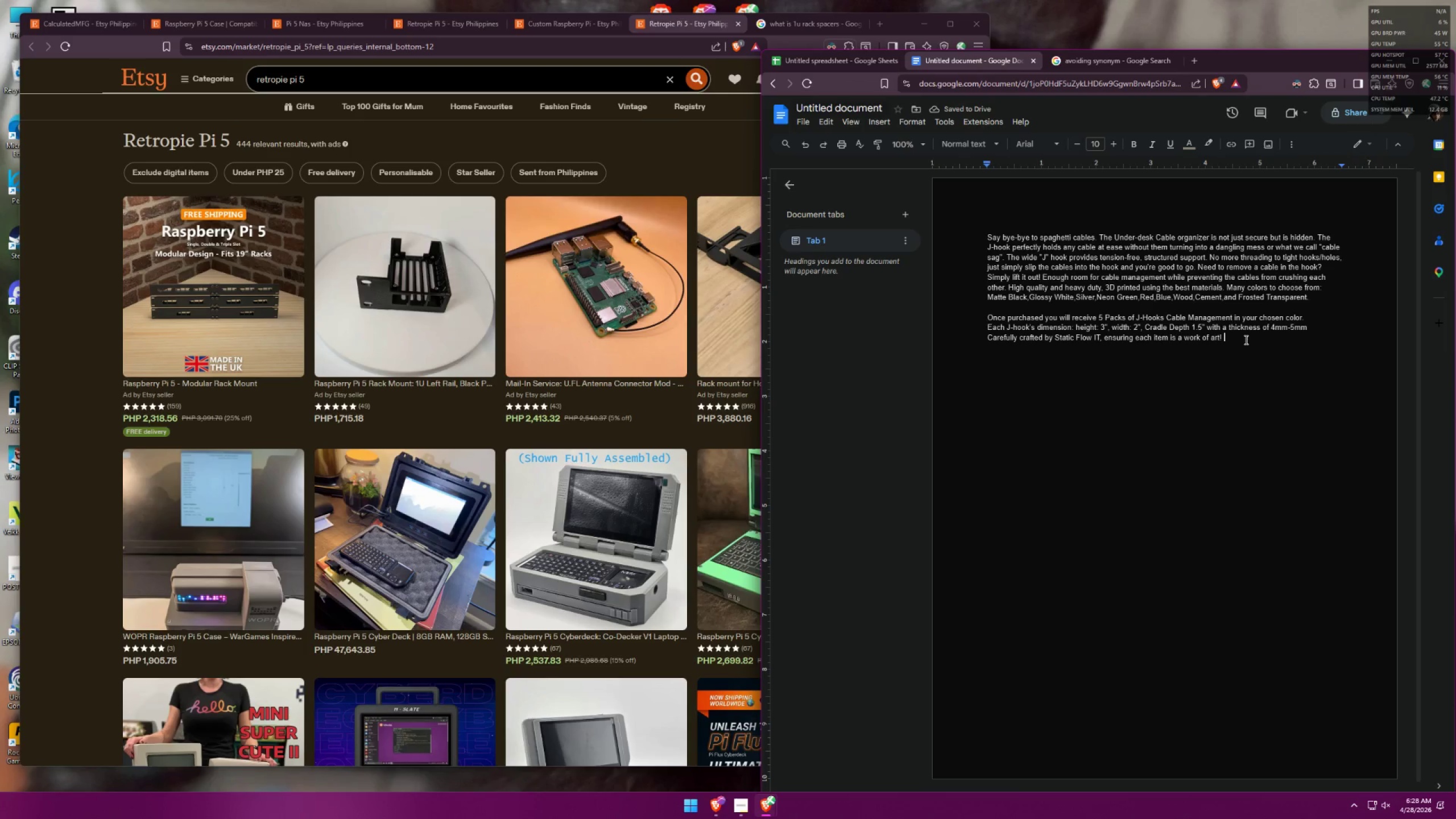 
left_click_drag(start_coordinate=[1243, 339], to_coordinate=[969, 217])
 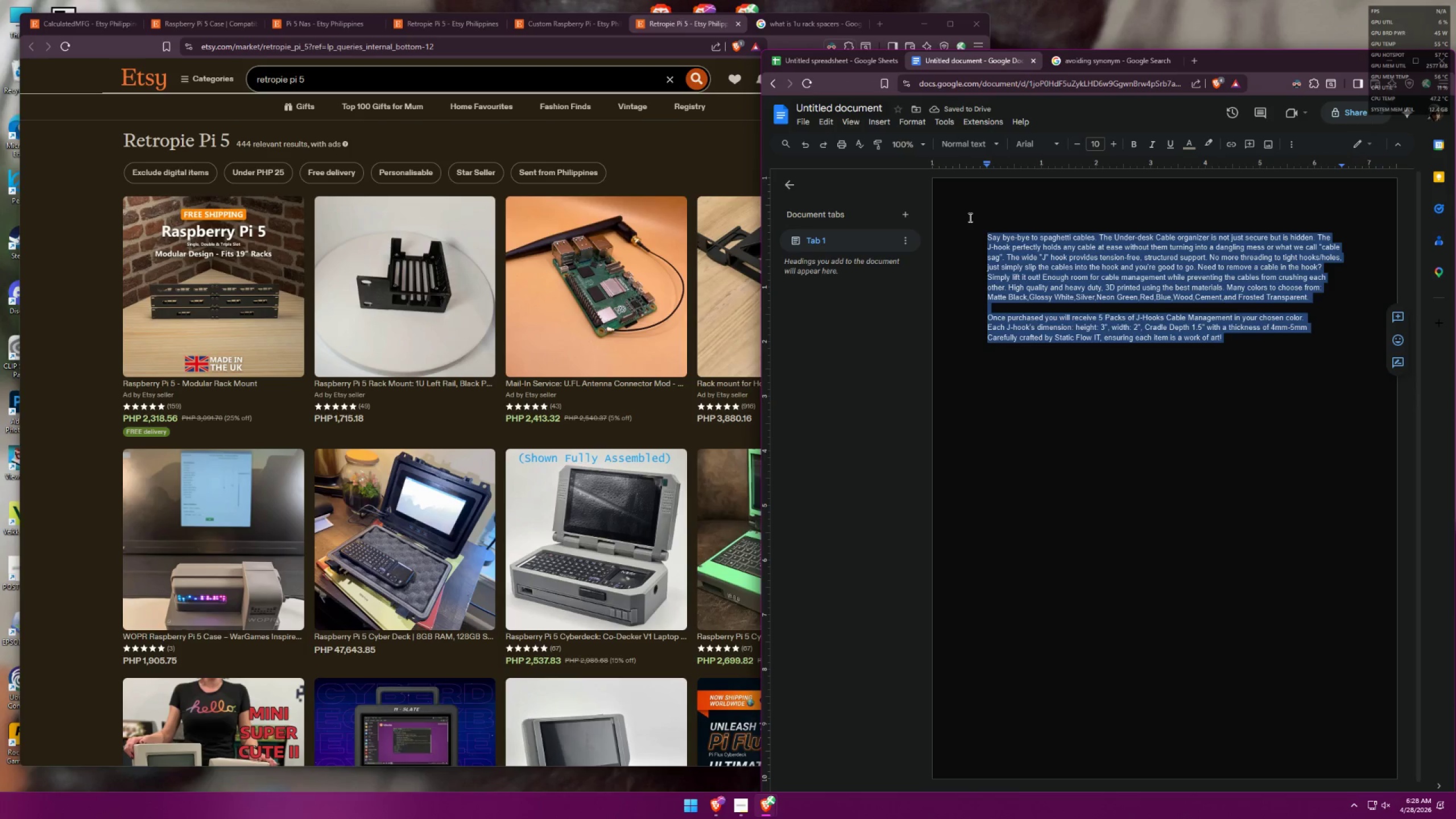 
key(Control+ControlLeft)
 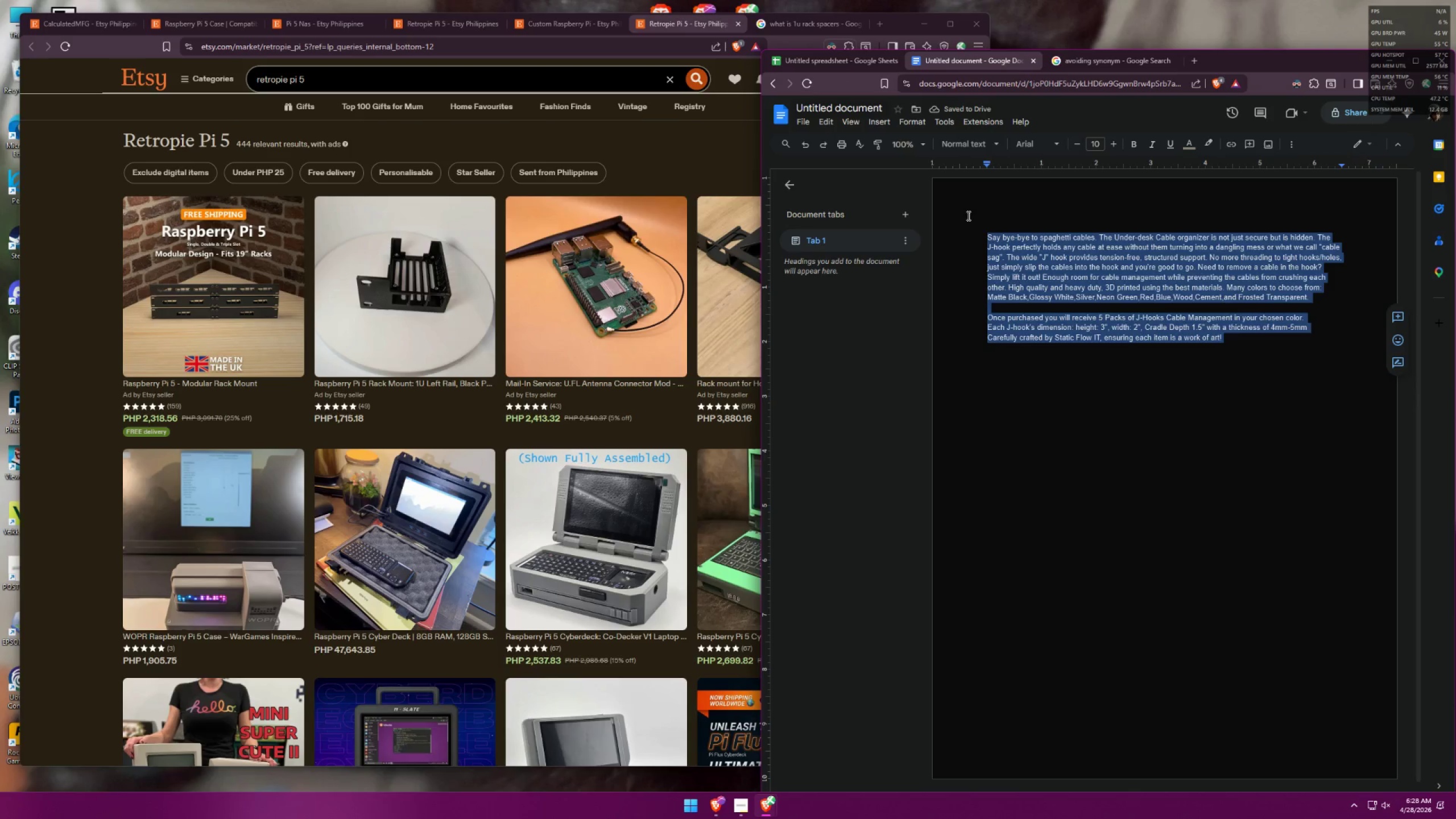 
key(Control+C)
 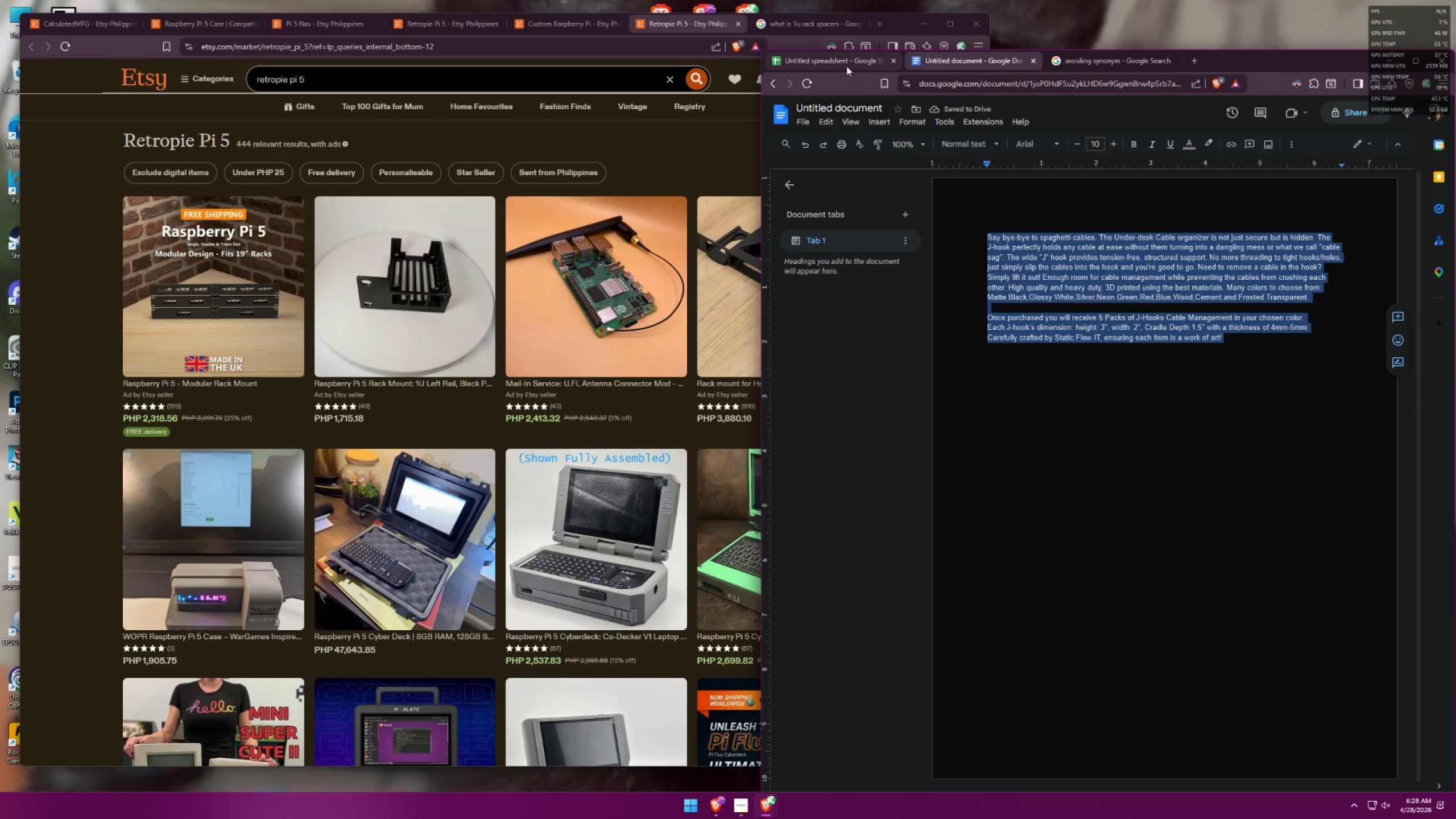 
left_click([843, 64])
 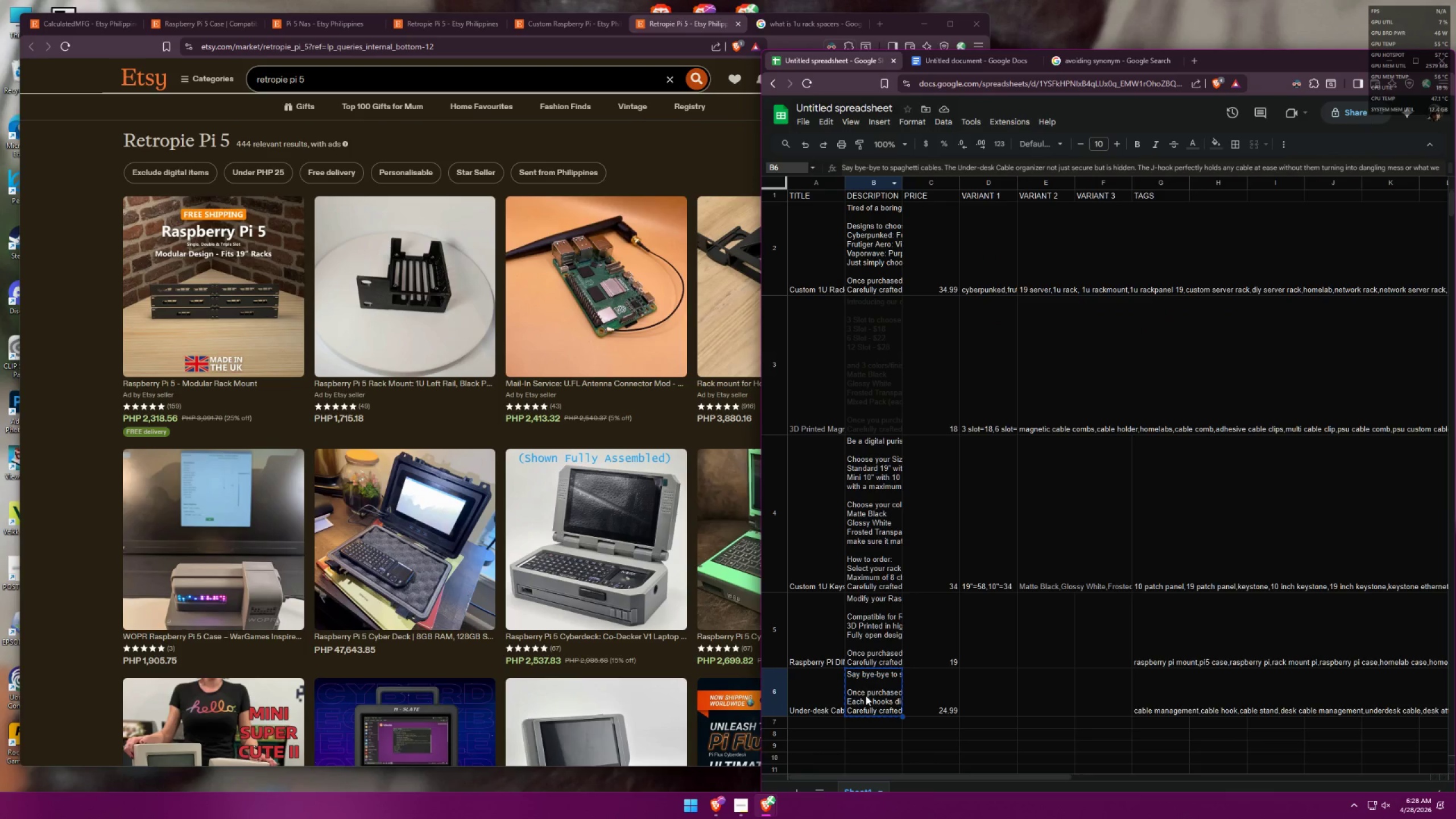 
double_click([866, 696])
 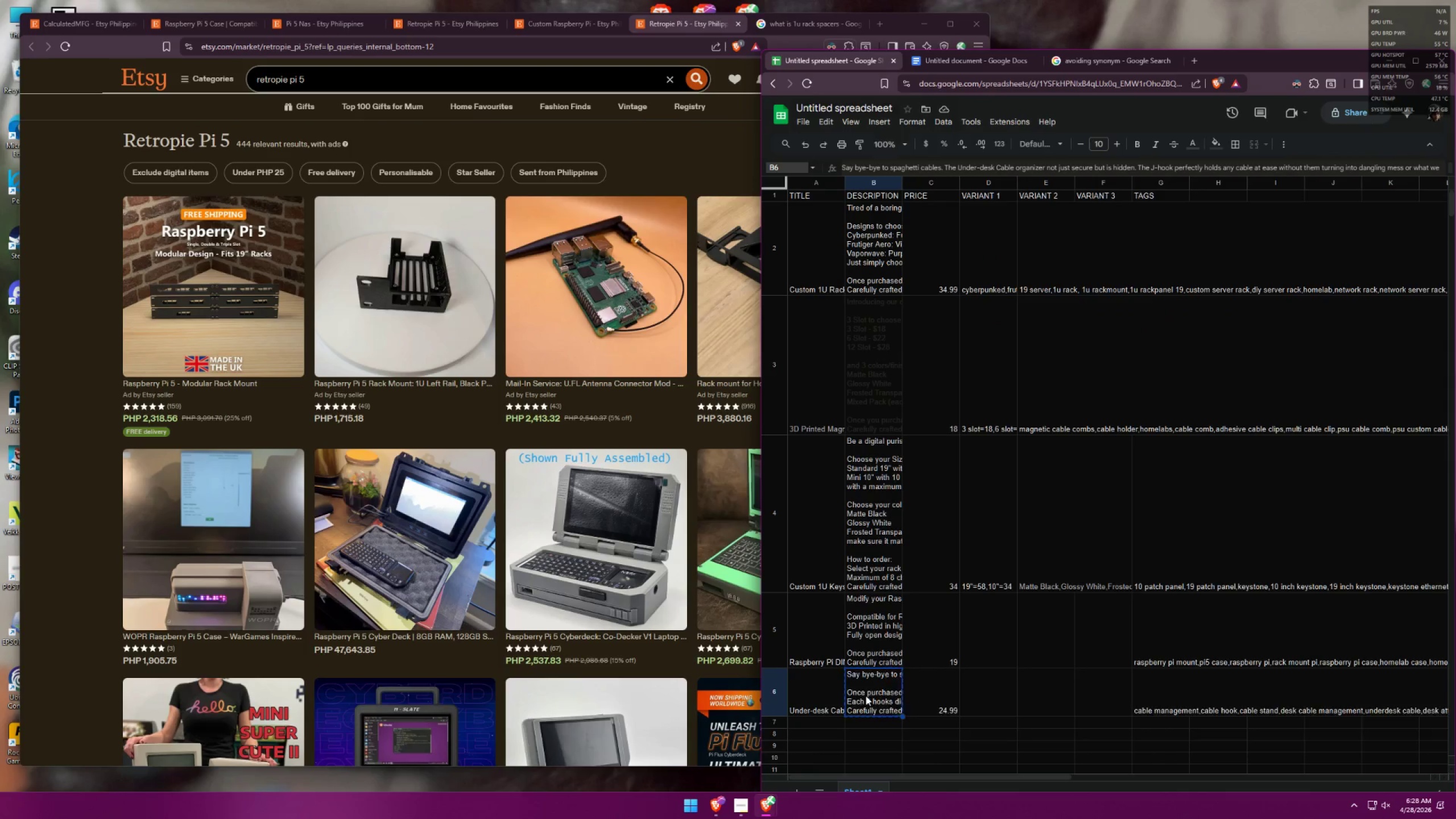 
triple_click([866, 696])
 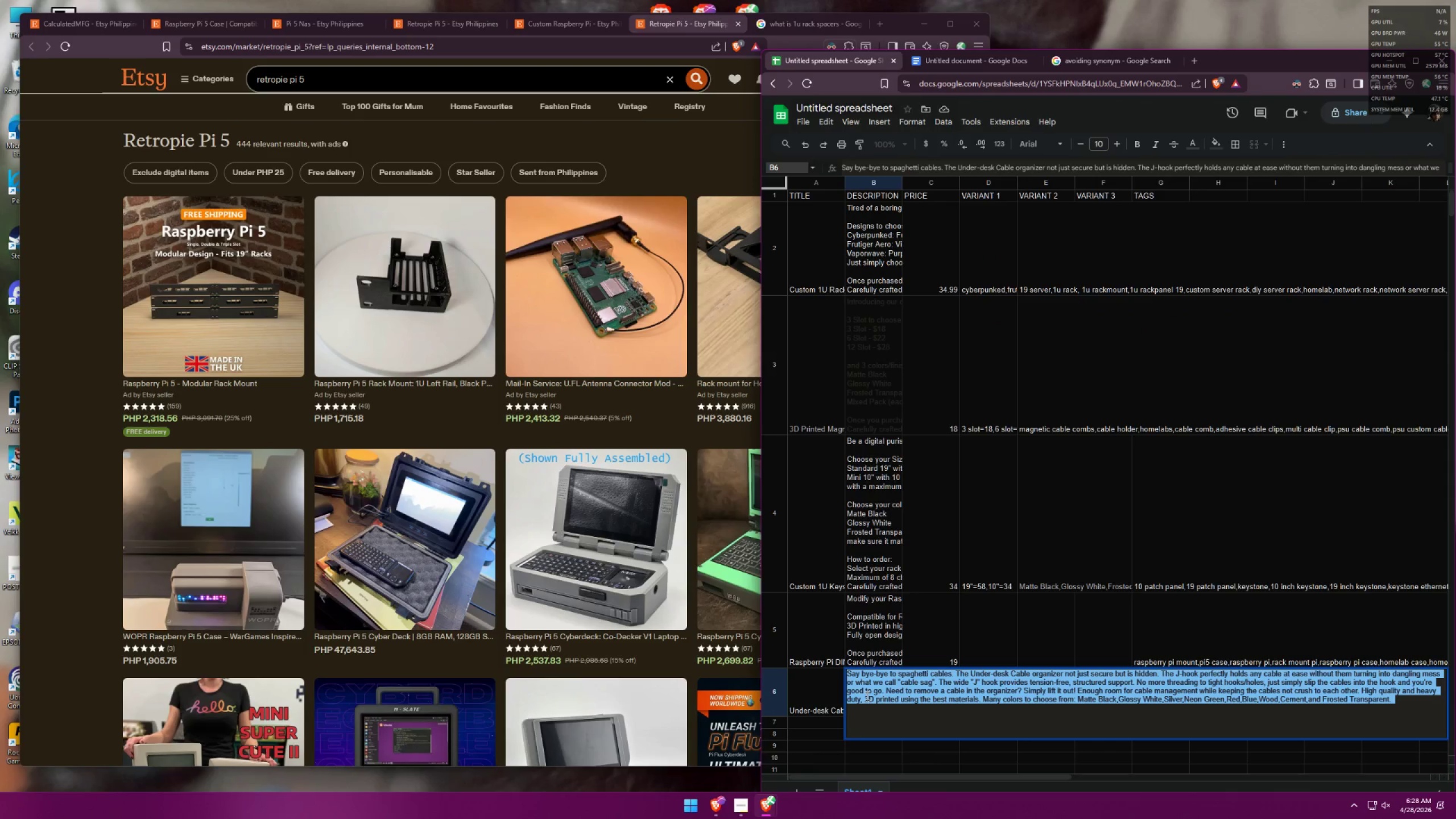 
key(Control+A)
 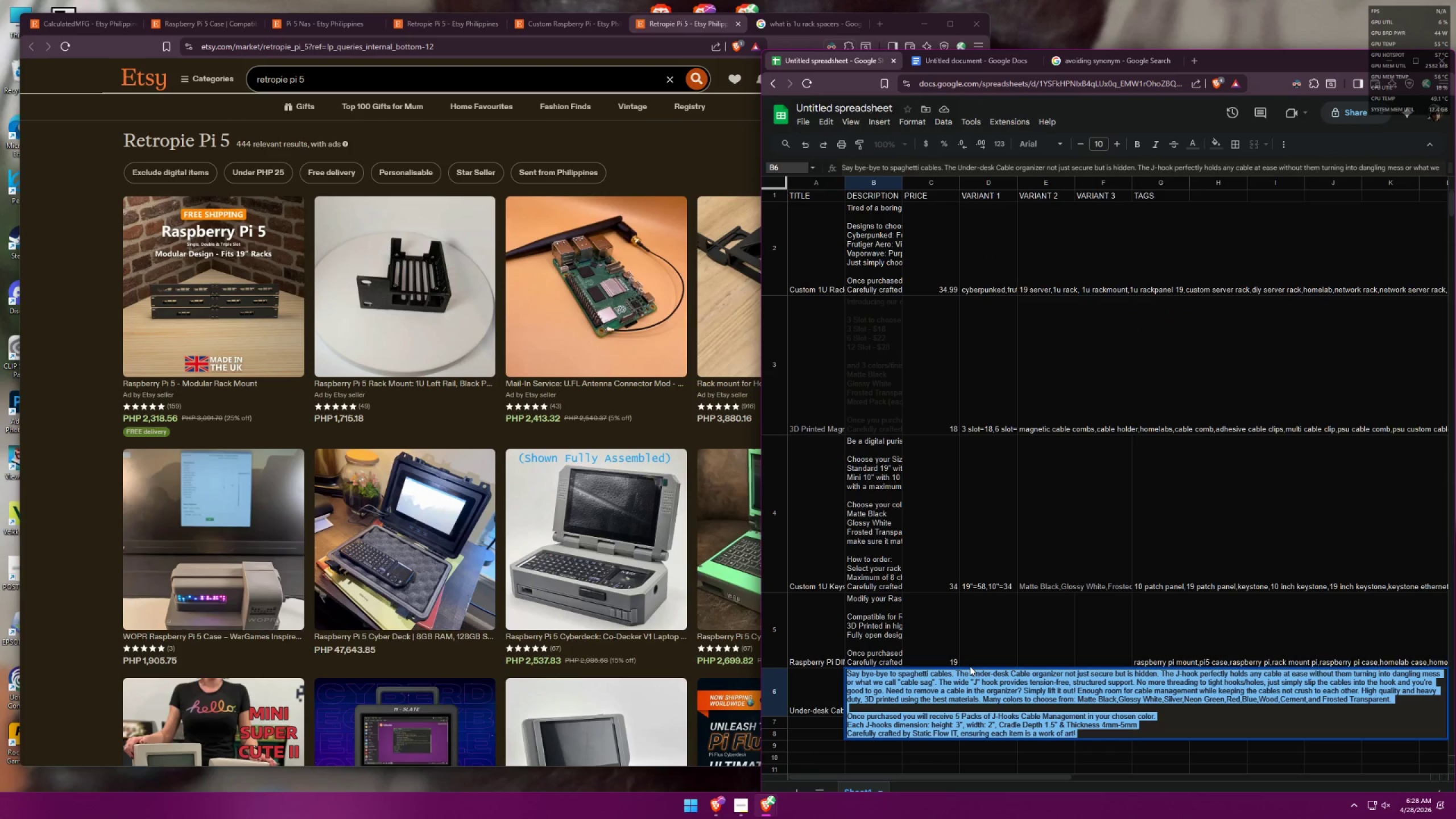 
key(Backspace)
 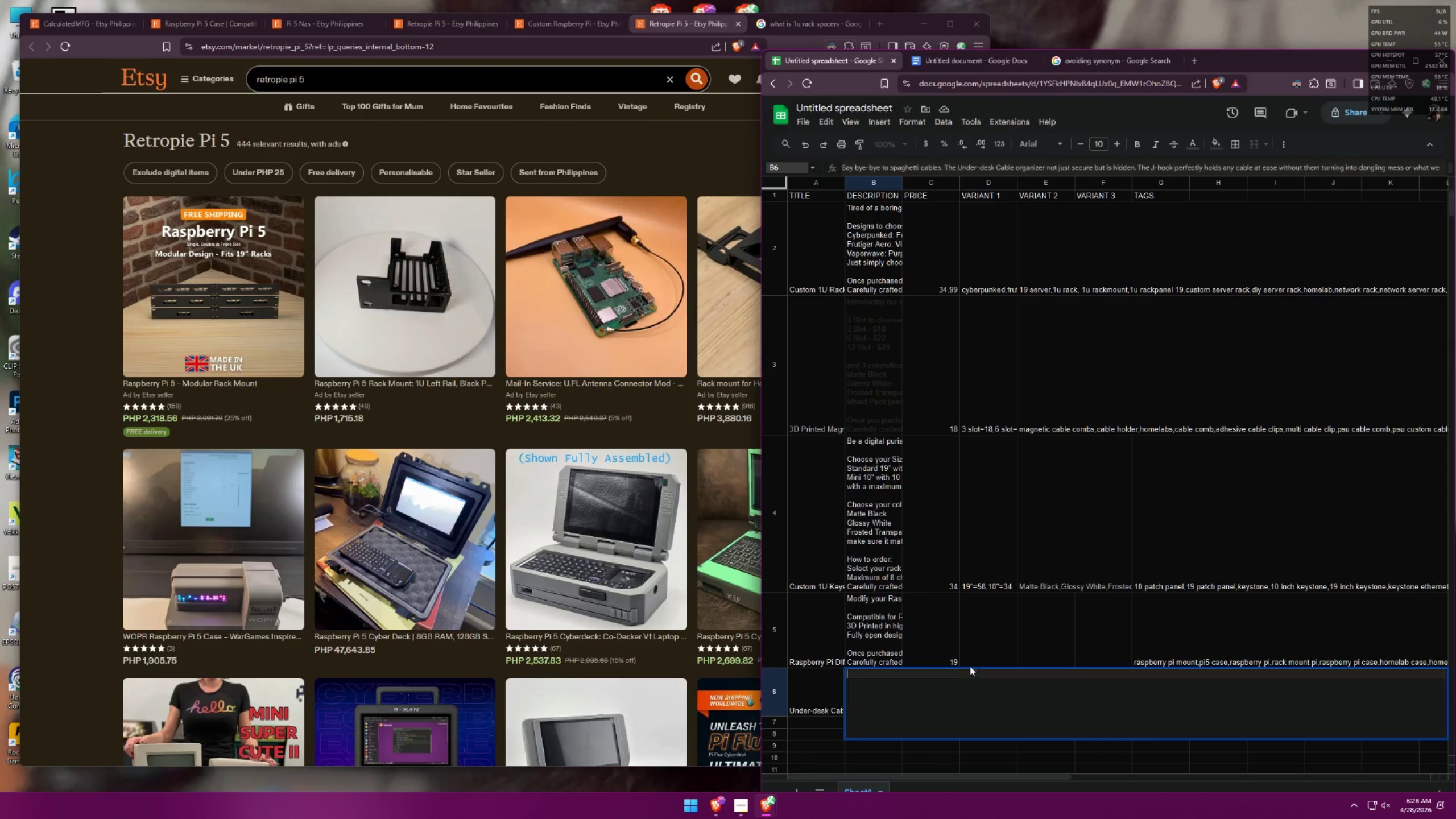 
key(Control+ControlLeft)
 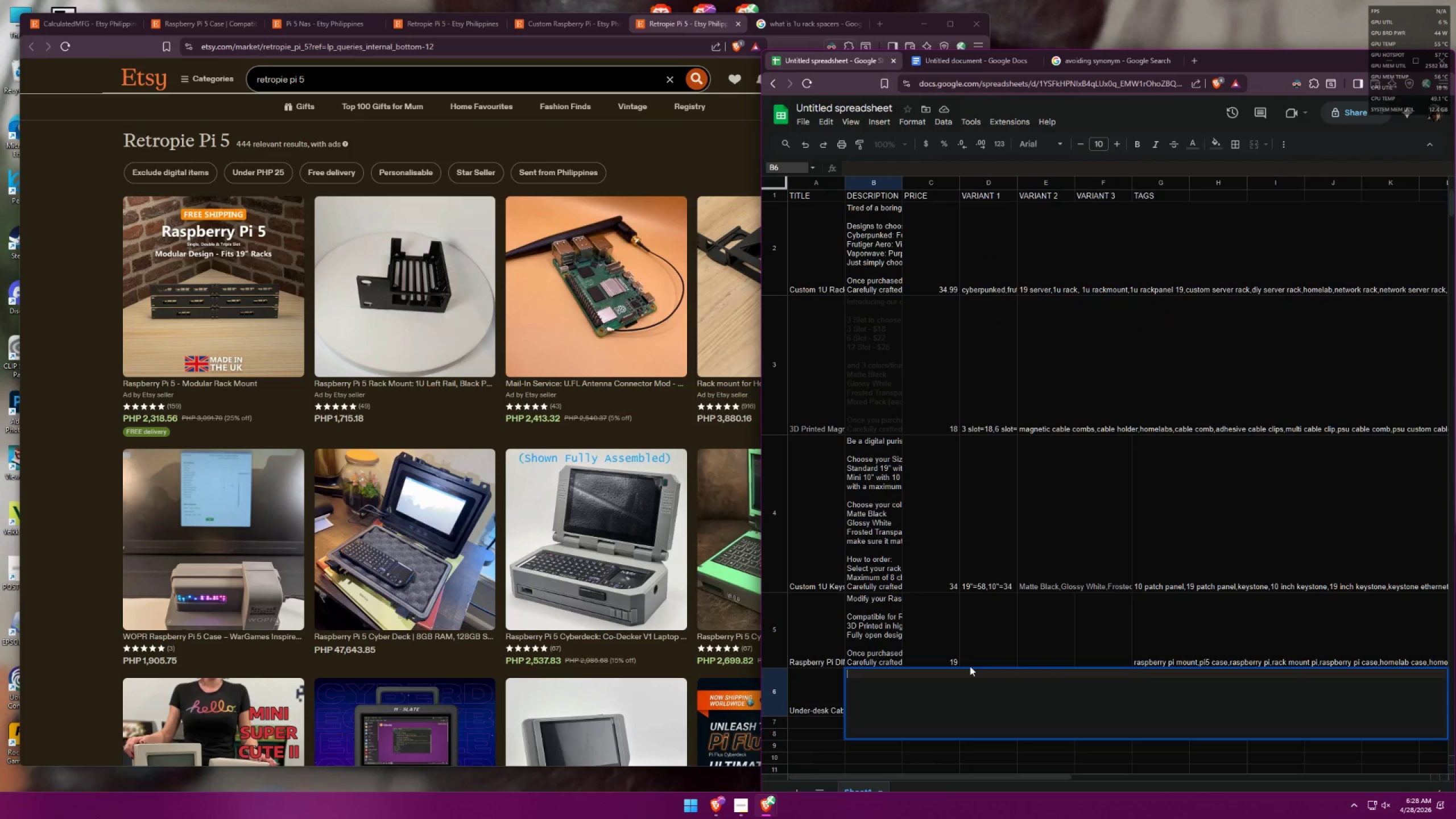 
key(Control+V)
 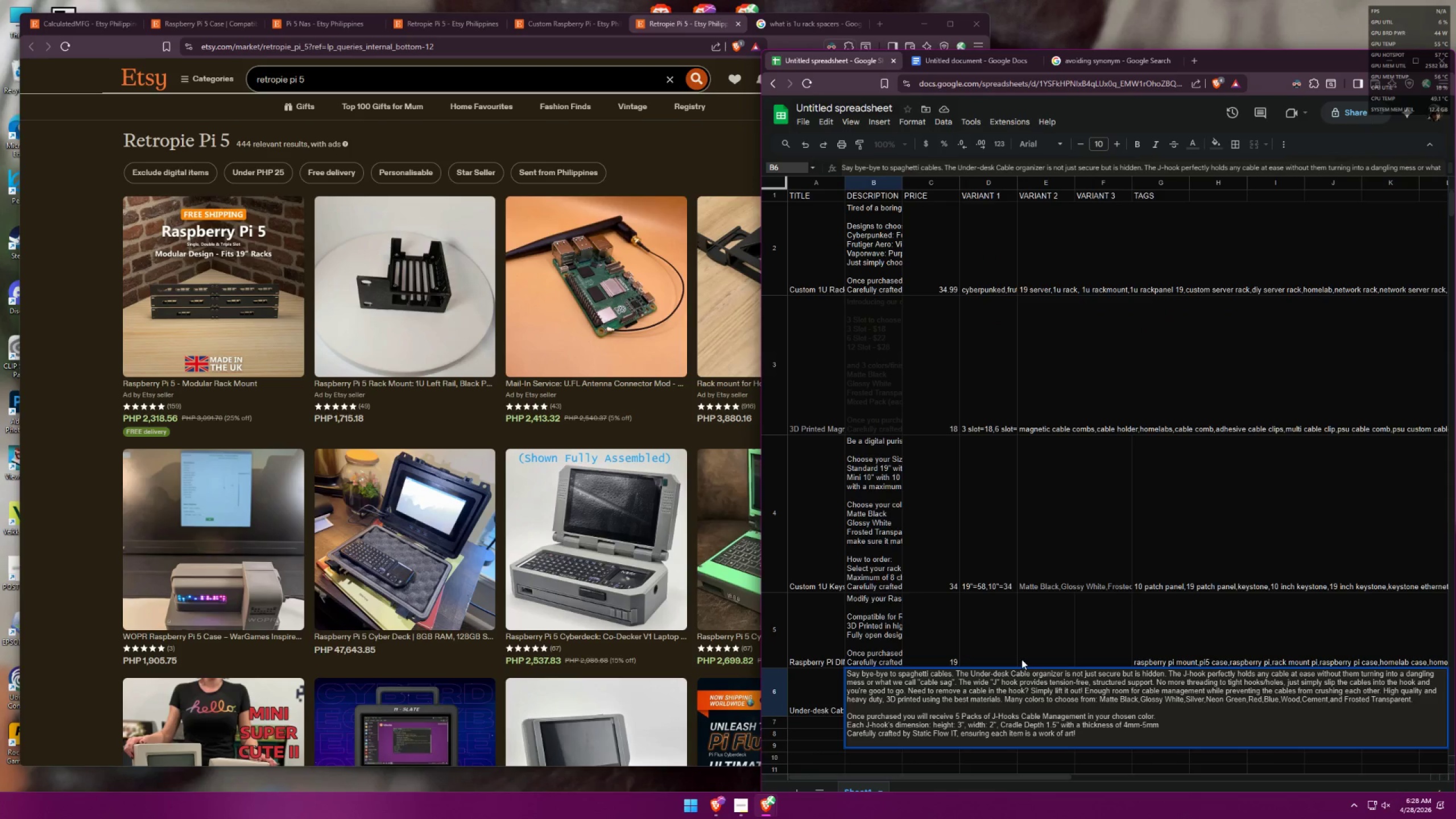 
key(Backspace)
 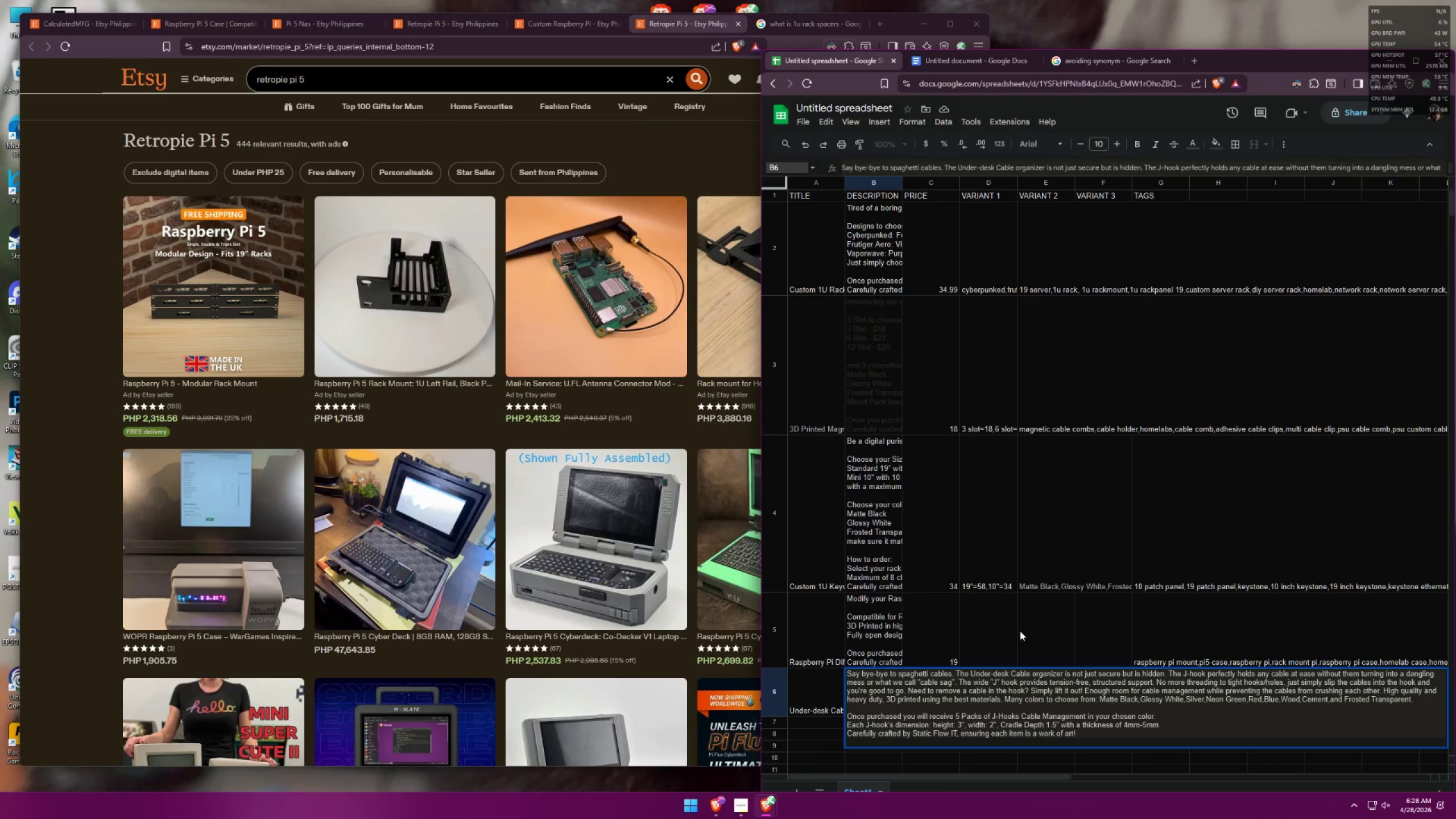 
left_click([1040, 627])
 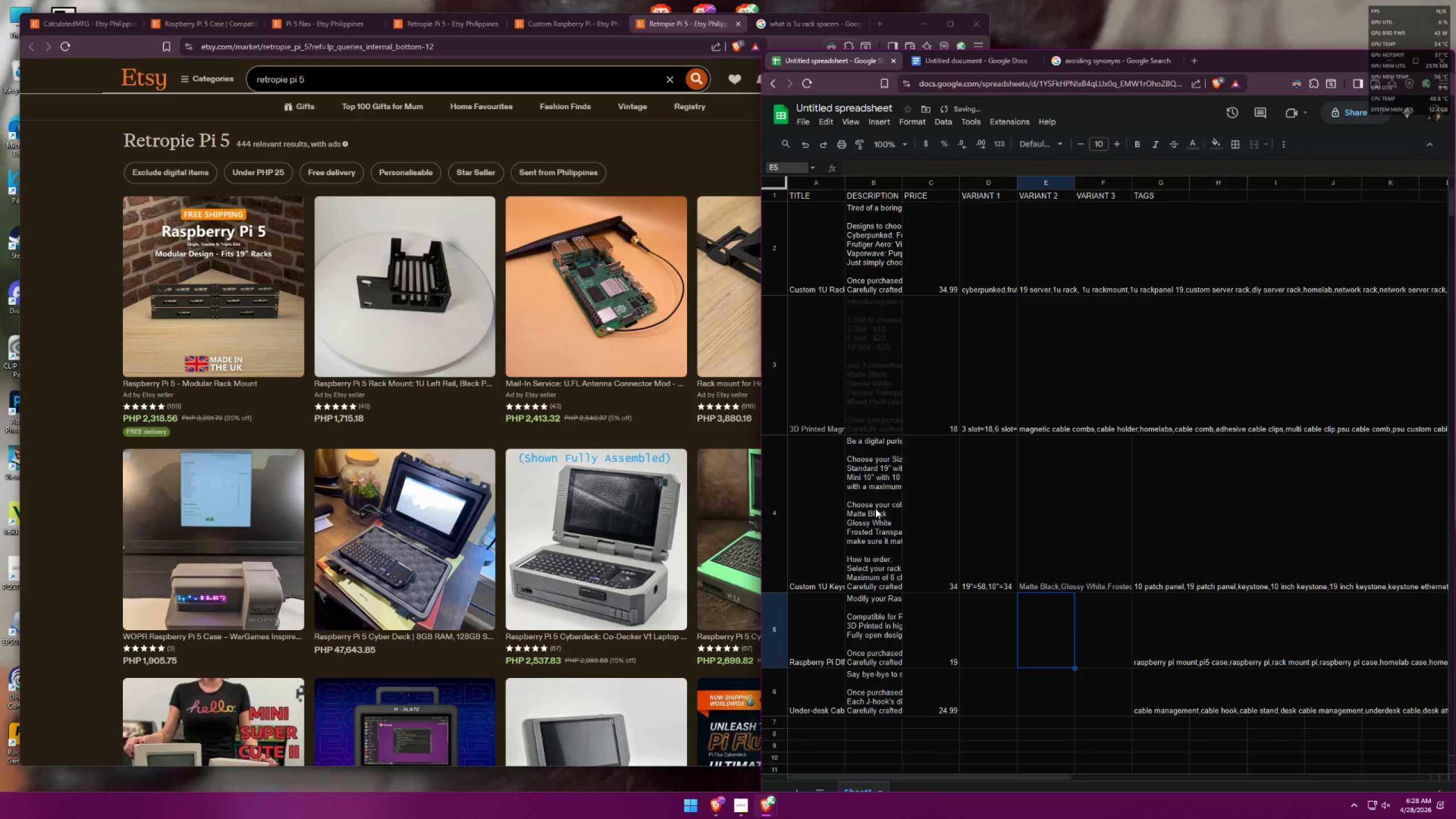 
left_click([867, 390])
 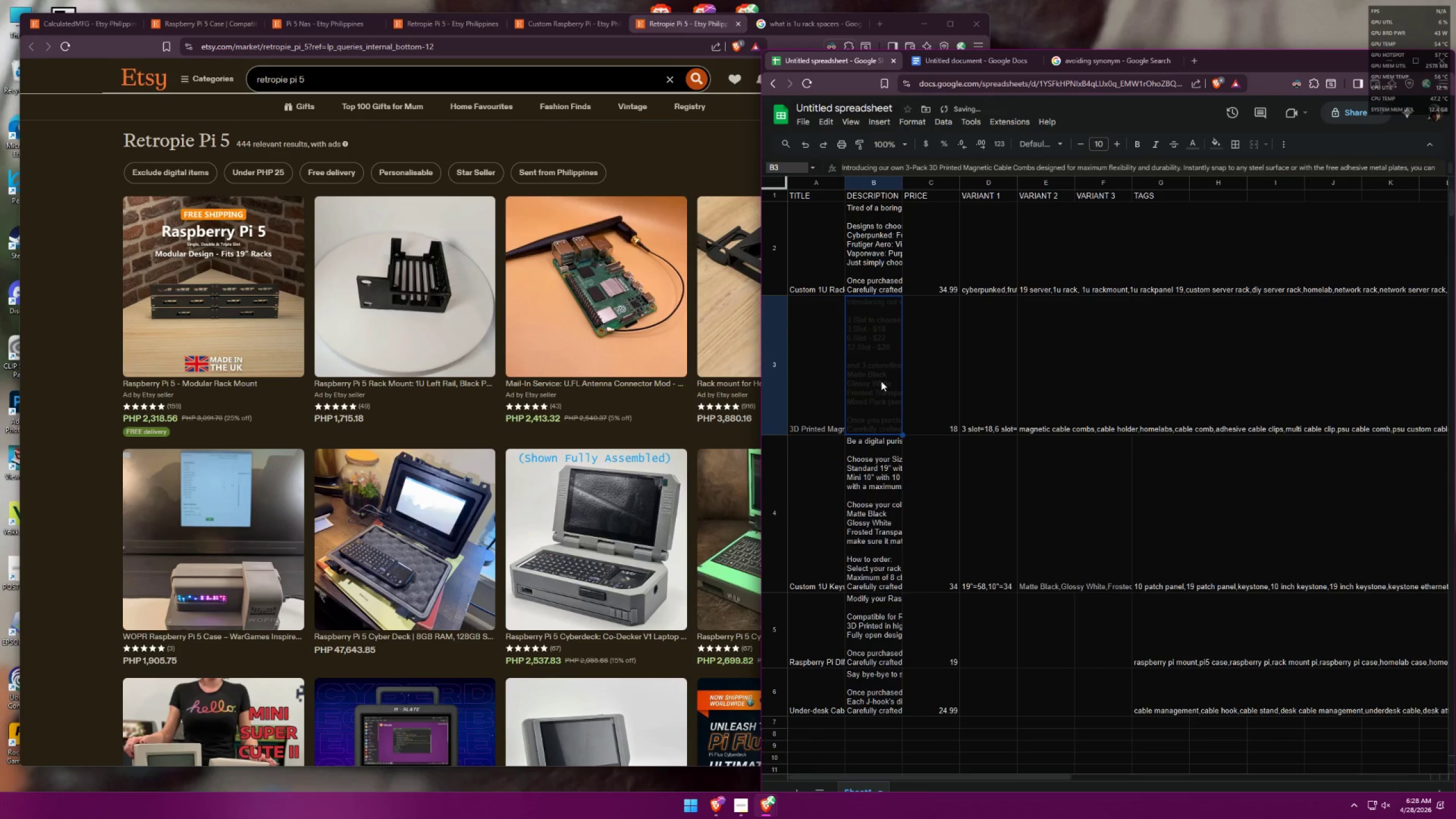 
scroll: coordinate [915, 330], scroll_direction: up, amount: 5.0
 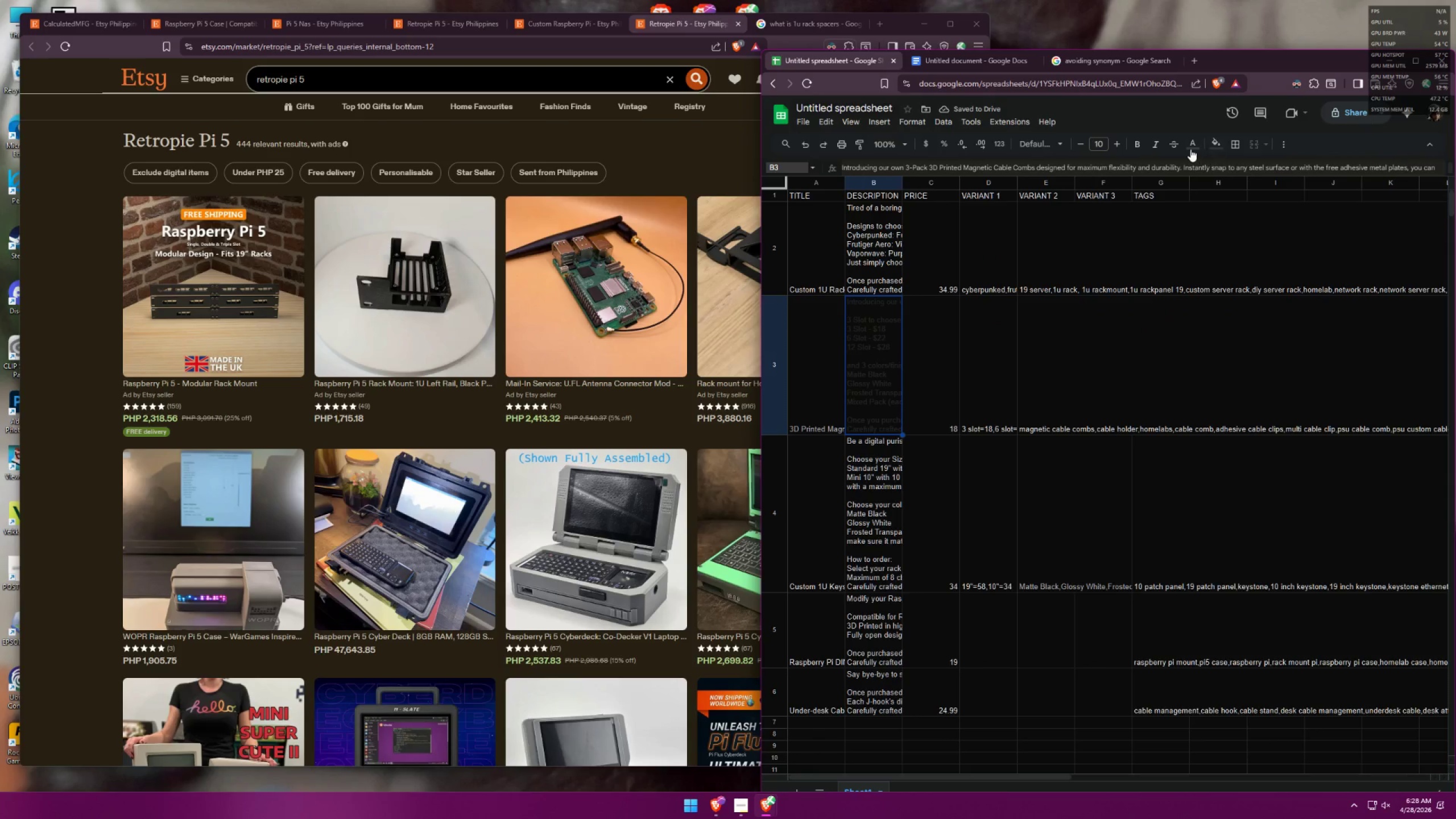 
left_click([1190, 147])
 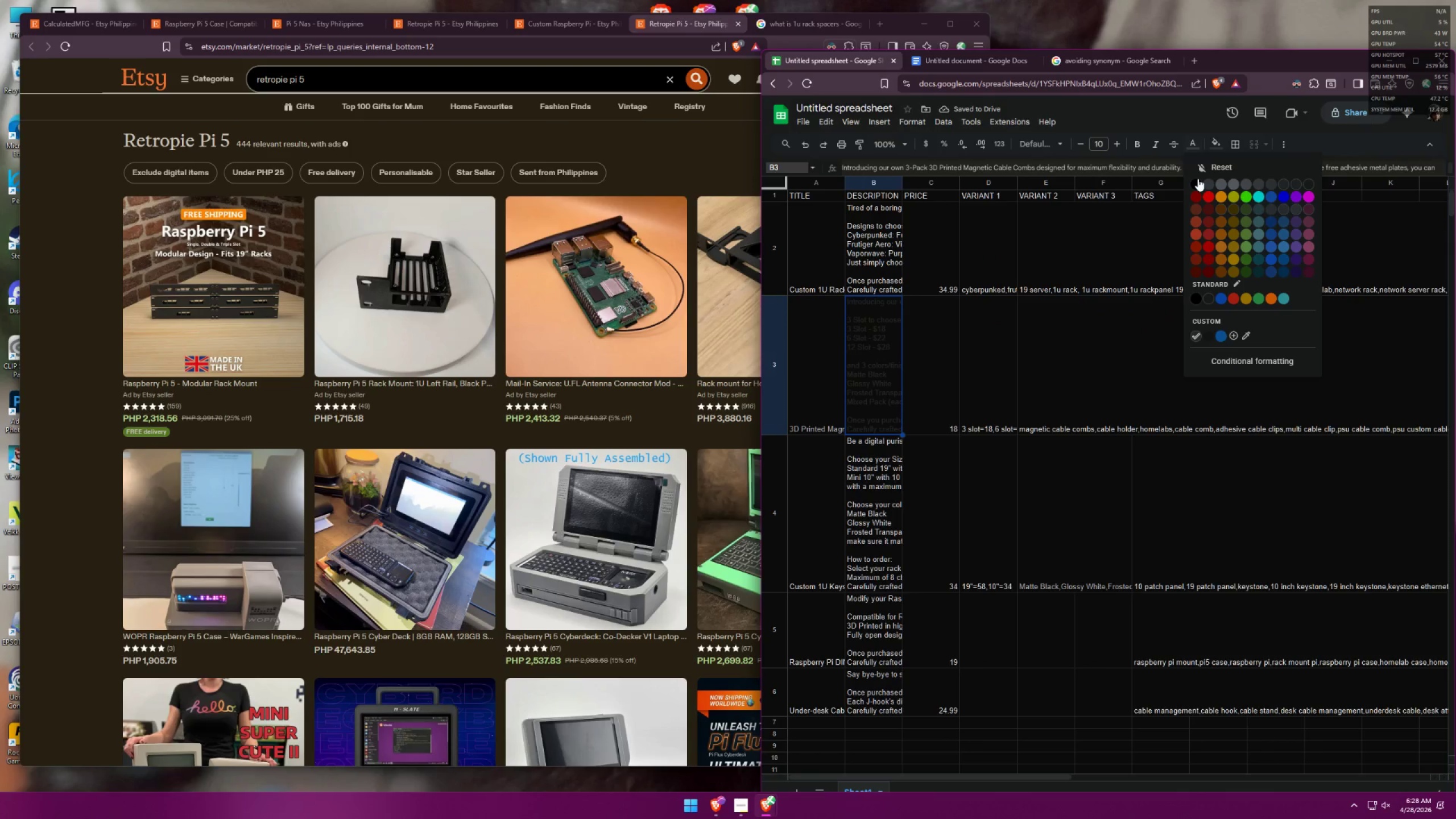 
left_click([1197, 181])
 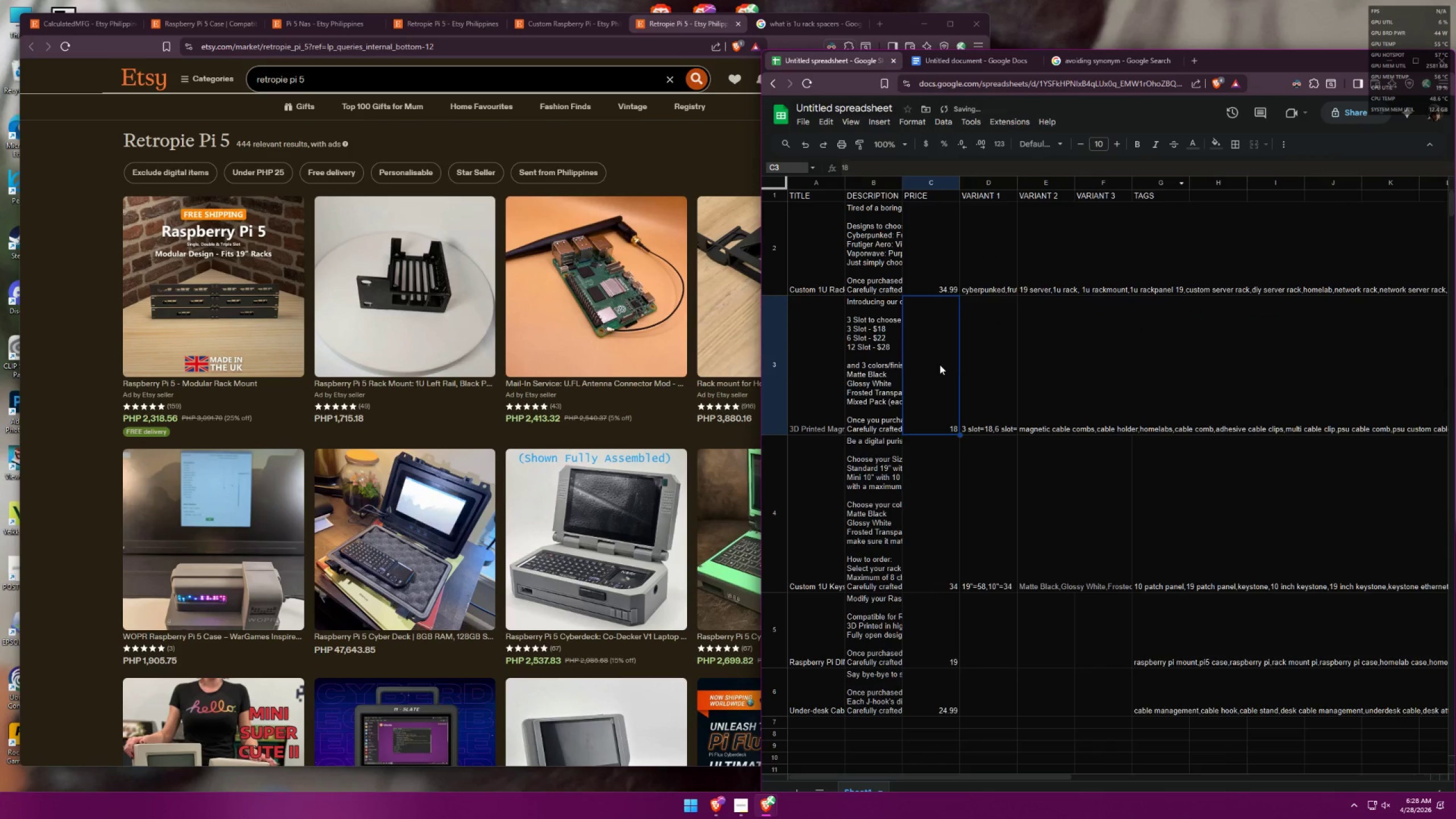 
double_click([973, 361])
 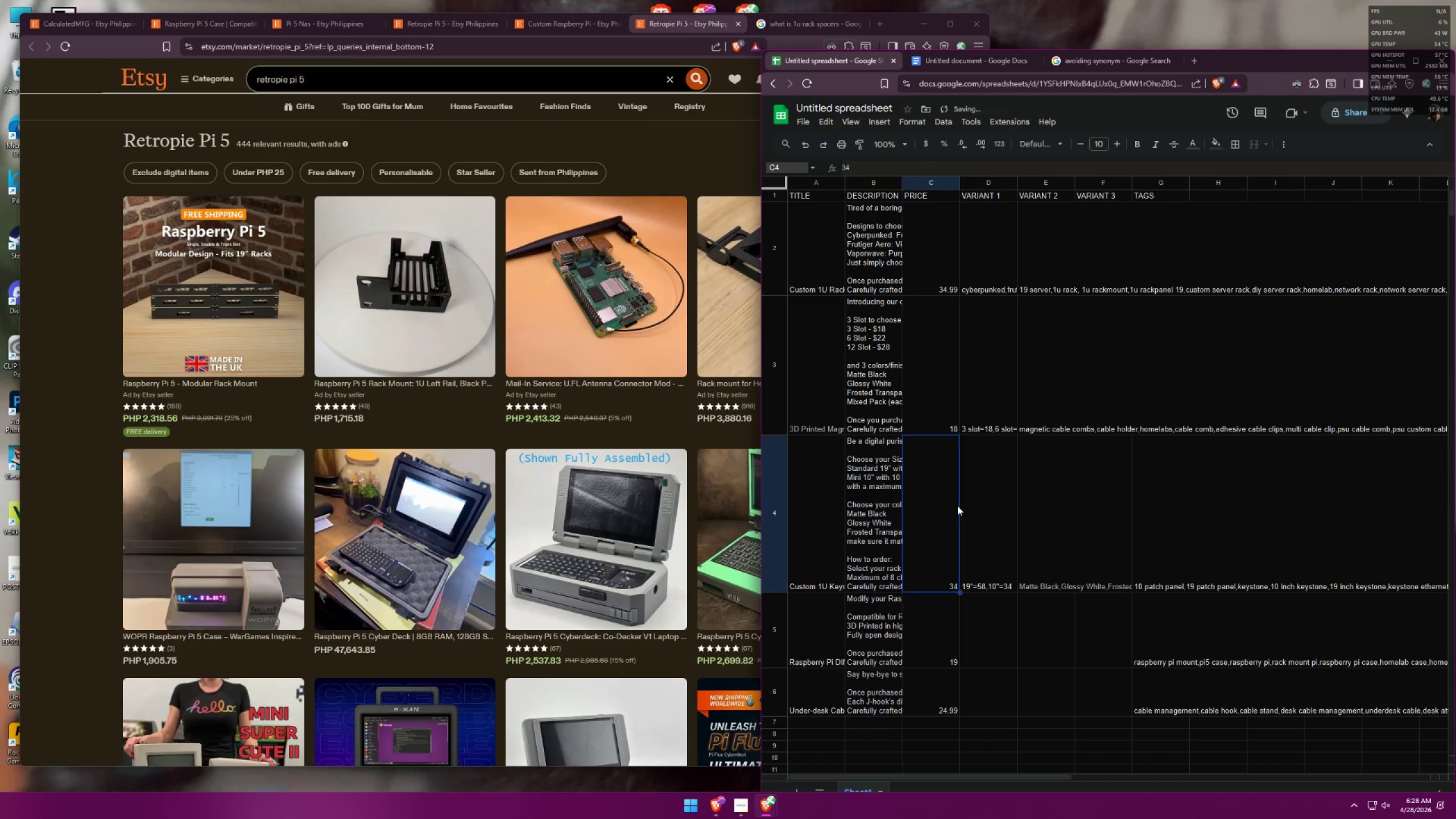 
double_click([988, 505])
 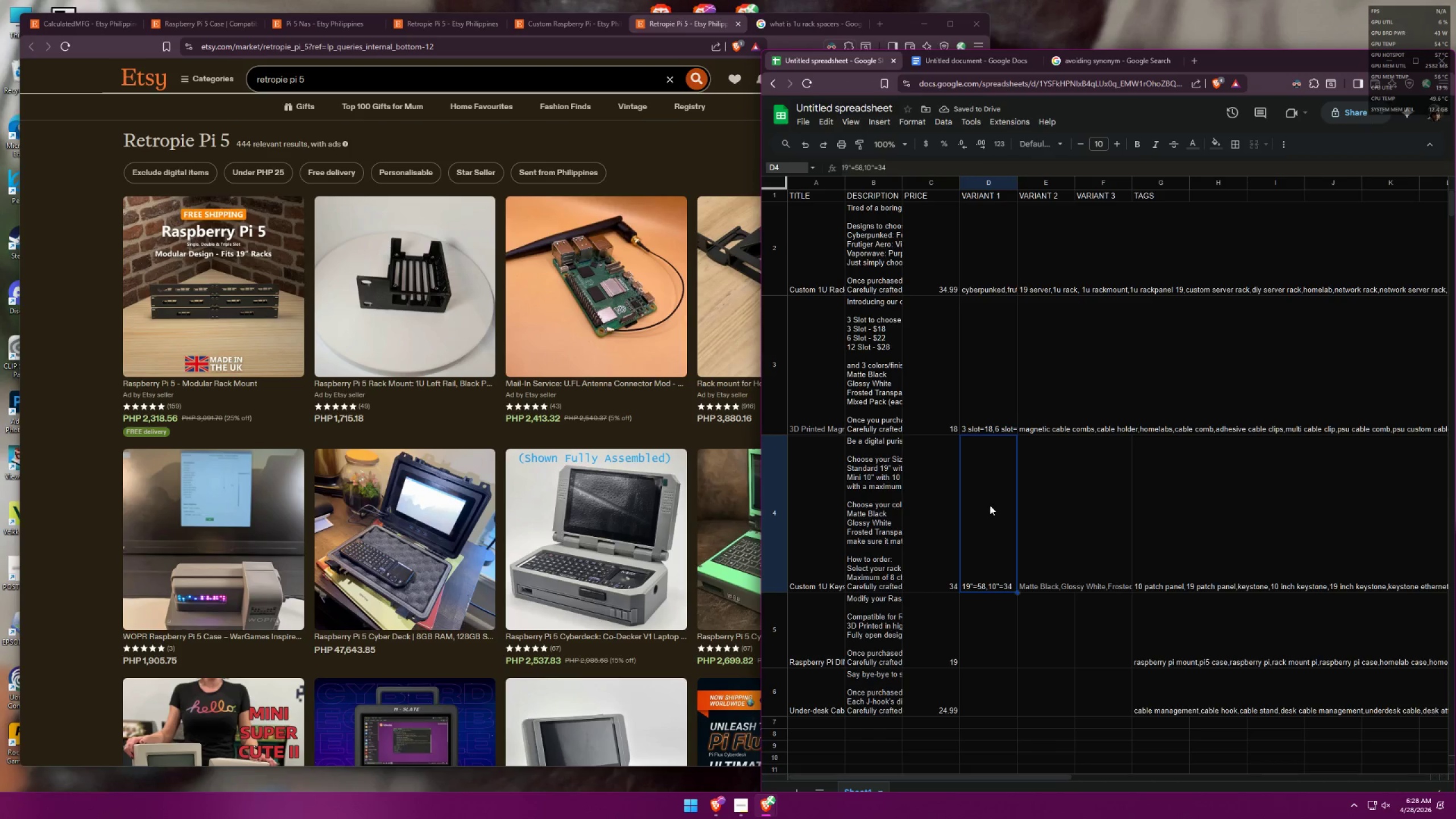 
triple_click([1058, 507])
 